 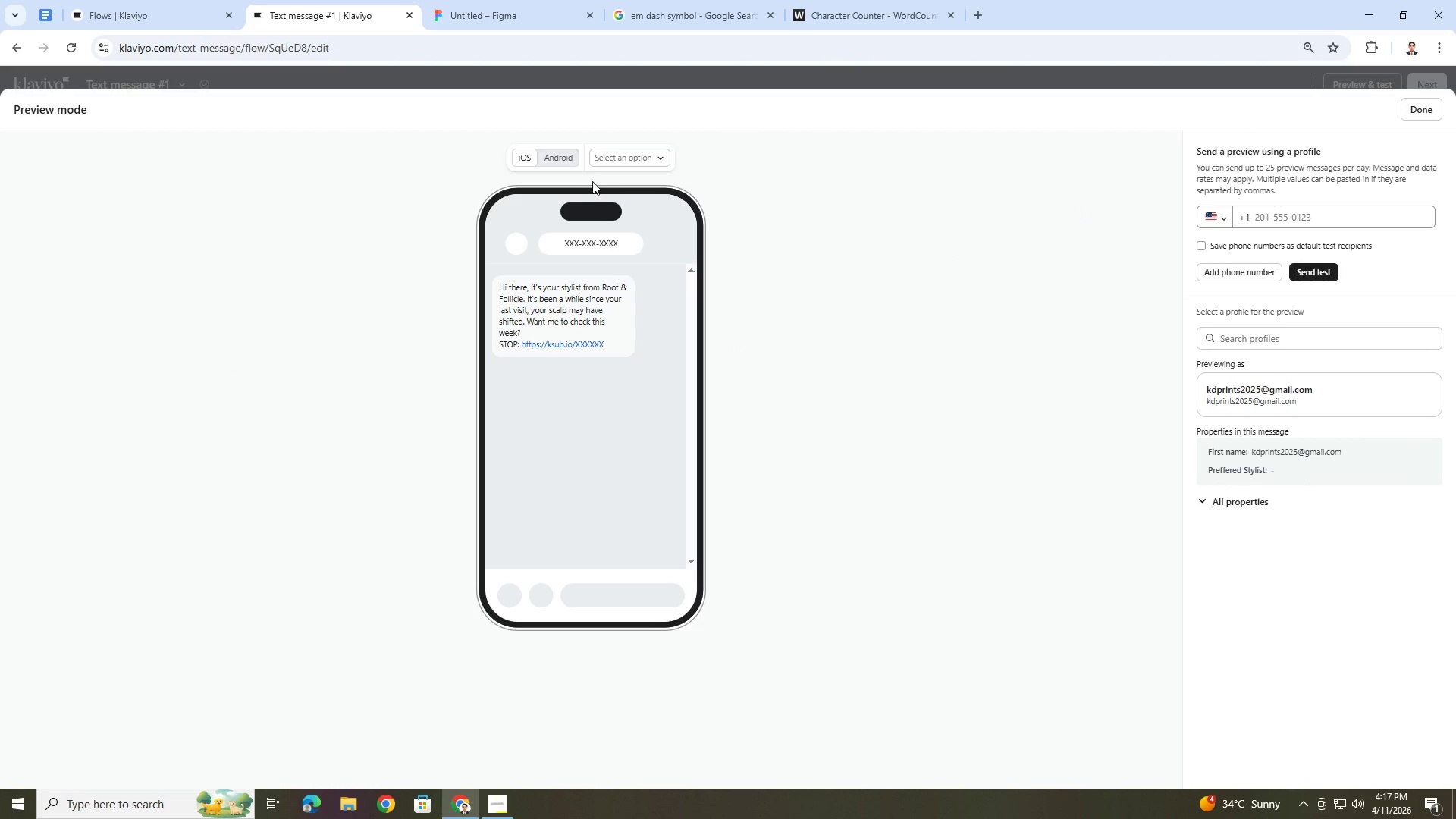 
type(mich)
 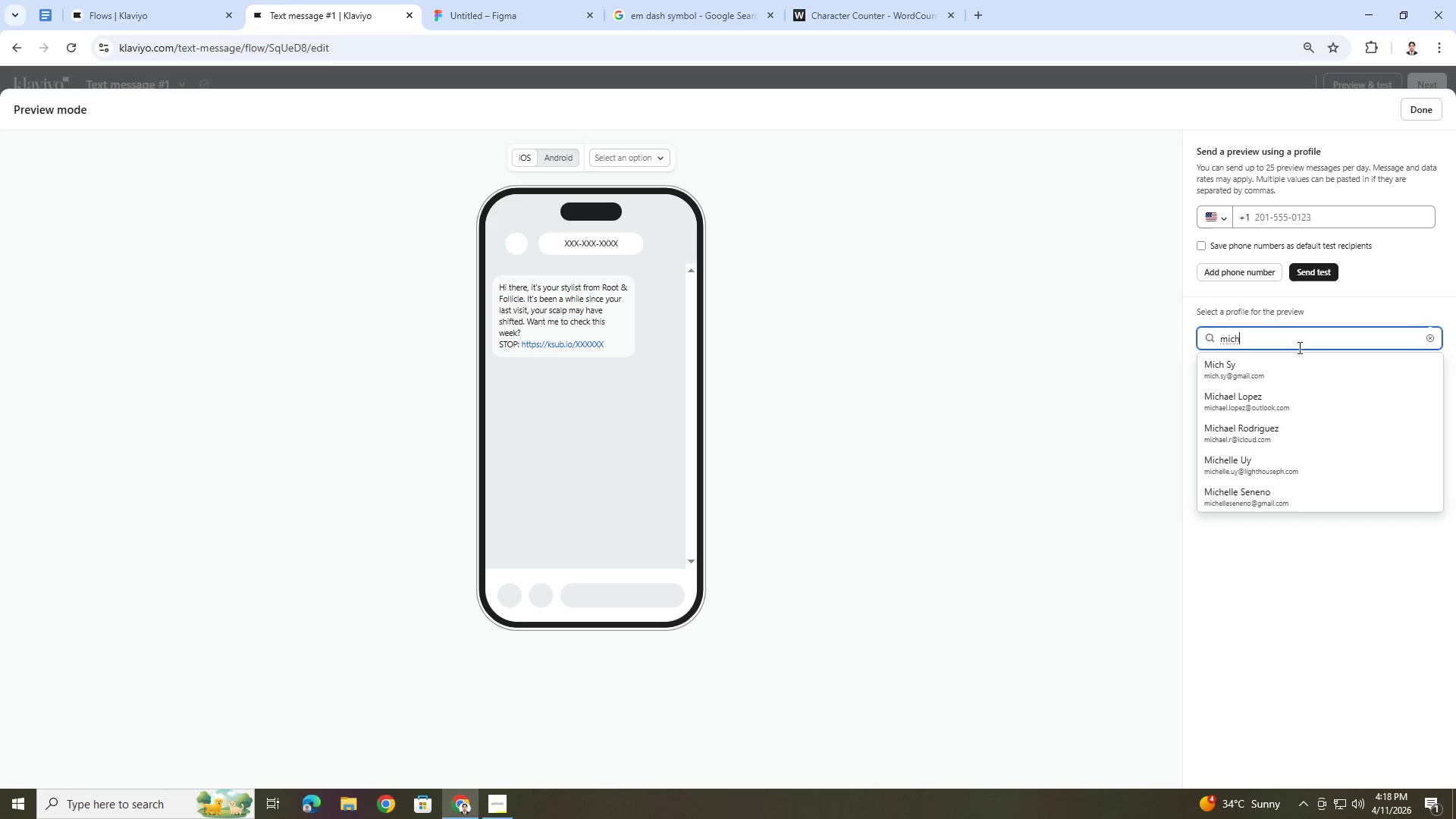 
left_click([1295, 375])
 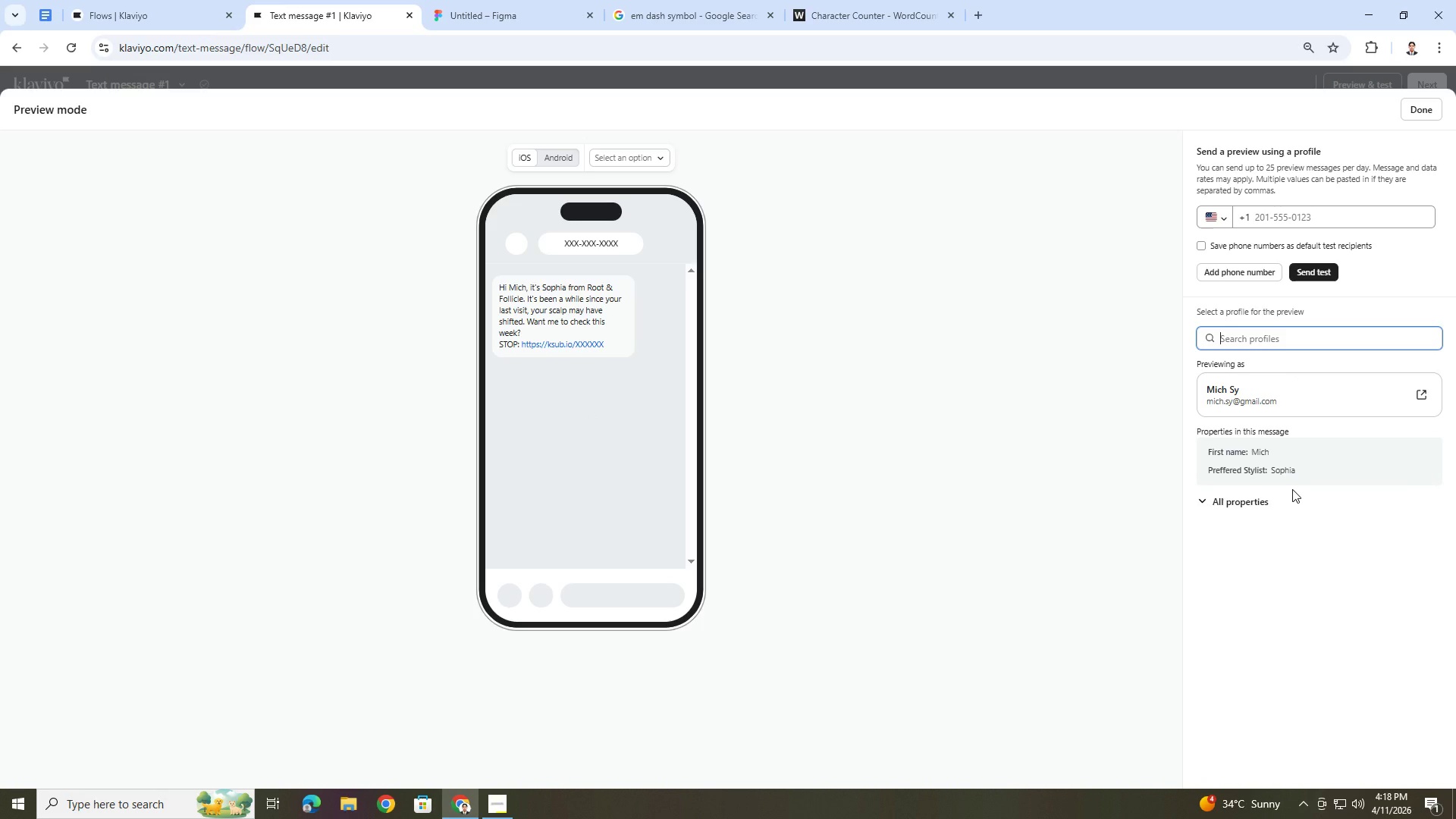 
wait(10.8)
 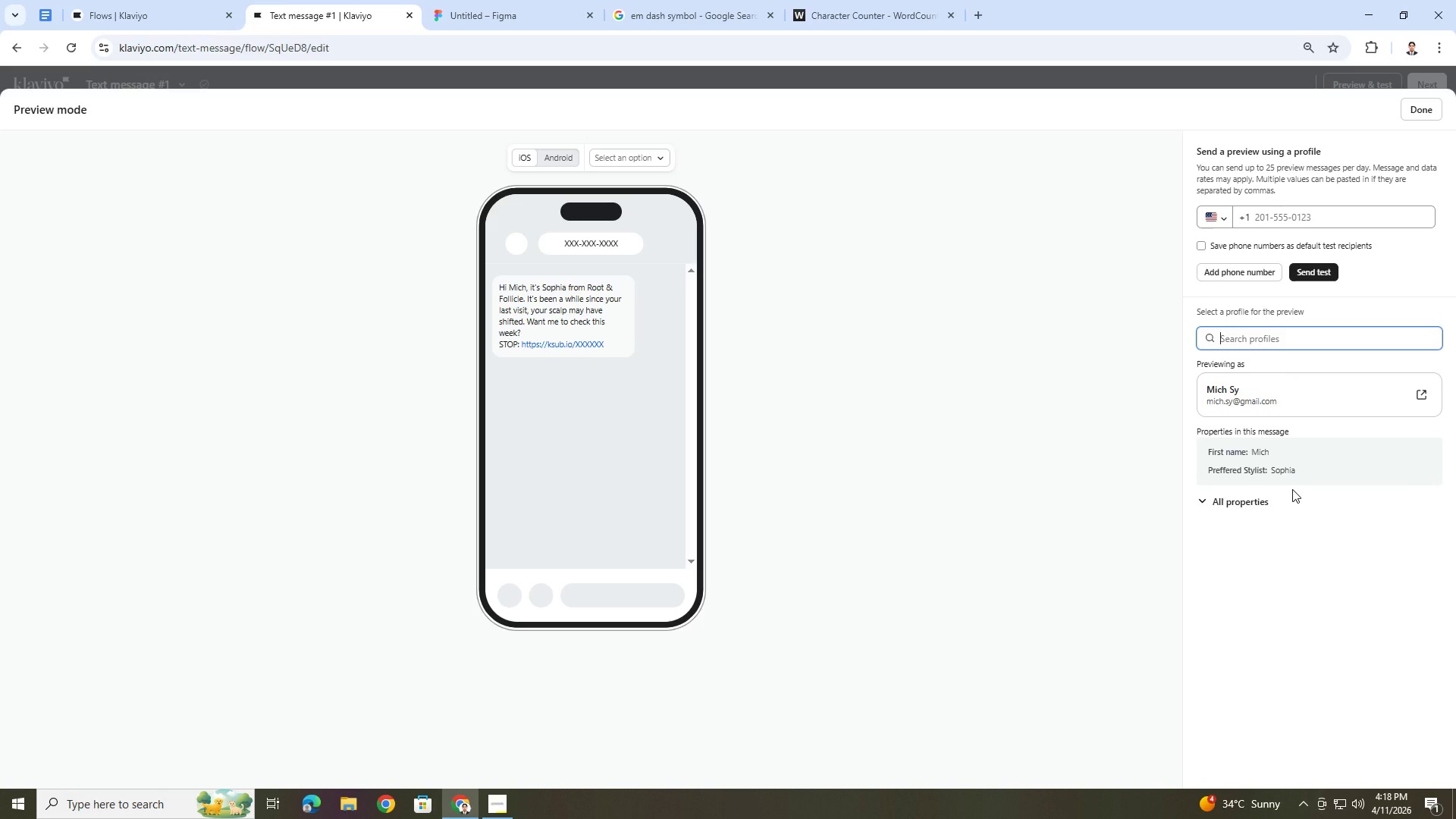 
left_click([1423, 112])
 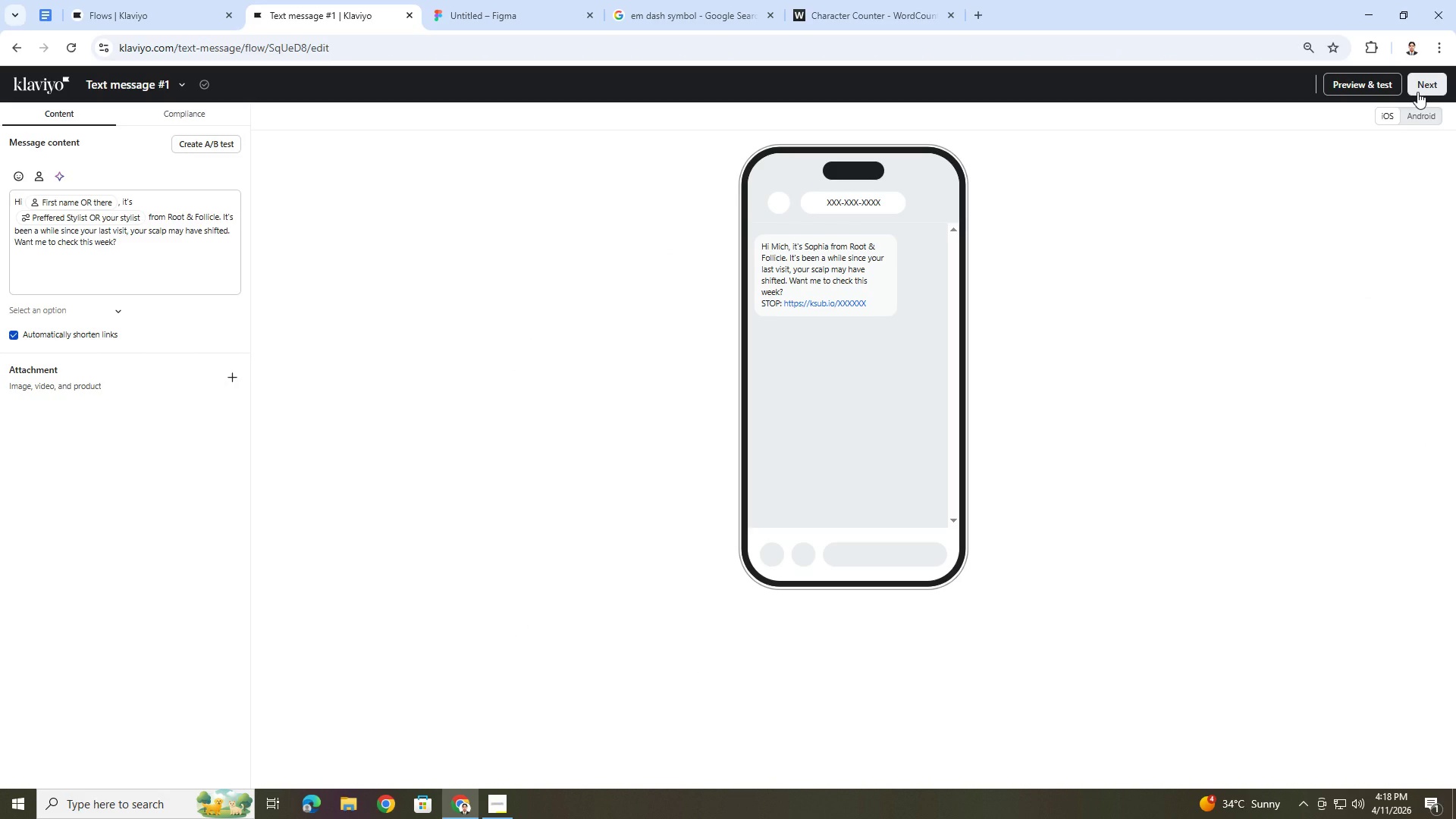 
left_click([1417, 92])
 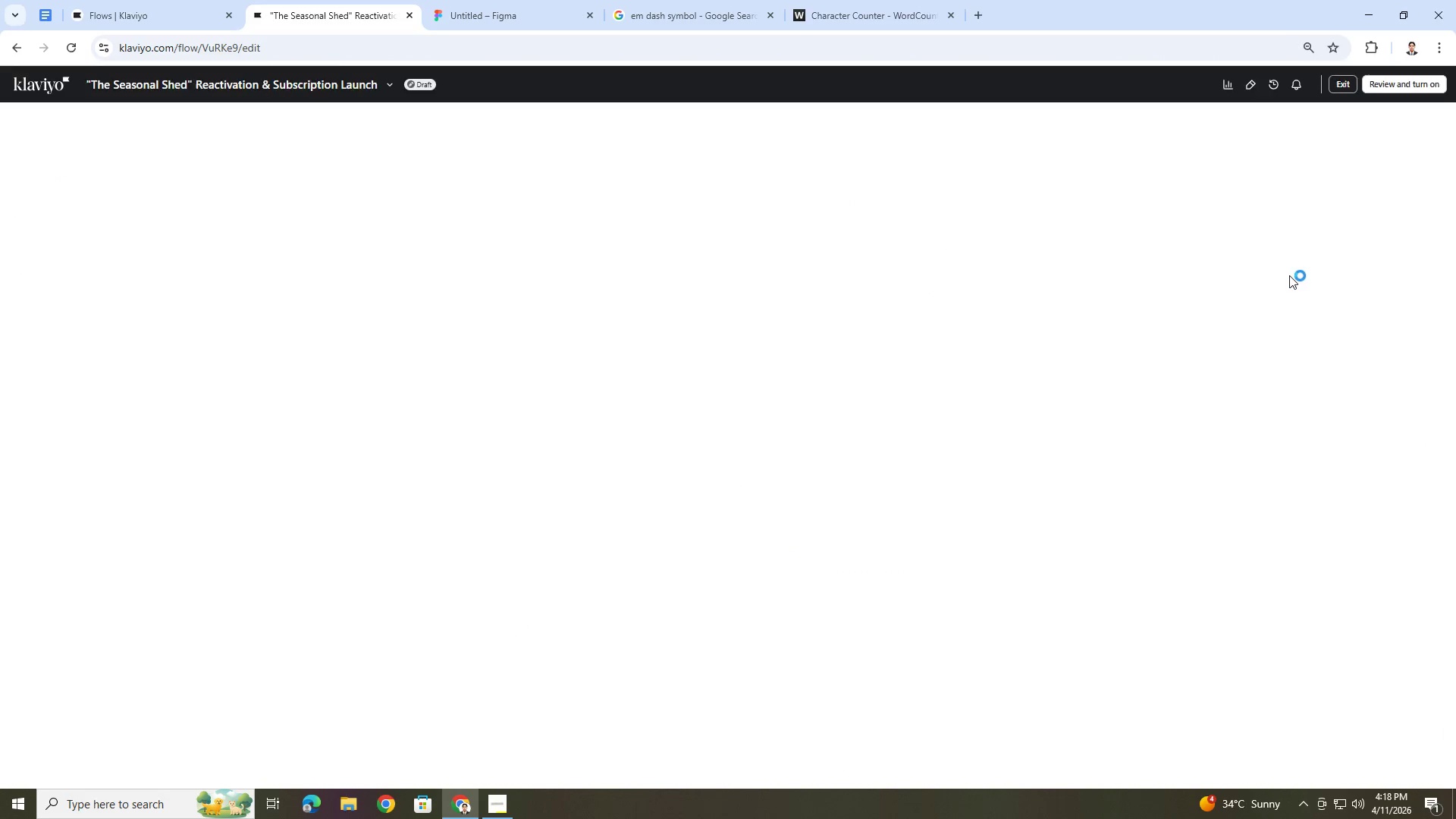 
mouse_move([904, 423])
 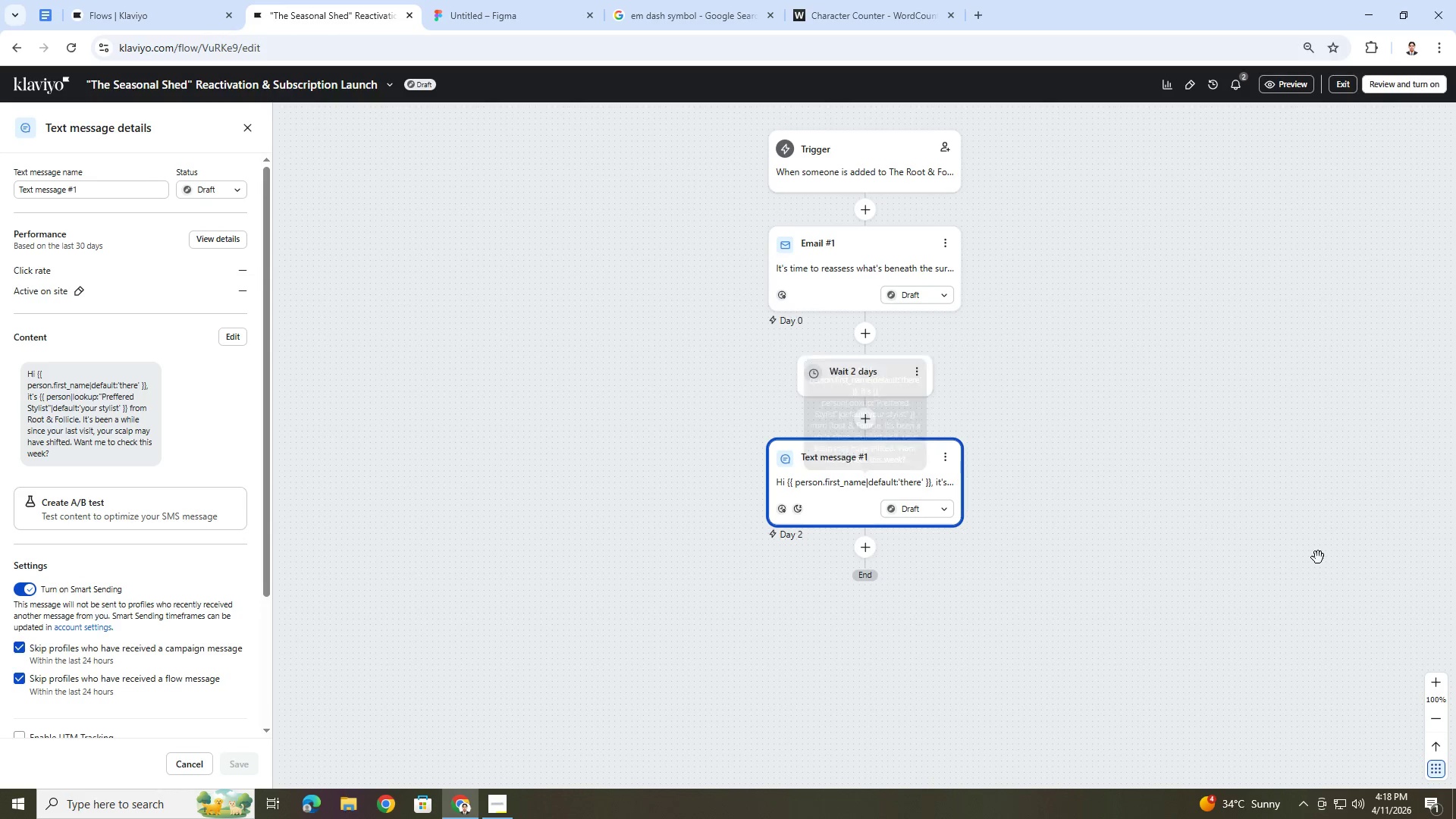 
scroll: coordinate [137, 589], scroll_direction: down, amount: 4.0
 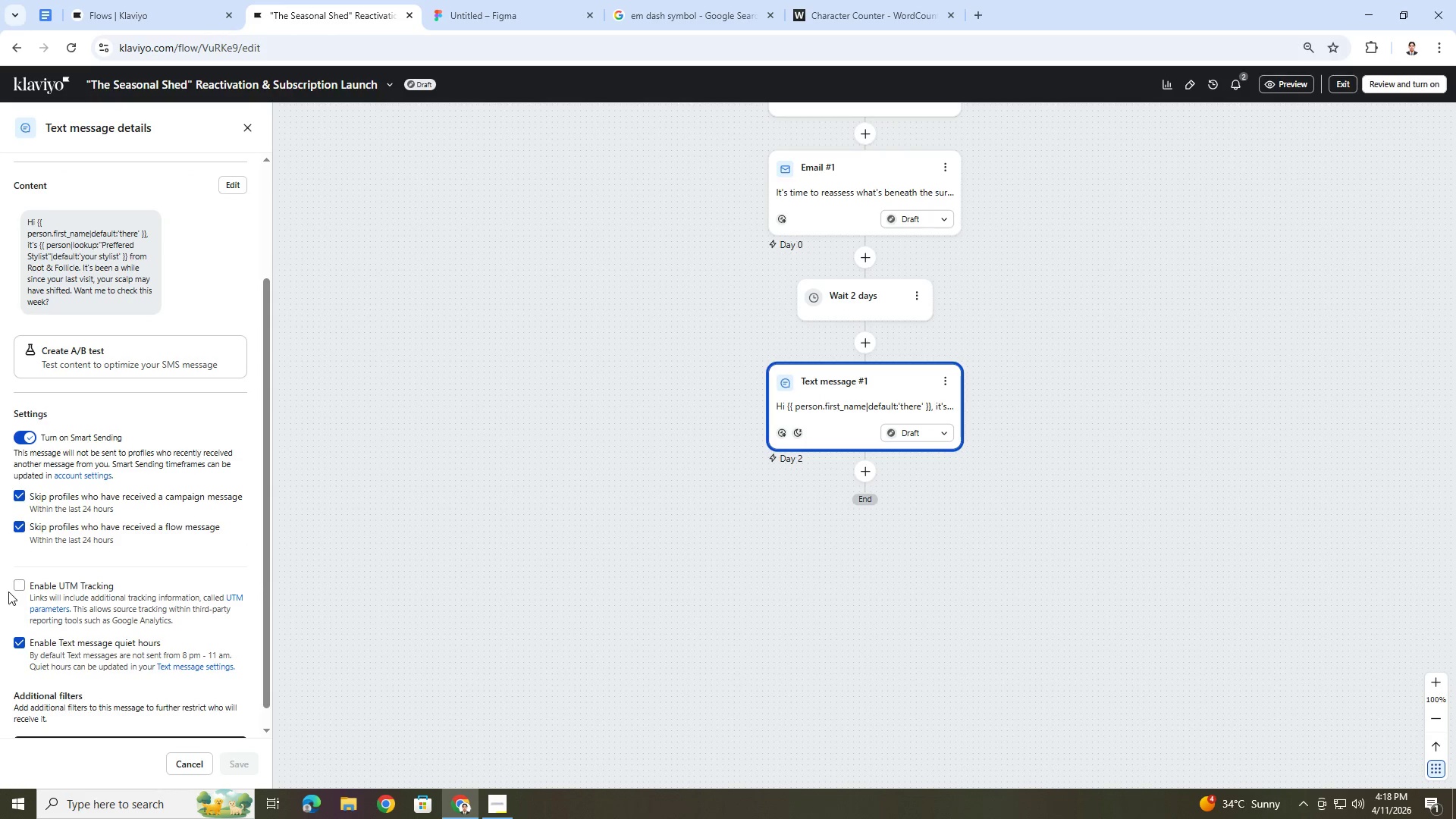 
left_click([13, 589])
 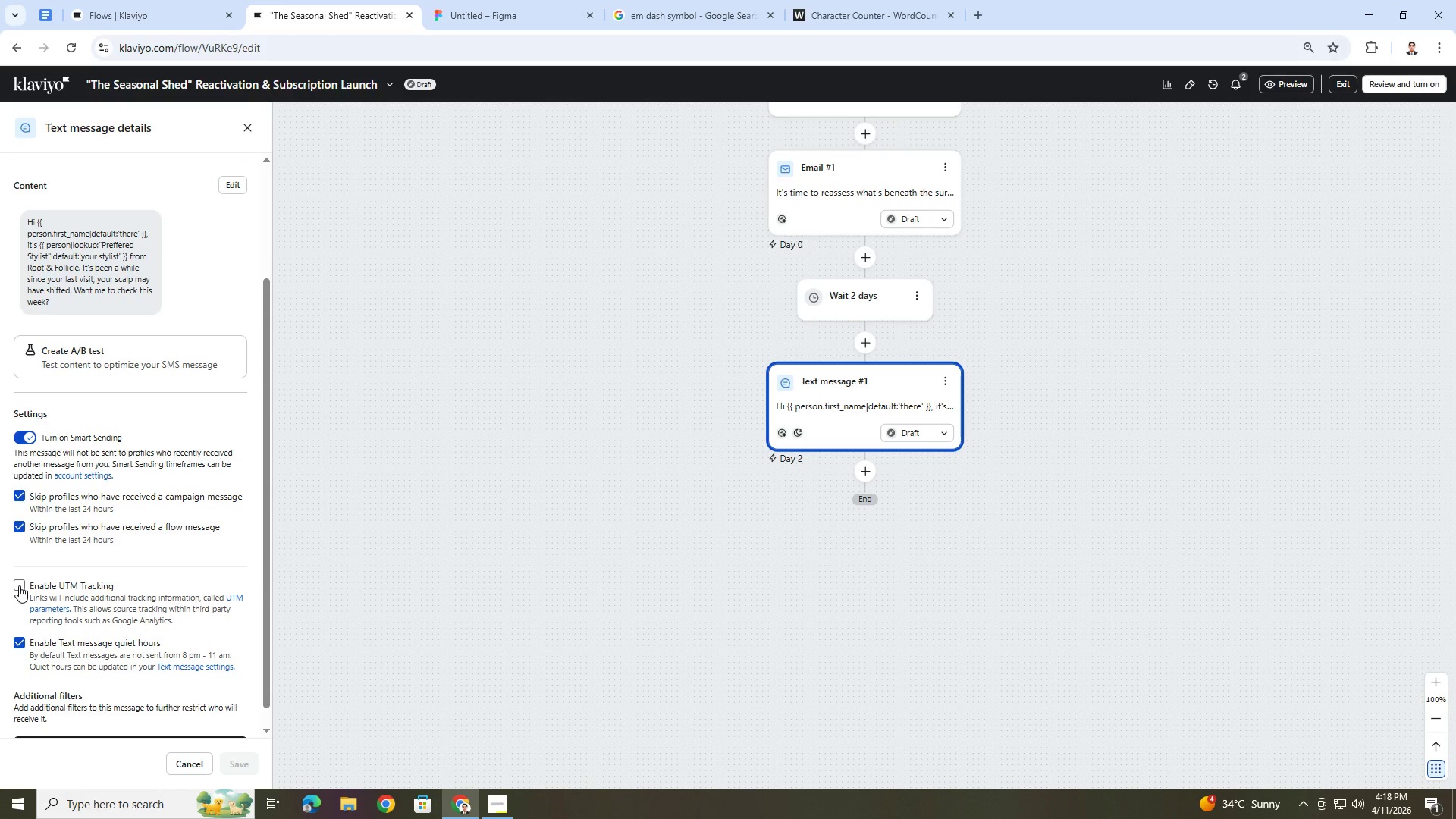 
left_click([20, 585])
 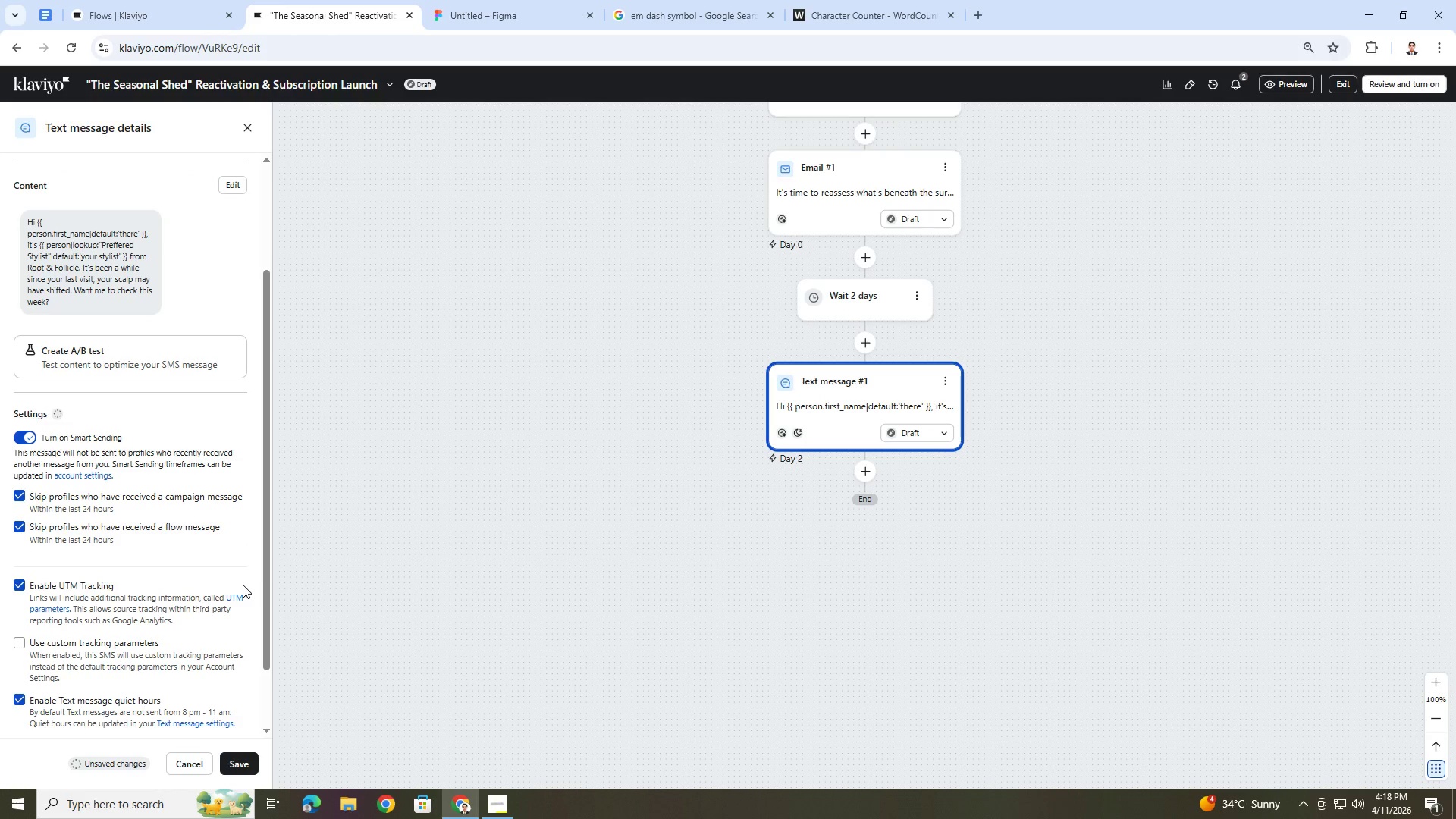 
scroll: coordinate [242, 585], scroll_direction: down, amount: 1.0
 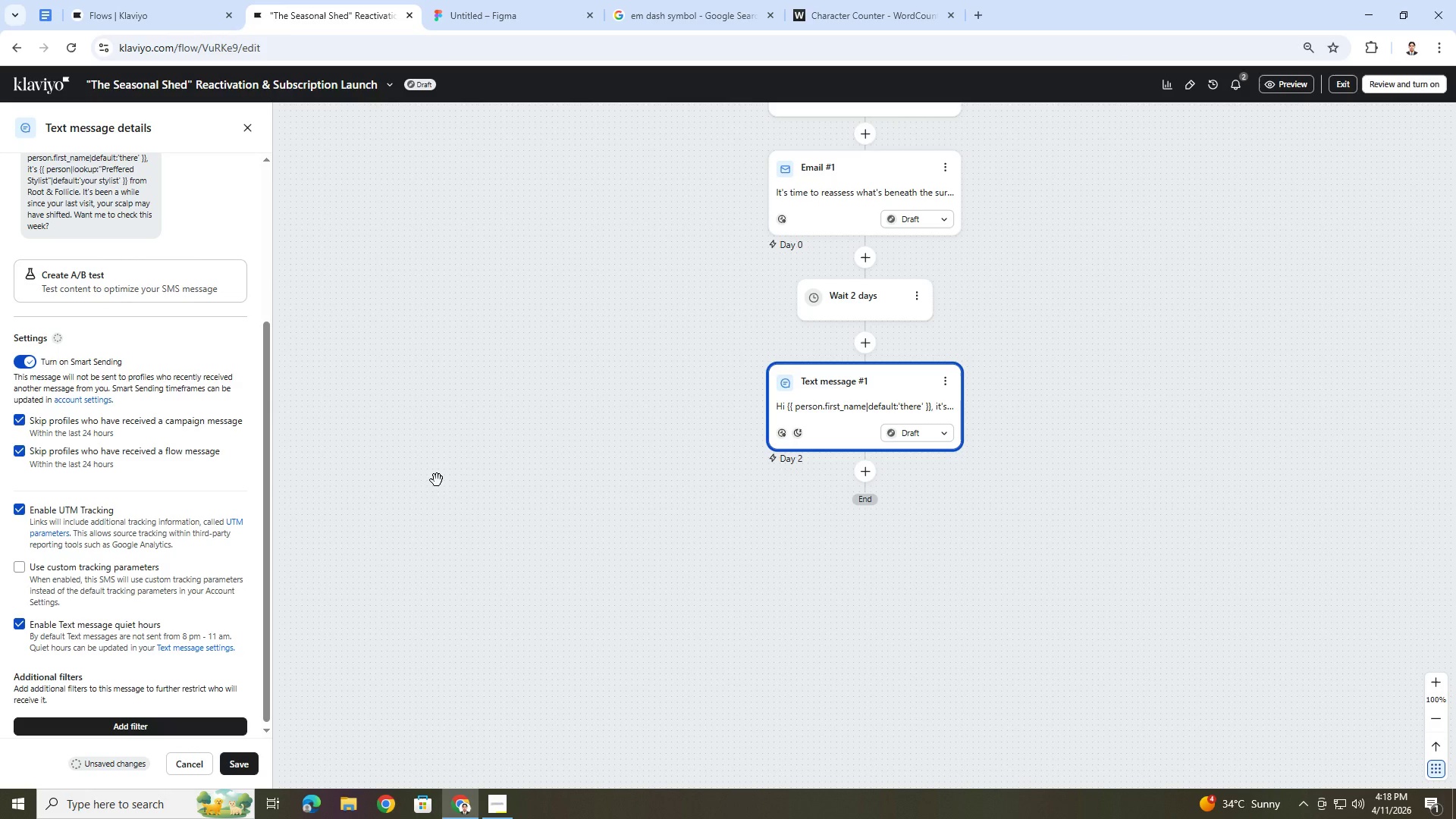 
wait(8.88)
 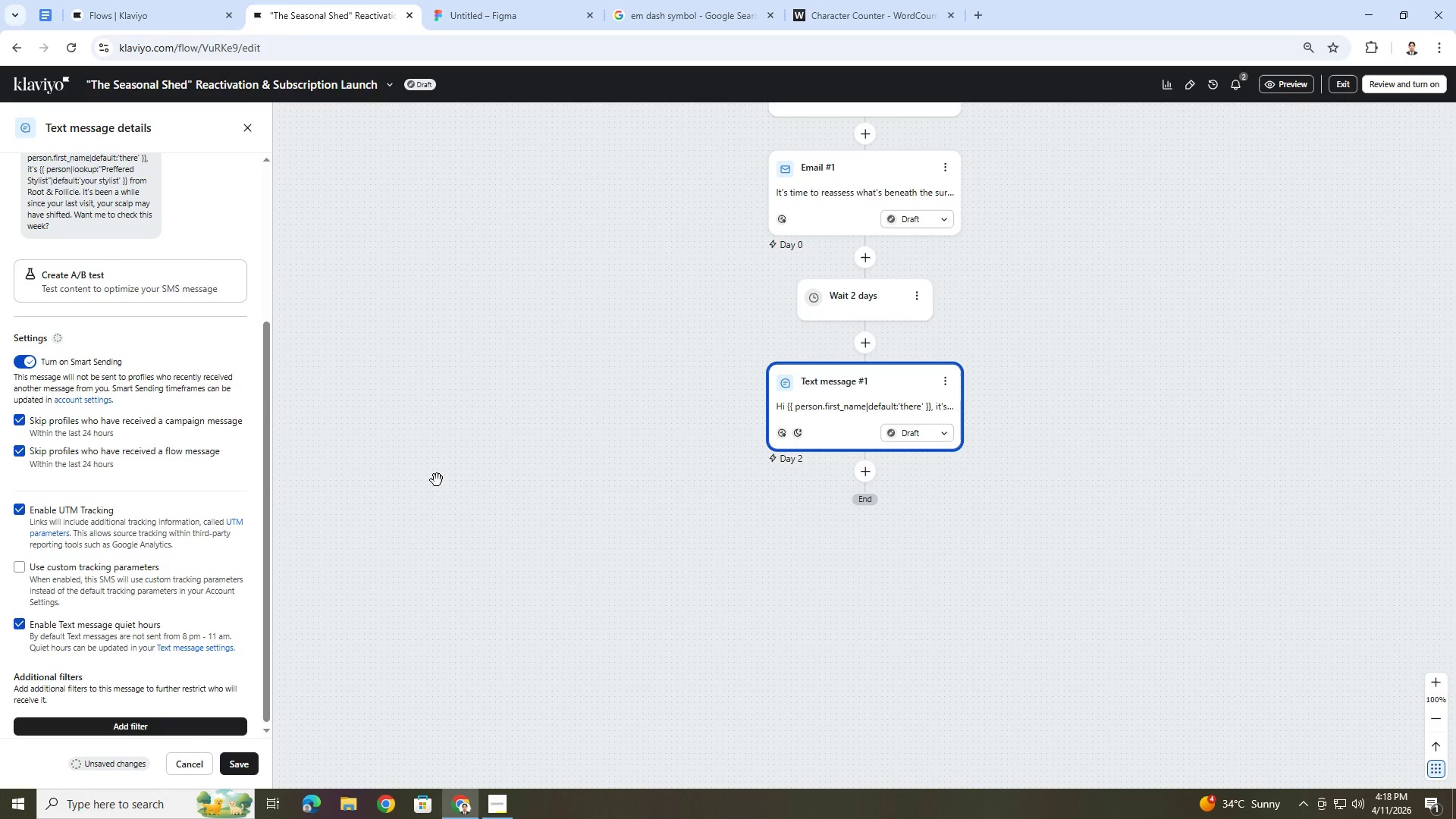 
scroll: coordinate [171, 653], scroll_direction: down, amount: 1.0
 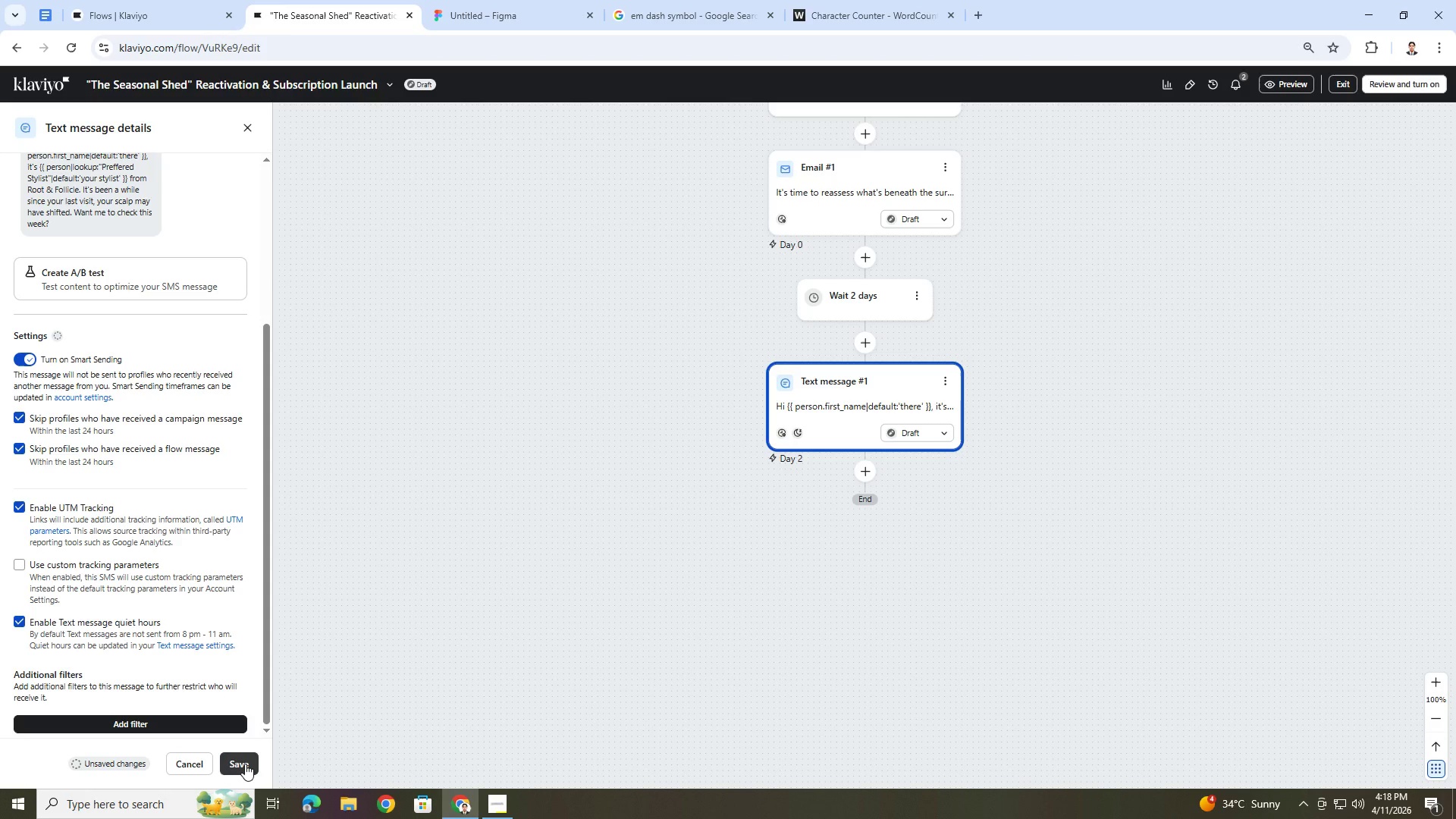 
wait(5.11)
 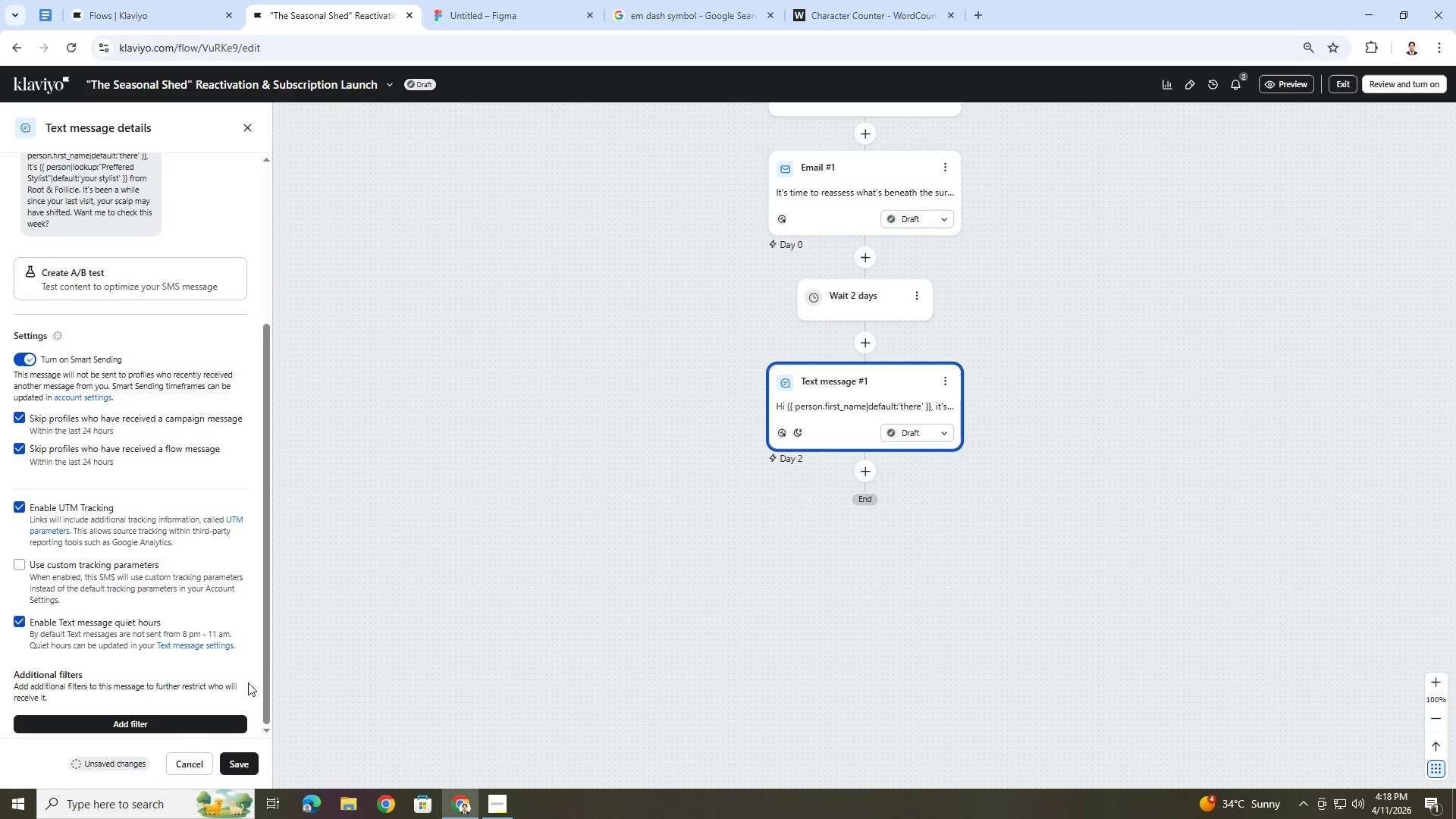 
left_click([245, 764])
 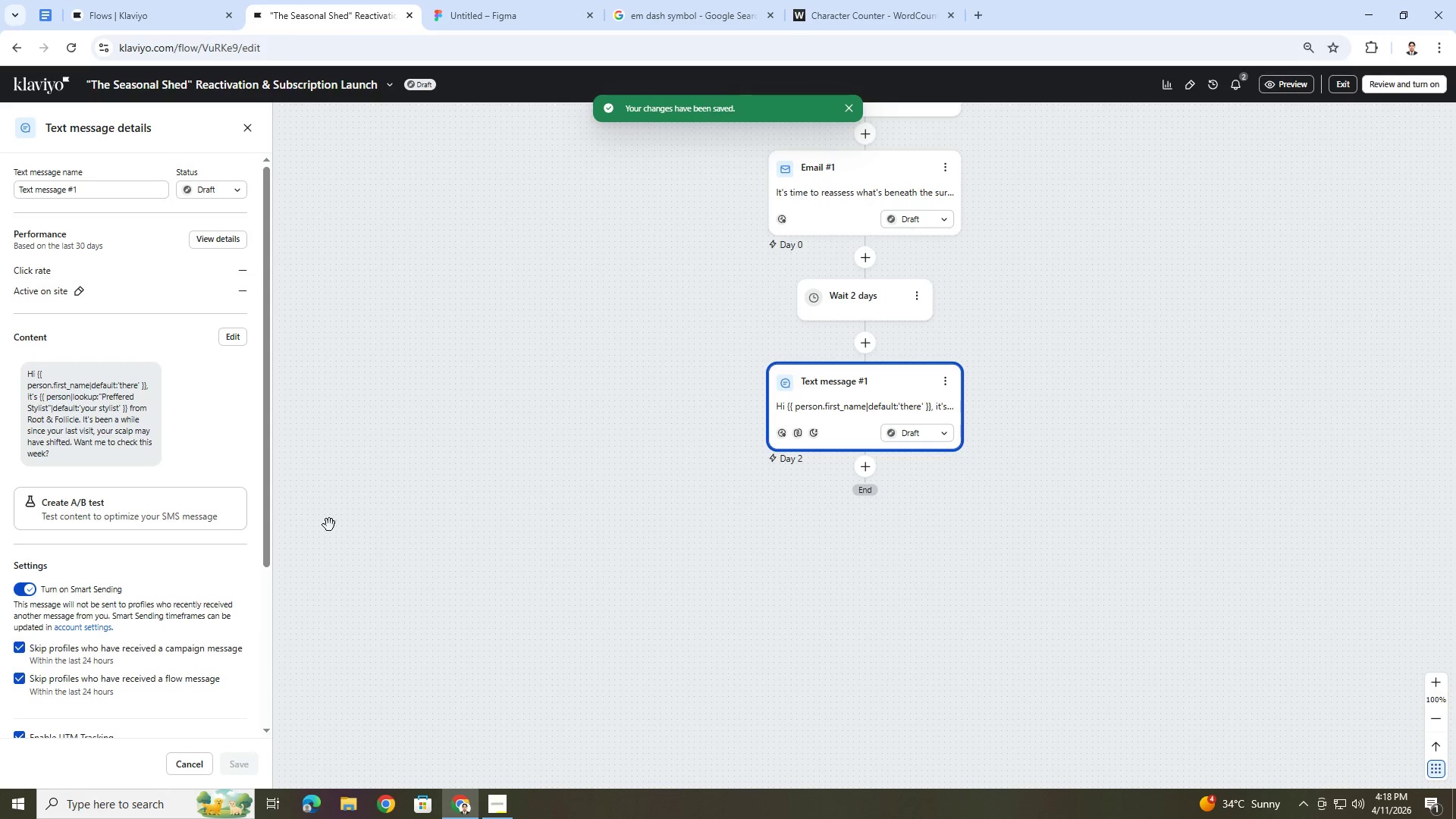 
left_click([462, 524])
 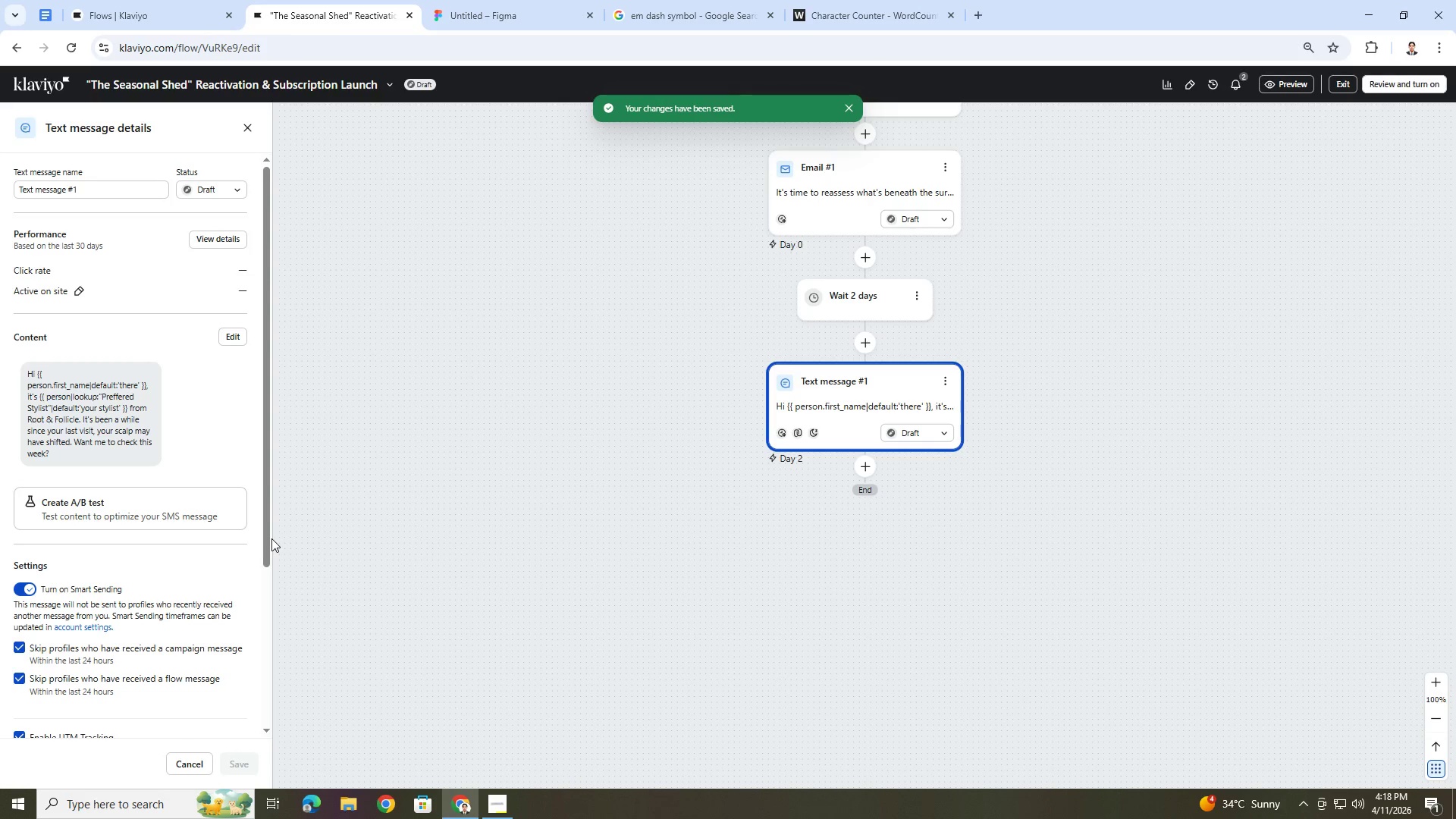 
left_click_drag(start_coordinate=[268, 540], to_coordinate=[275, 717])
 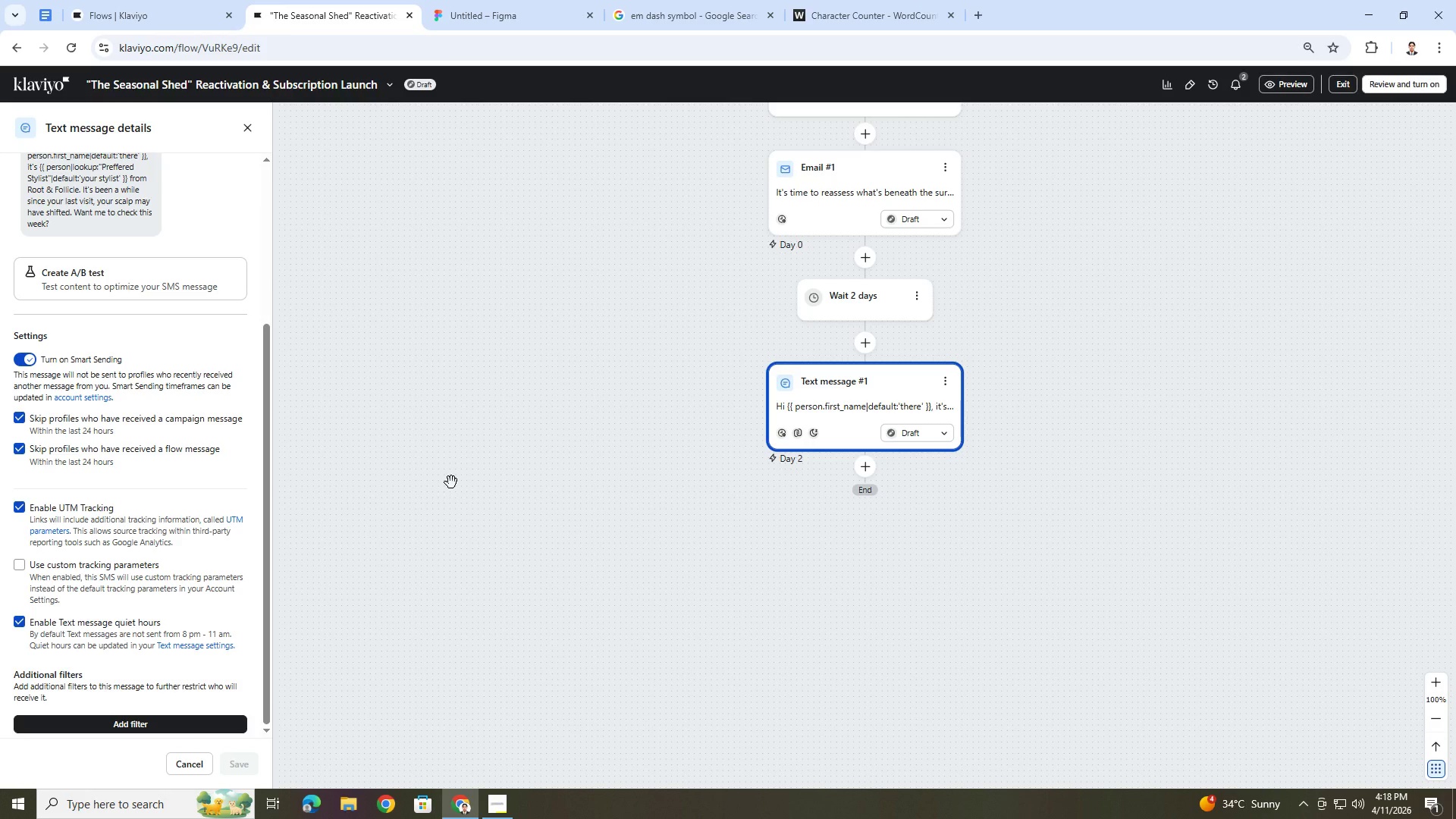 
wait(10.56)
 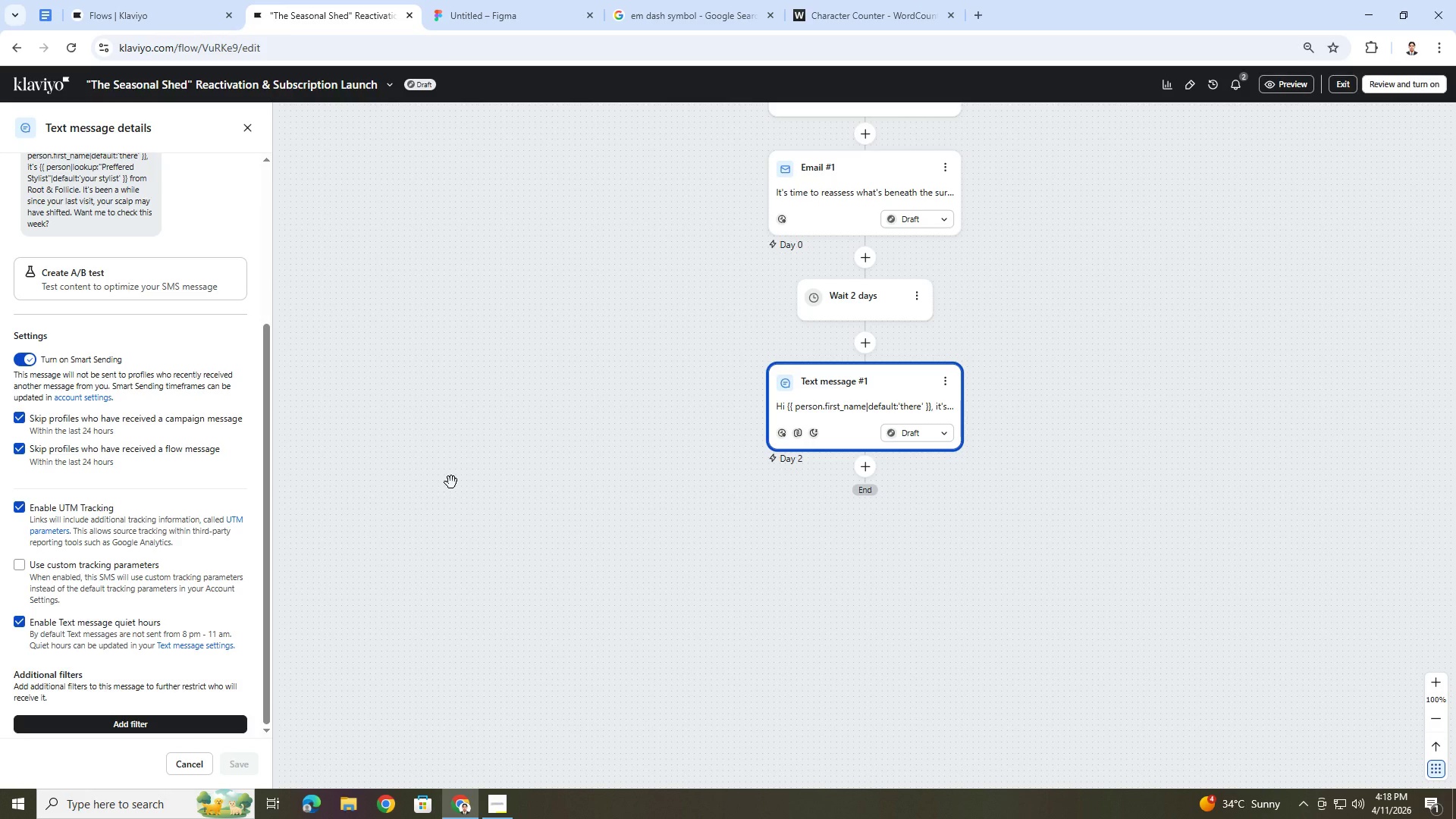 
left_click([243, 130])
 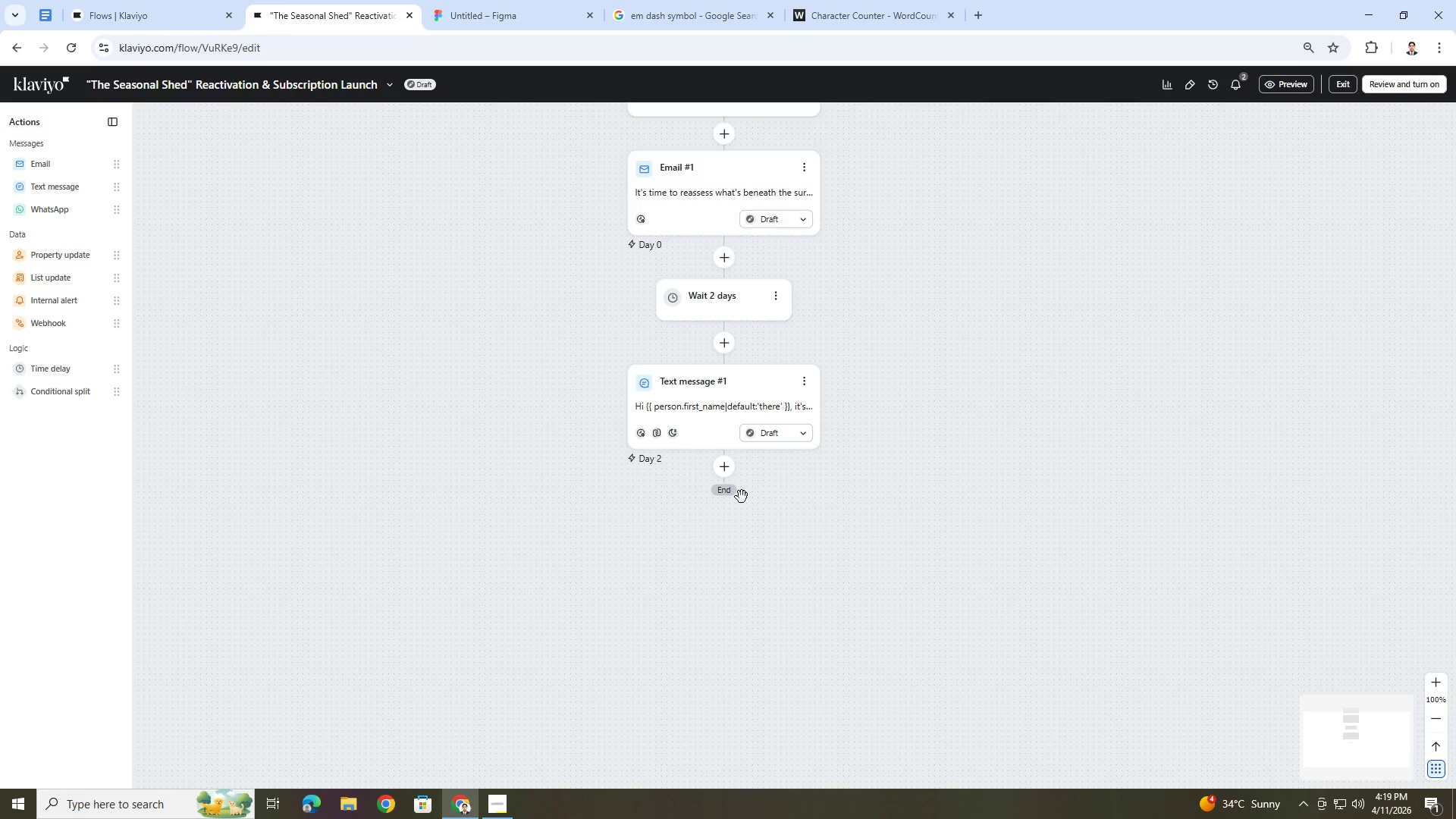 
scroll: coordinate [905, 554], scroll_direction: up, amount: 4.0
 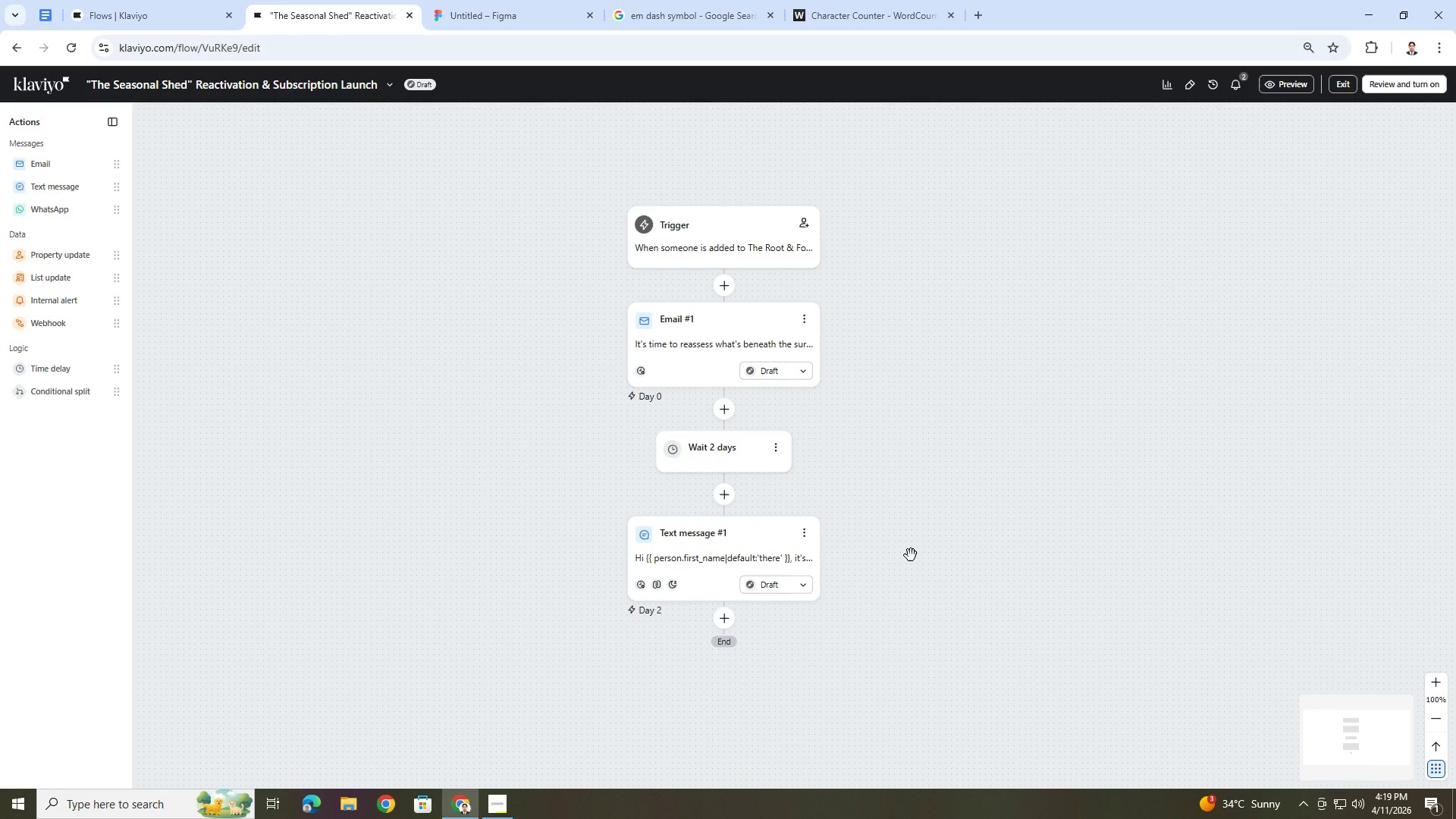 
wait(22.8)
 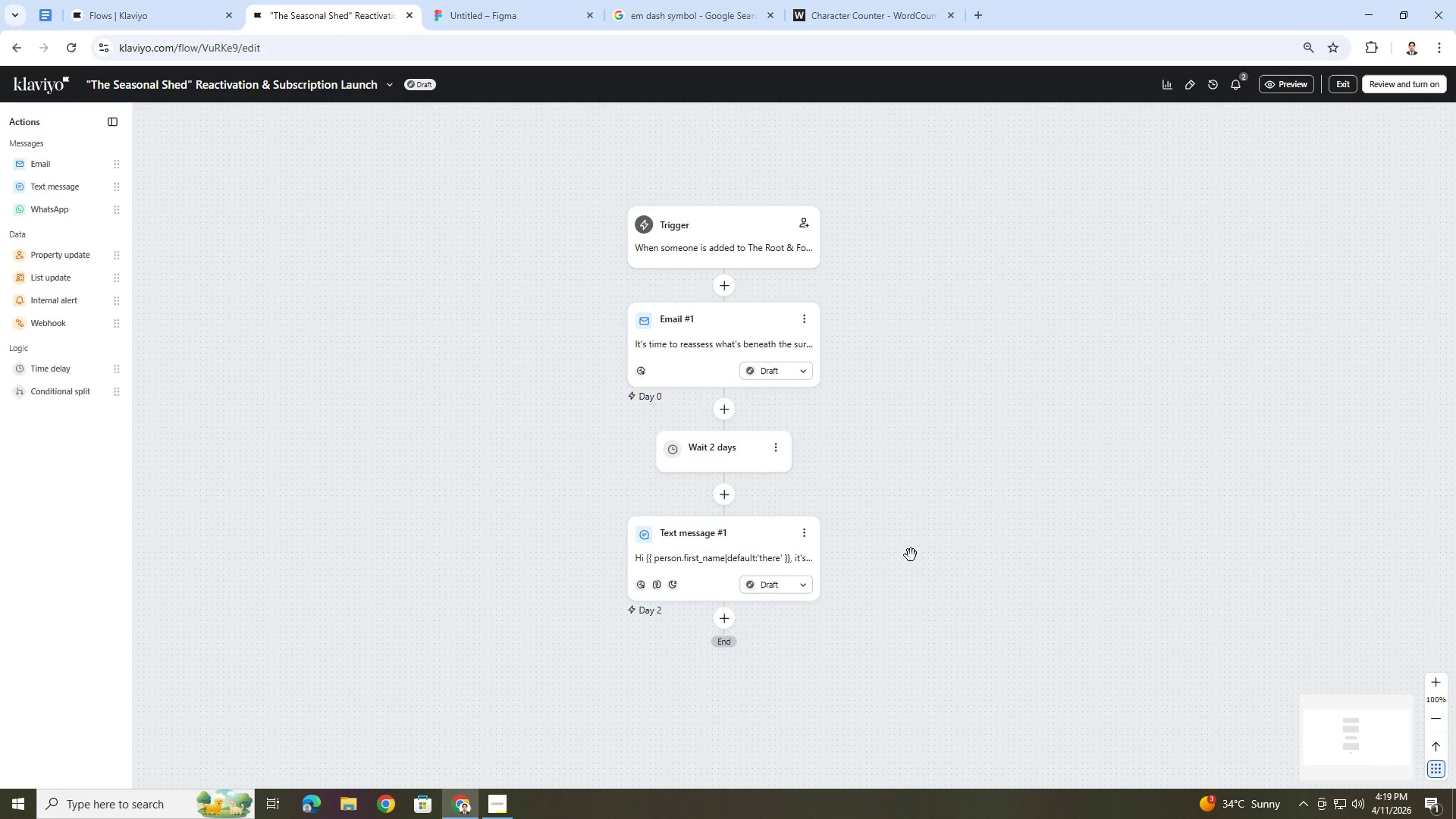 
left_click([781, 441])
 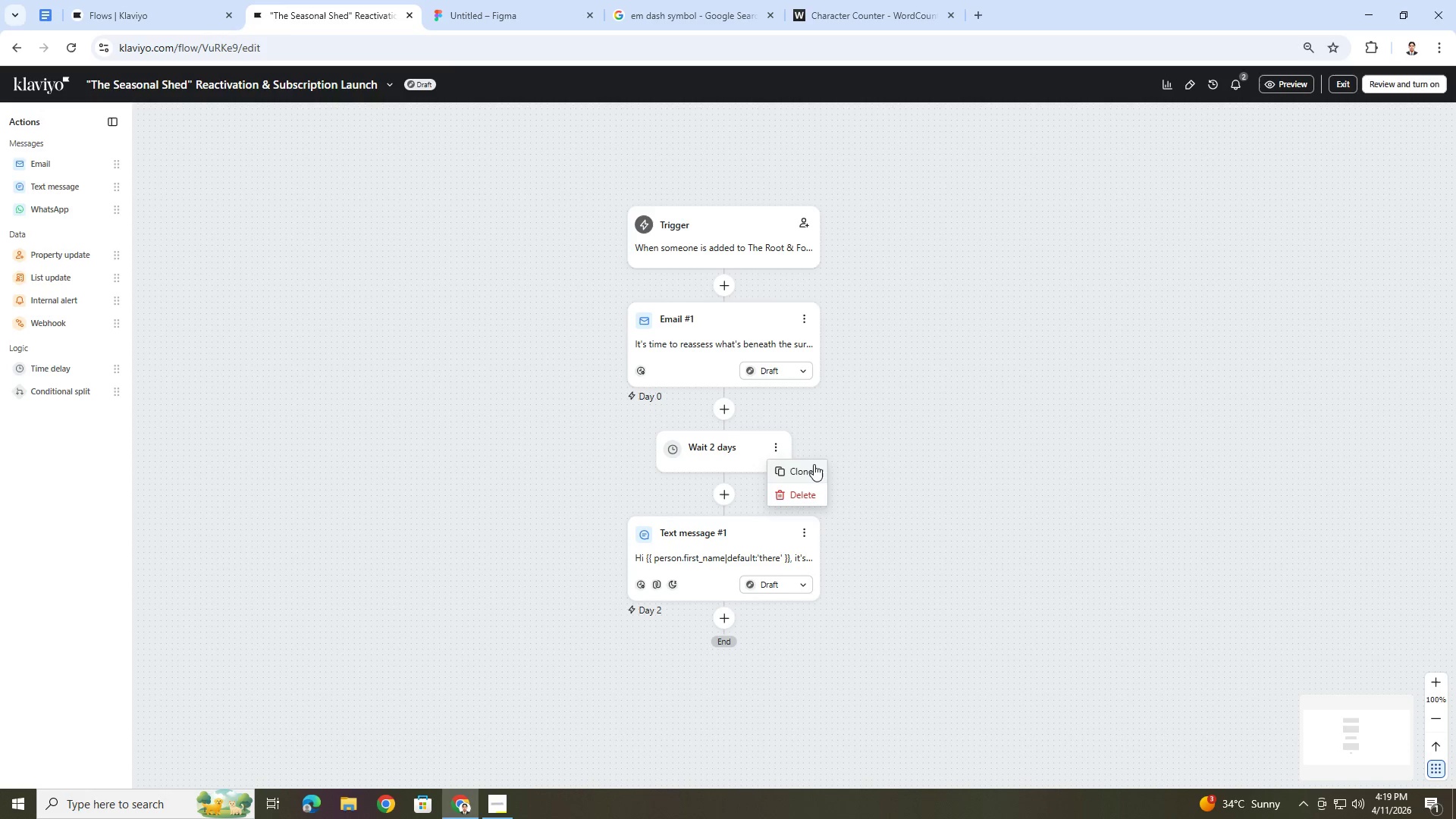 
left_click([814, 466])
 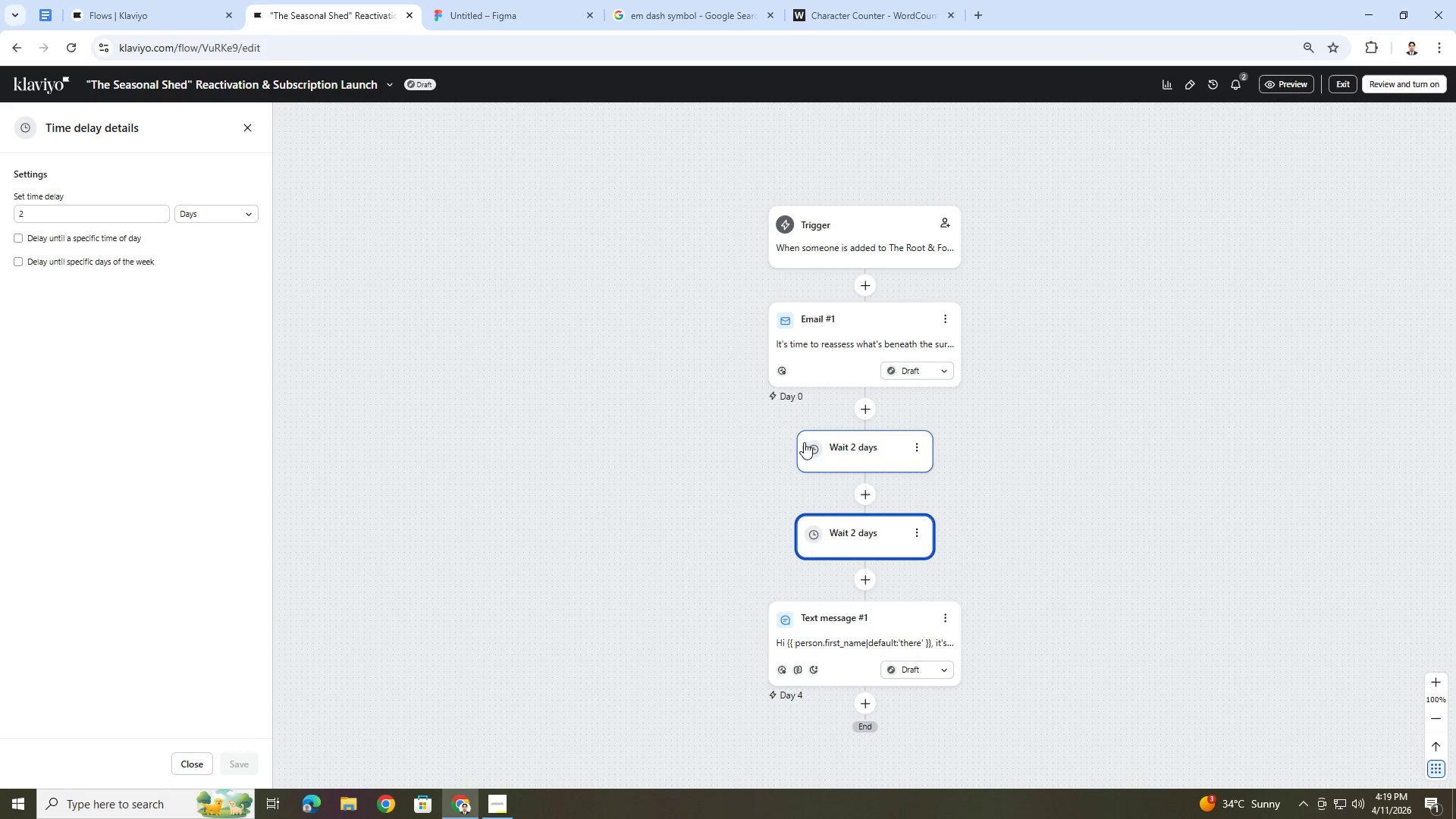 
scroll: coordinate [1039, 535], scroll_direction: down, amount: 2.0
 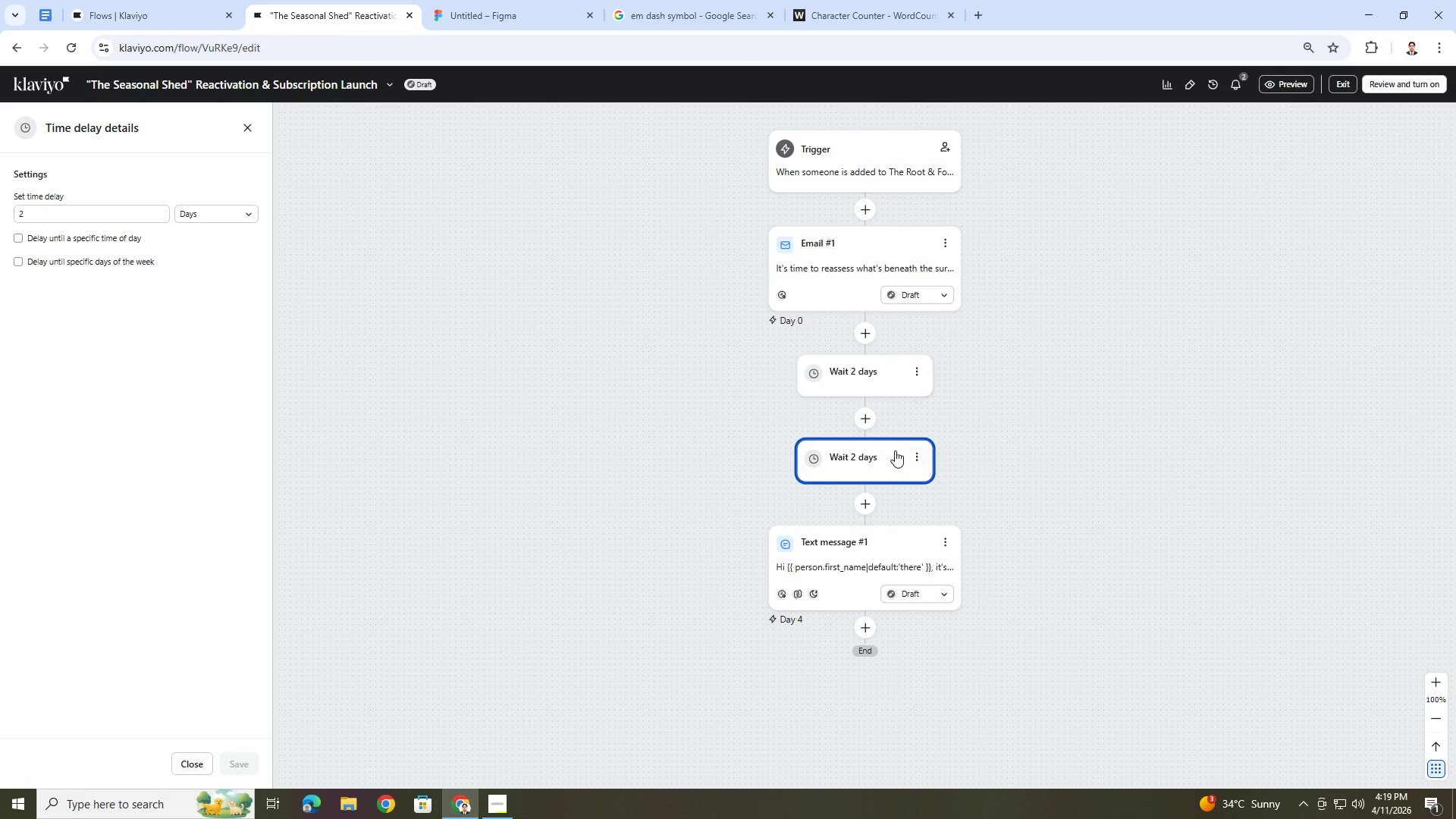 
left_click_drag(start_coordinate=[894, 450], to_coordinate=[905, 639])
 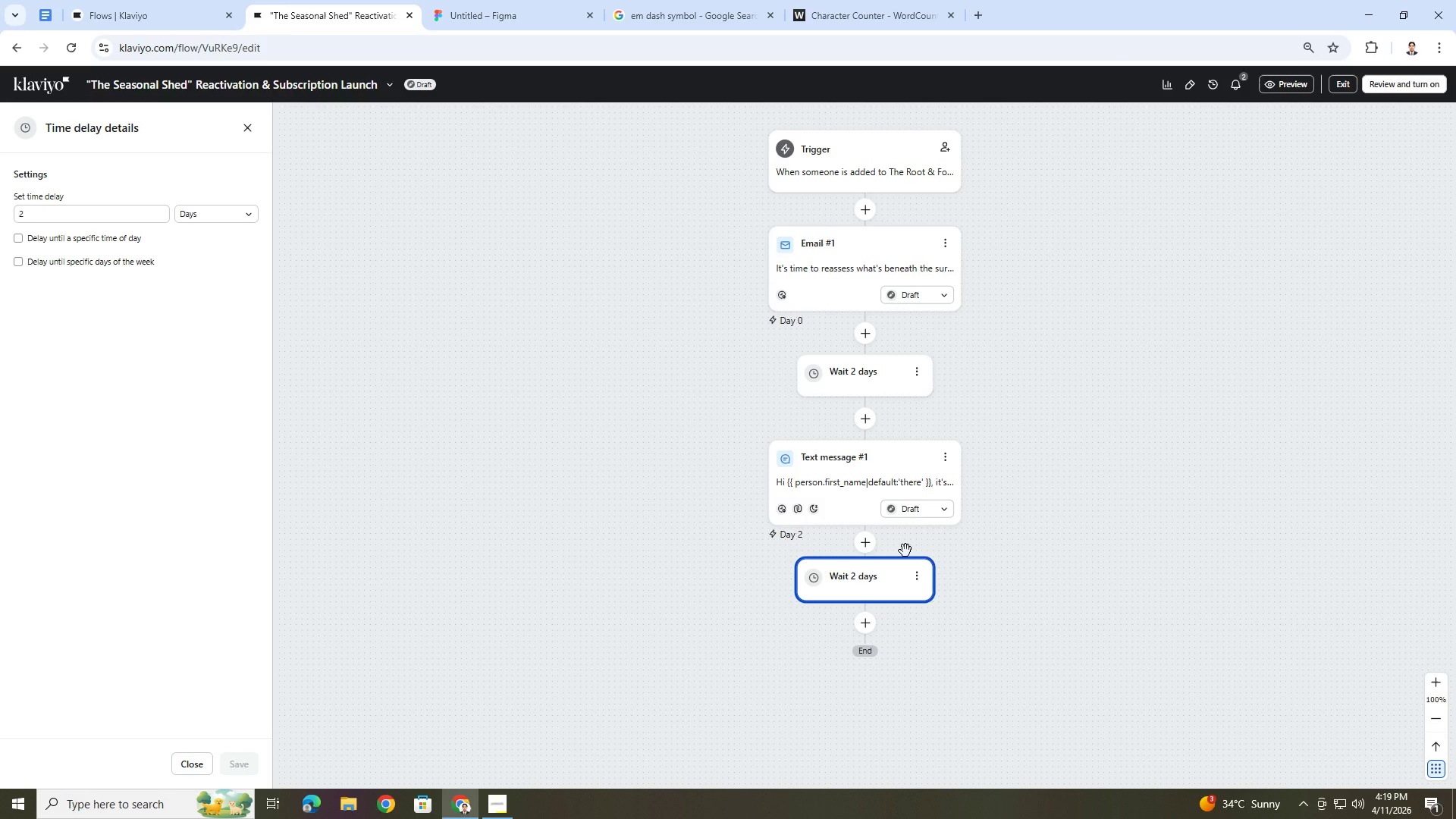 
wait(27.41)
 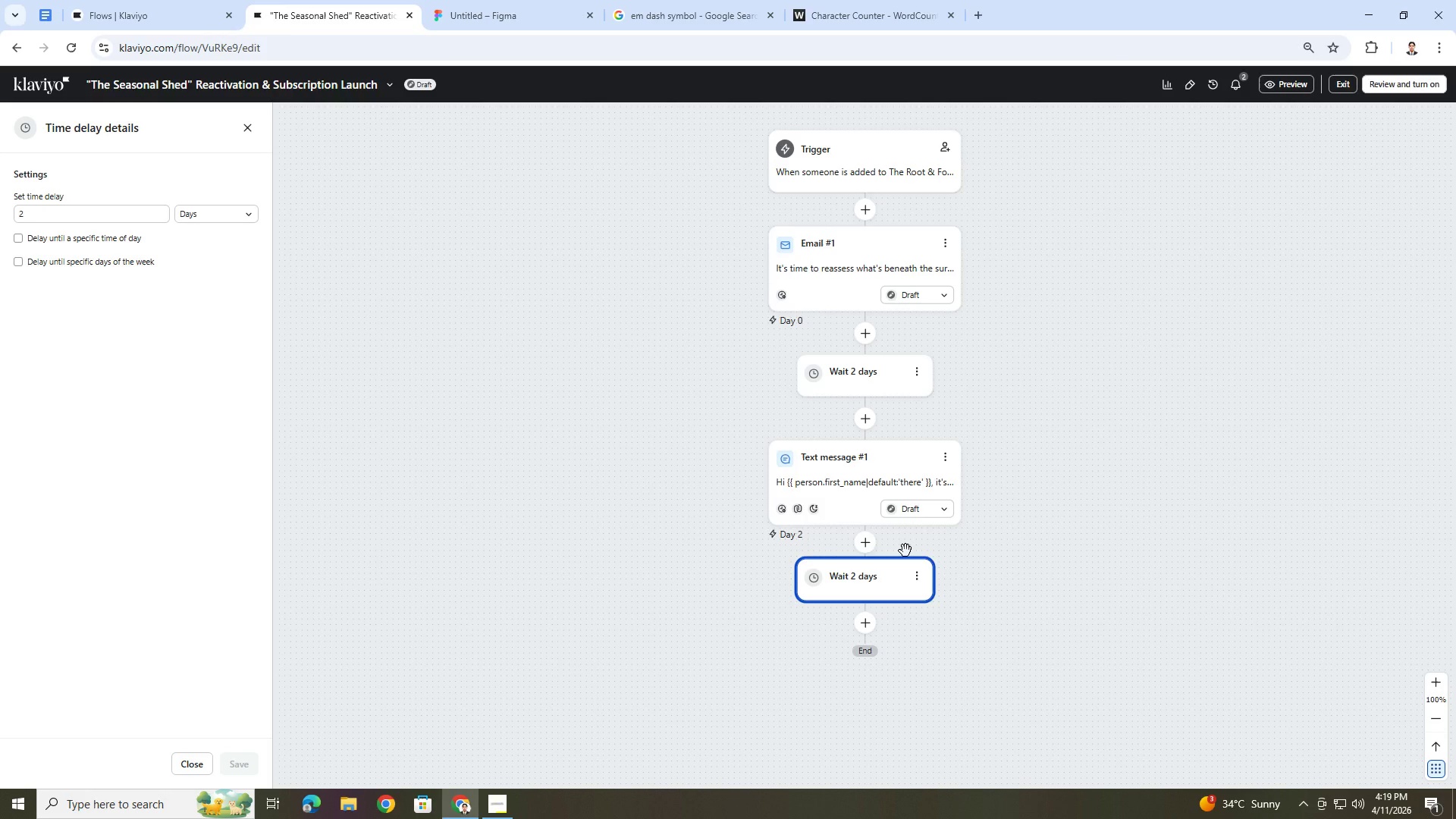 
left_click([964, 613])
 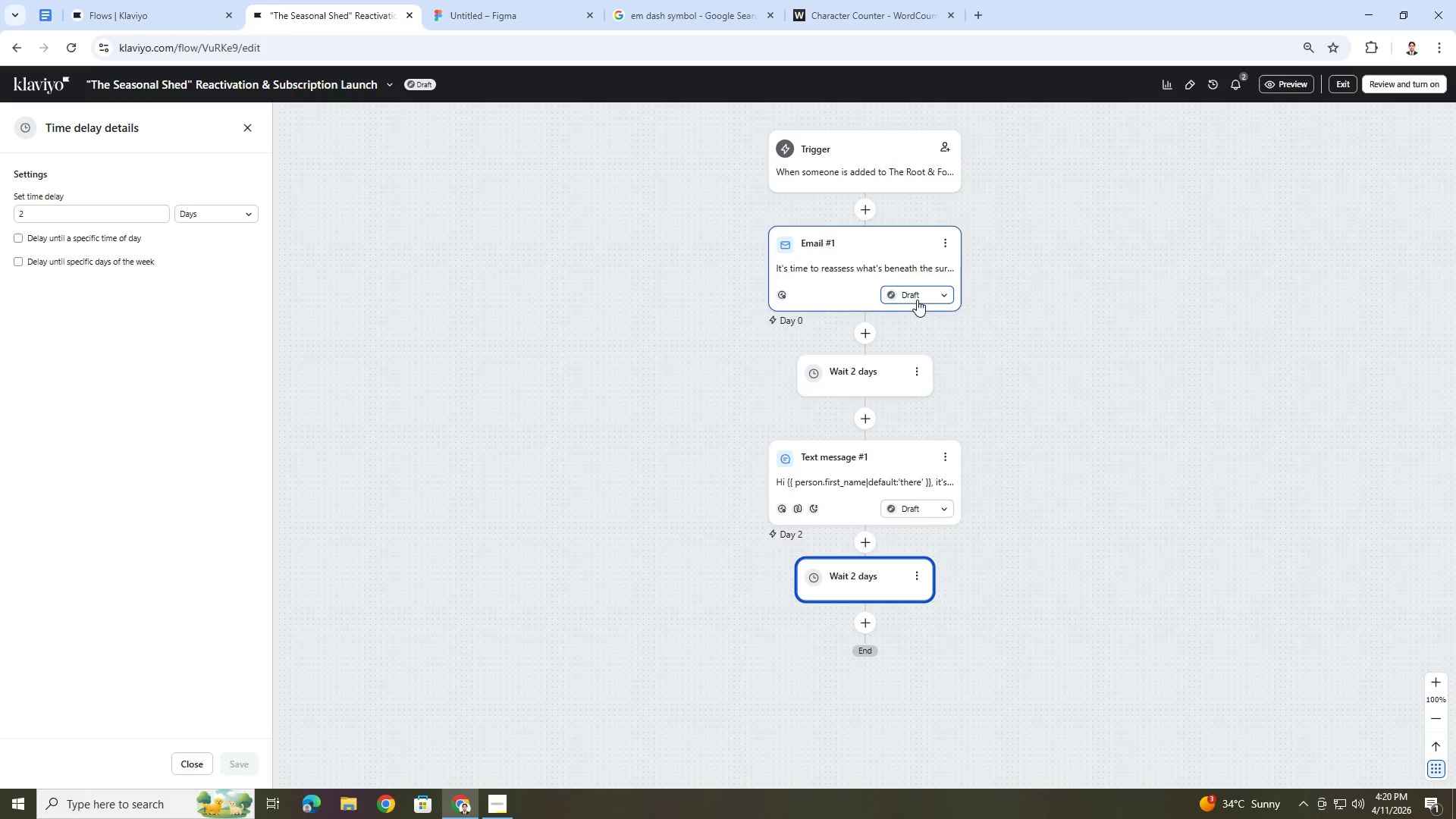 
mouse_move([956, 268])
 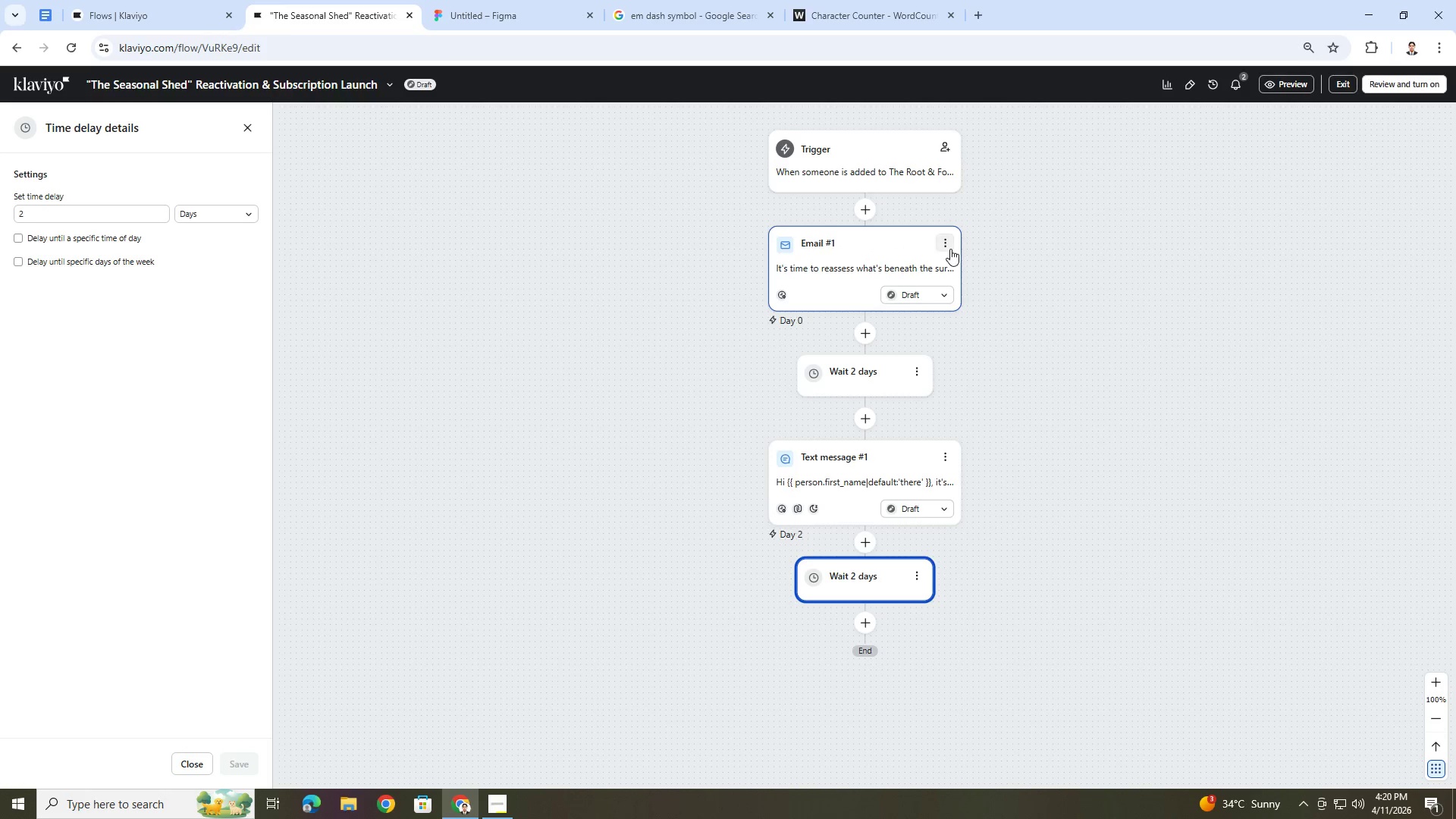 
left_click([950, 249])
 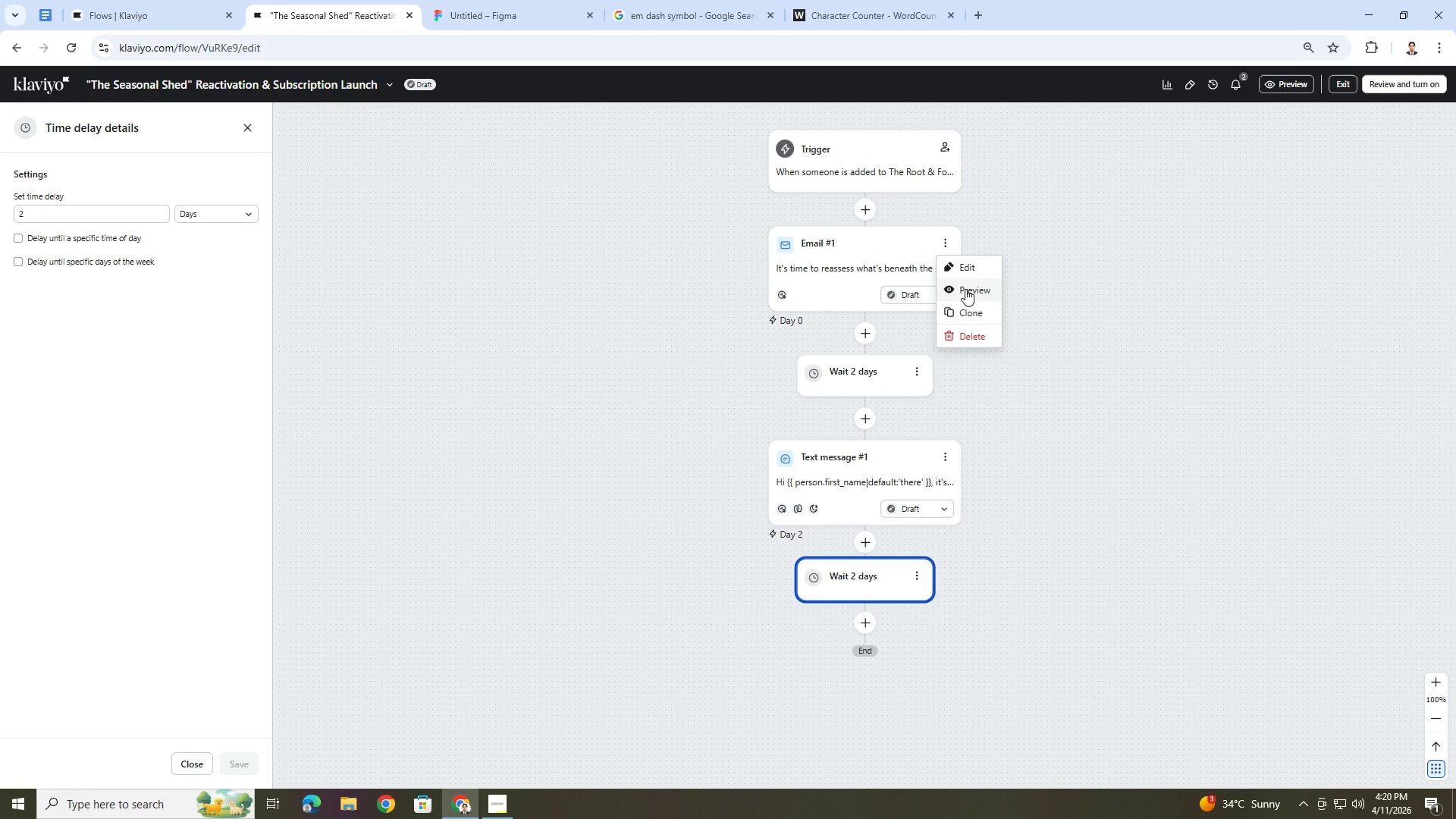 
left_click([970, 307])
 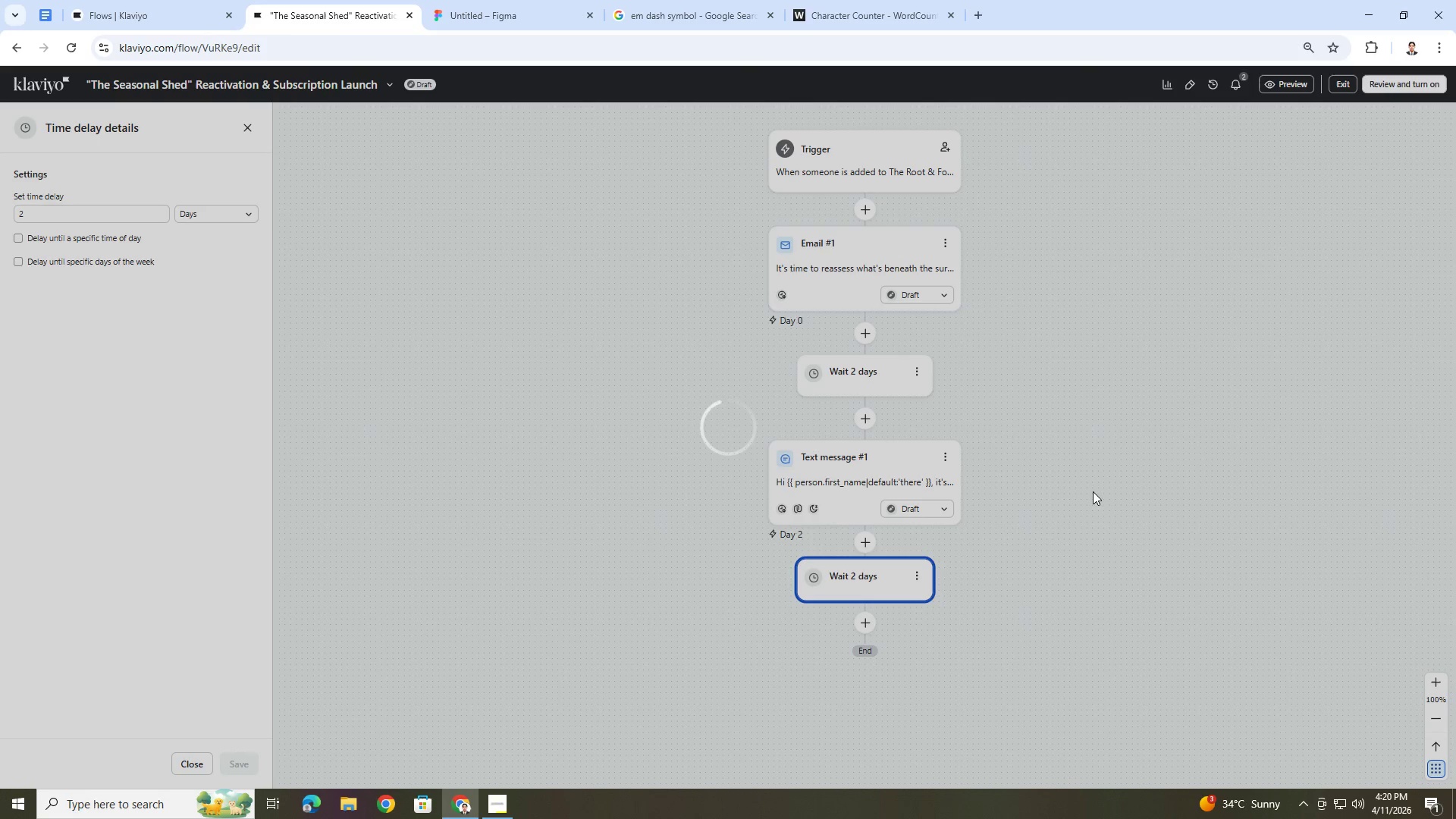 
scroll: coordinate [1072, 459], scroll_direction: down, amount: 4.0
 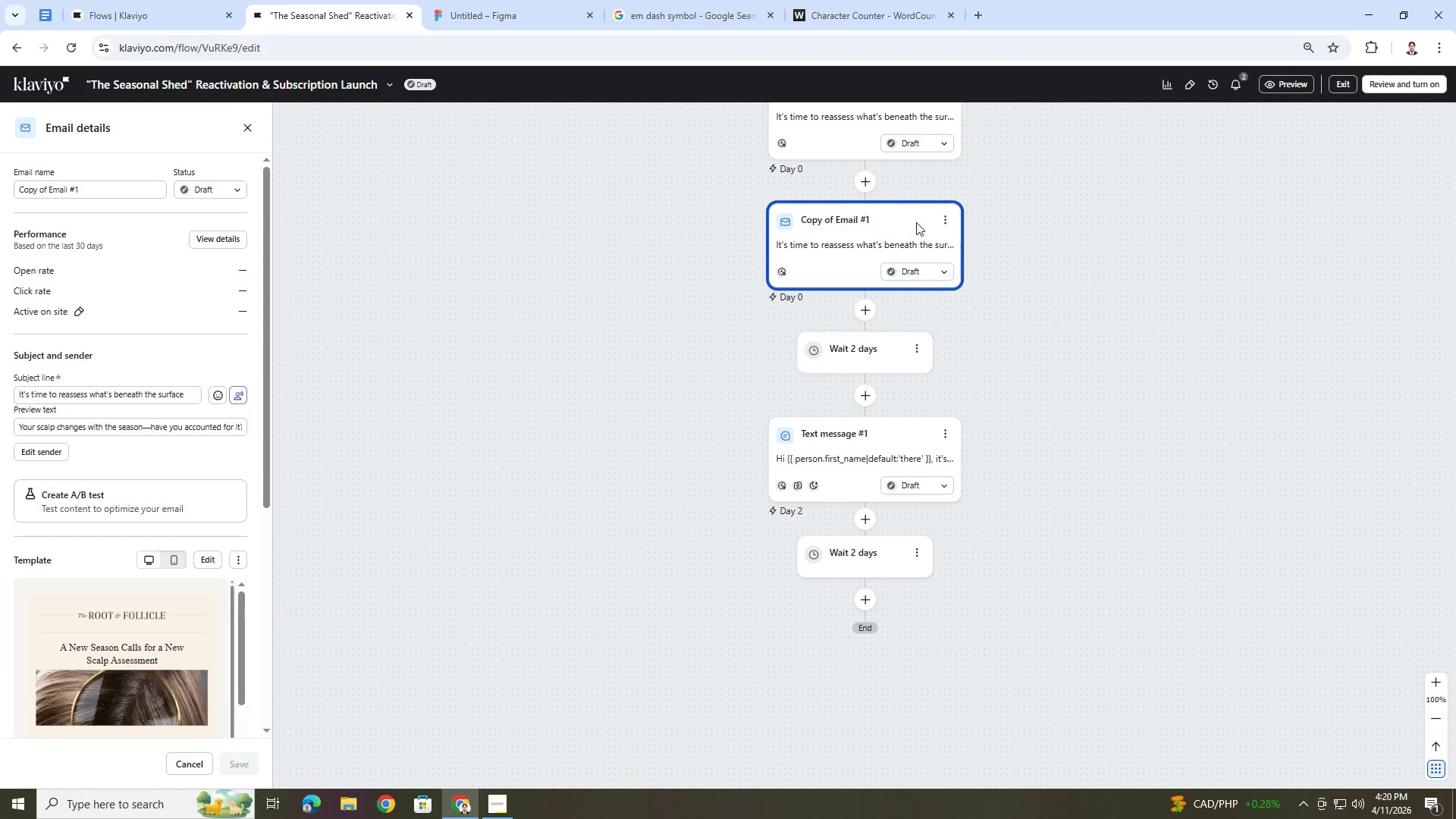 
left_click_drag(start_coordinate=[915, 219], to_coordinate=[915, 600])
 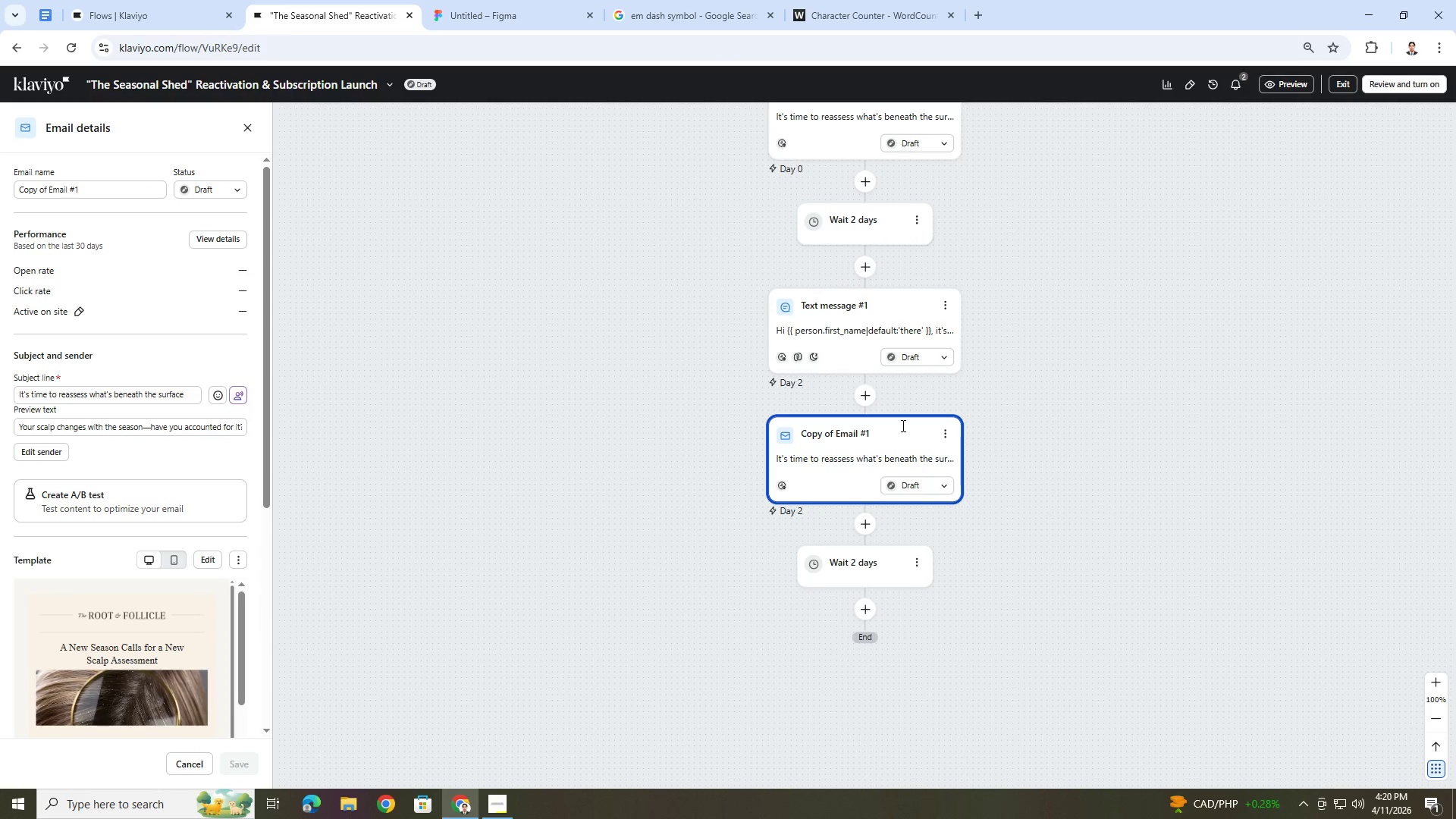 
left_click_drag(start_coordinate=[904, 431], to_coordinate=[899, 561])
 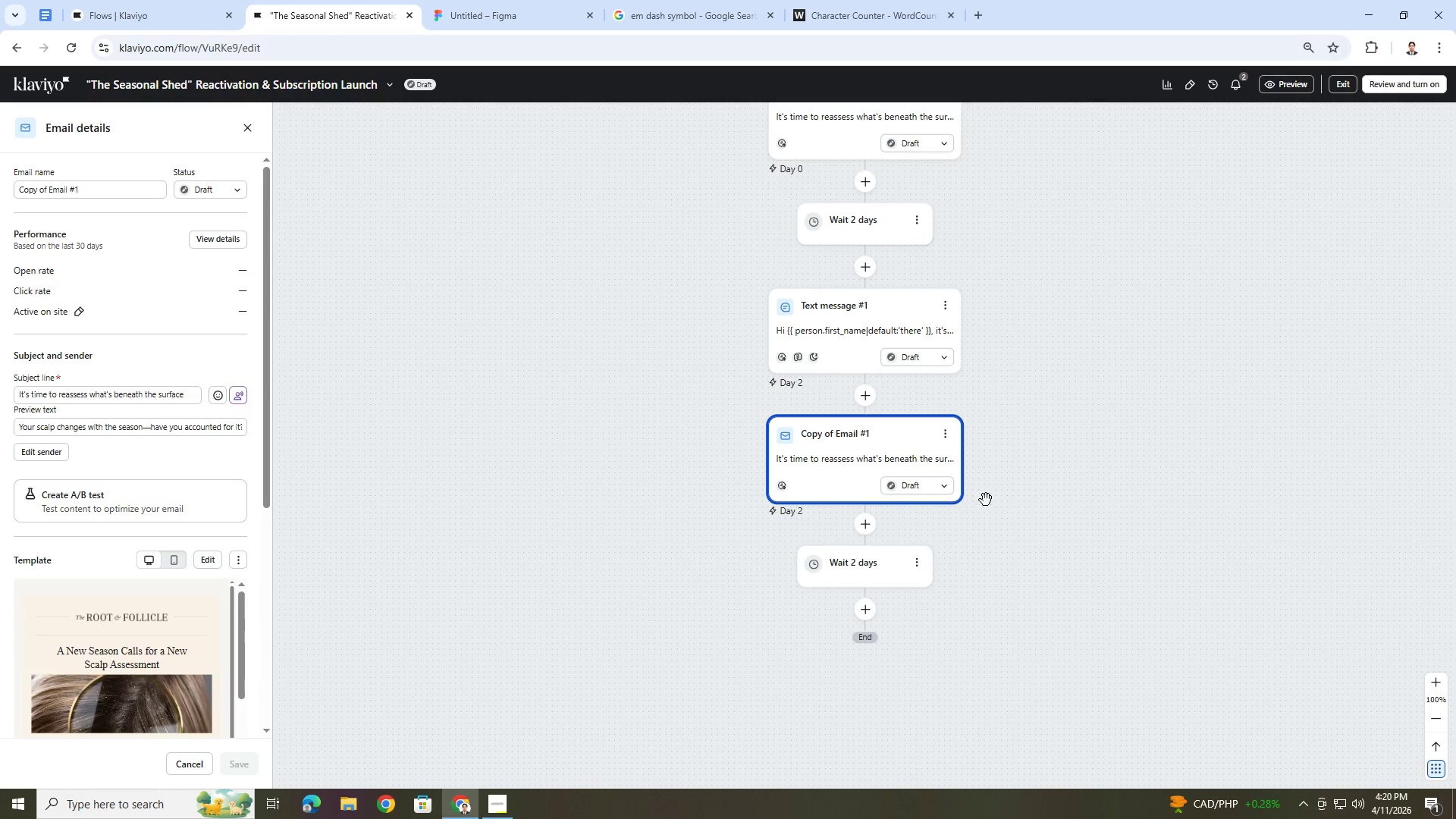 
scroll: coordinate [1004, 494], scroll_direction: up, amount: 5.0
 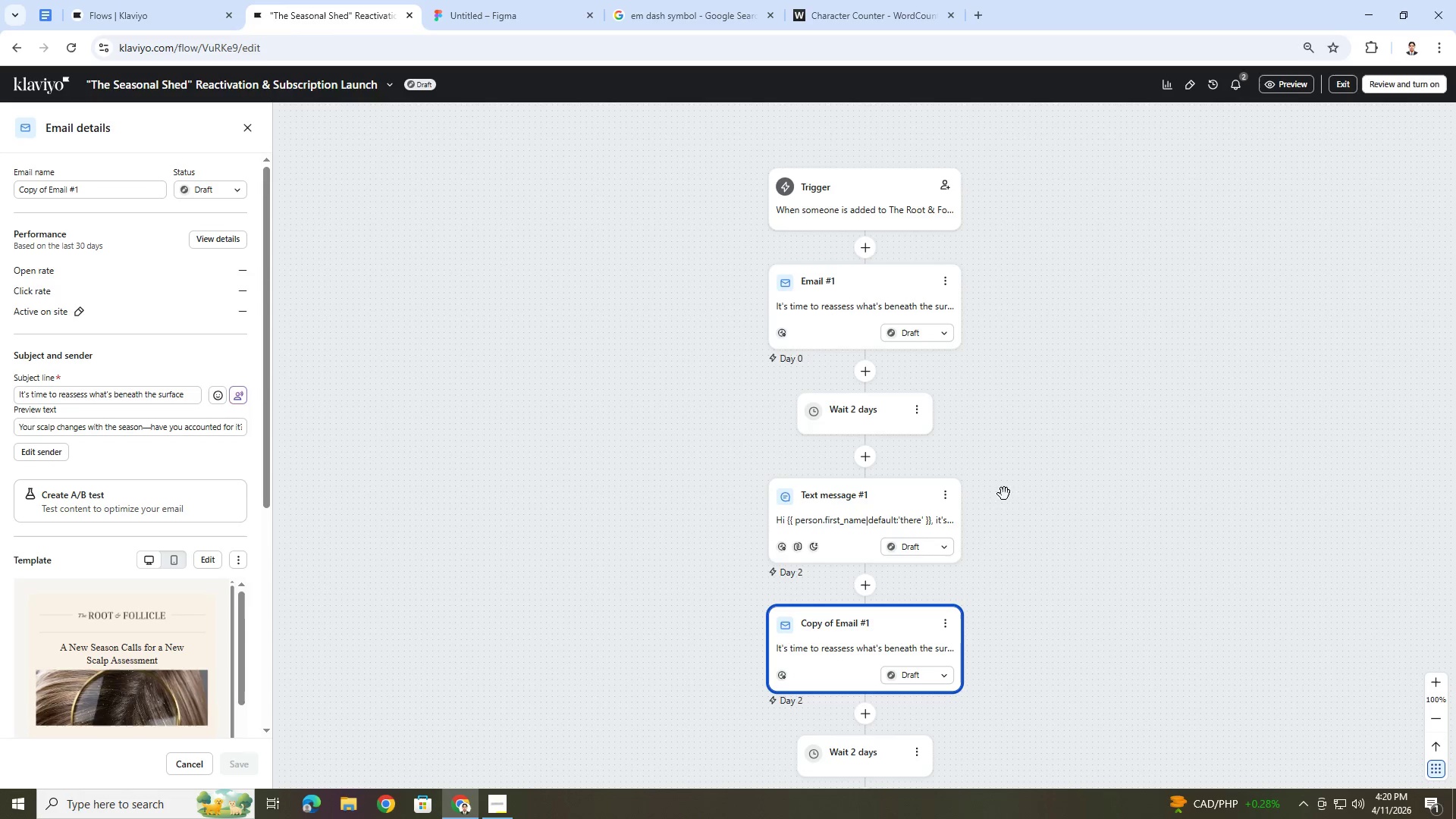 
scroll: coordinate [1003, 501], scroll_direction: down, amount: 4.0
 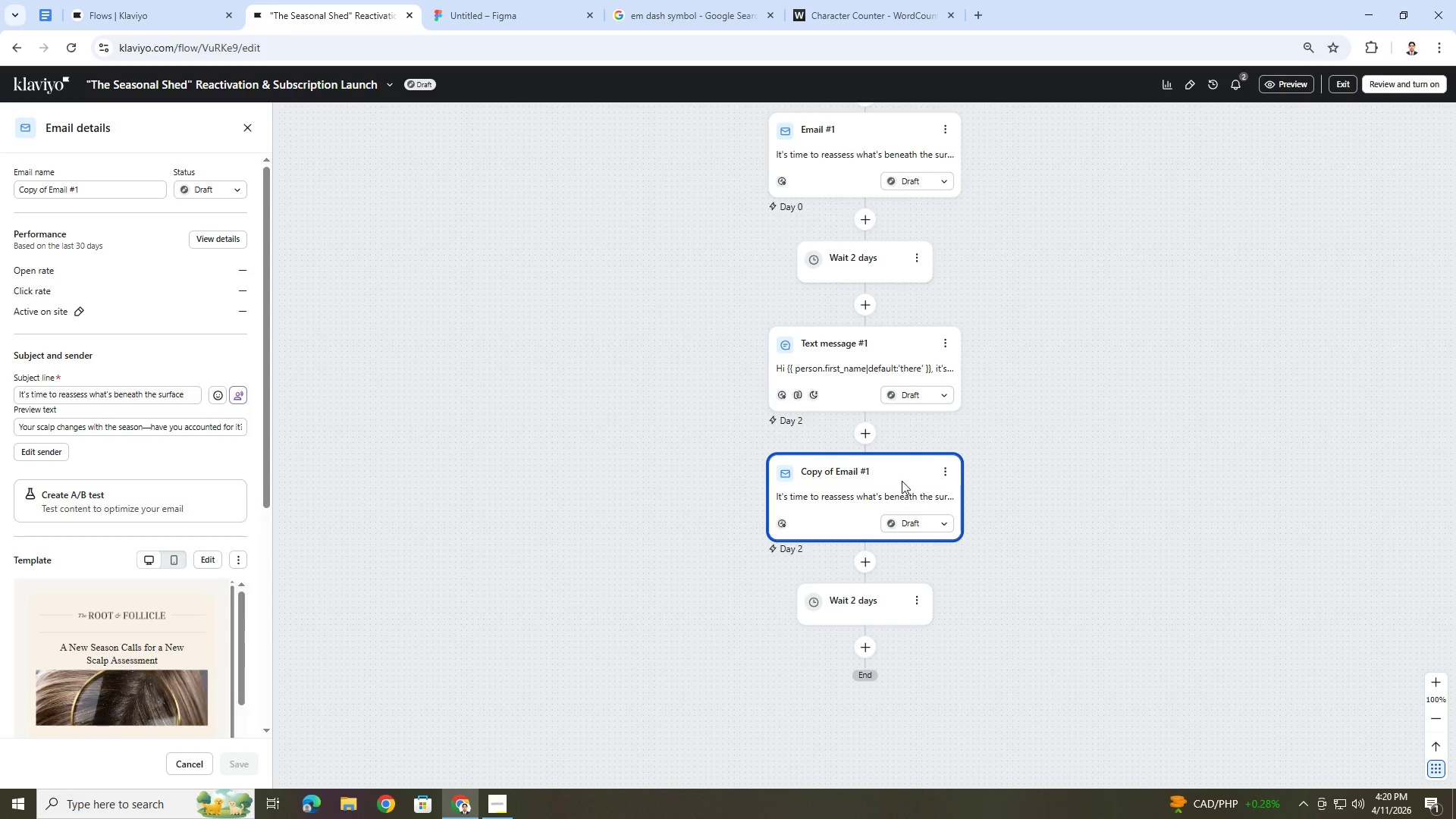 
left_click_drag(start_coordinate=[902, 475], to_coordinate=[880, 644])
 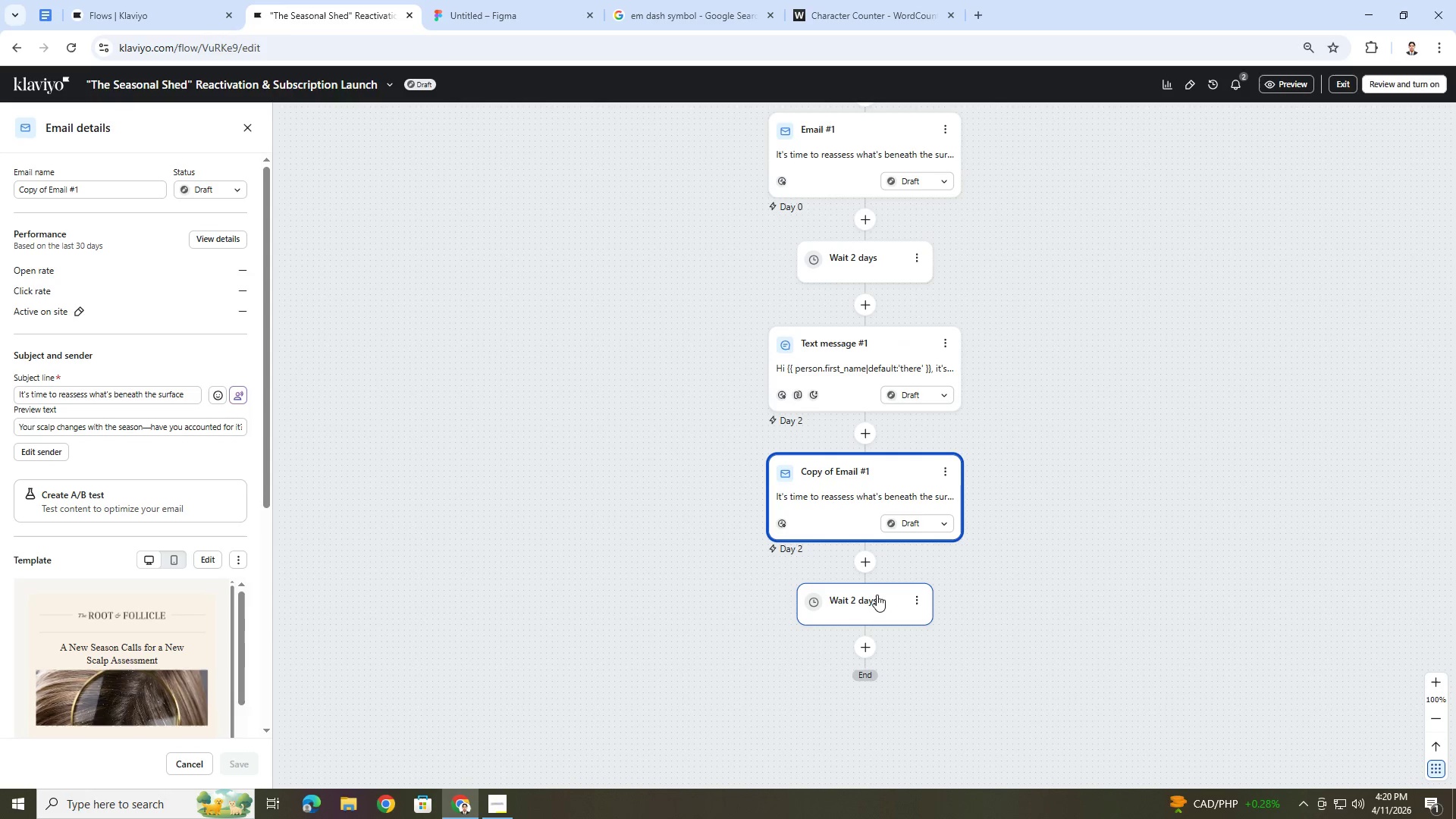 
left_click_drag(start_coordinate=[877, 594], to_coordinate=[875, 438])
 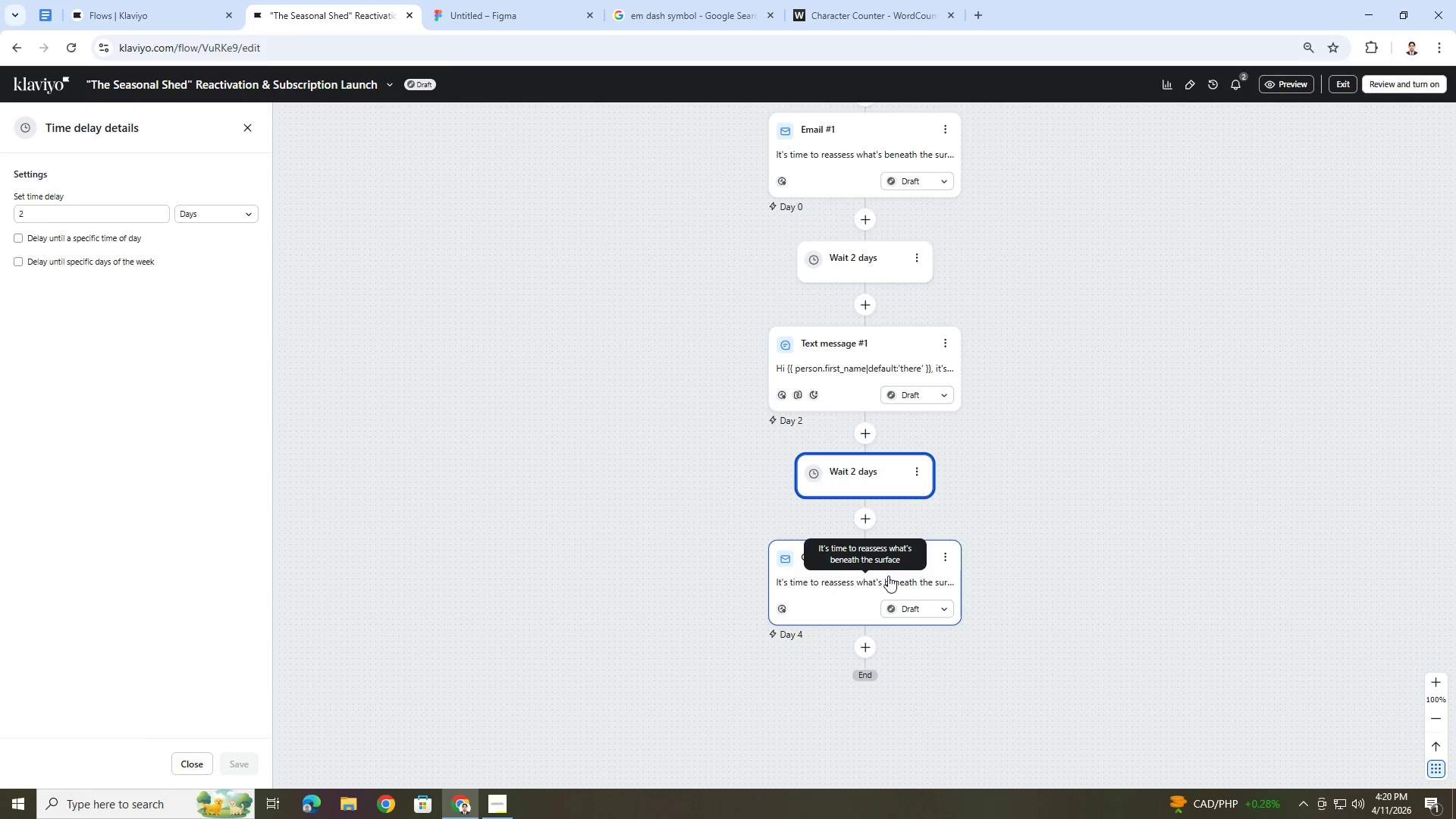 
left_click([955, 553])
 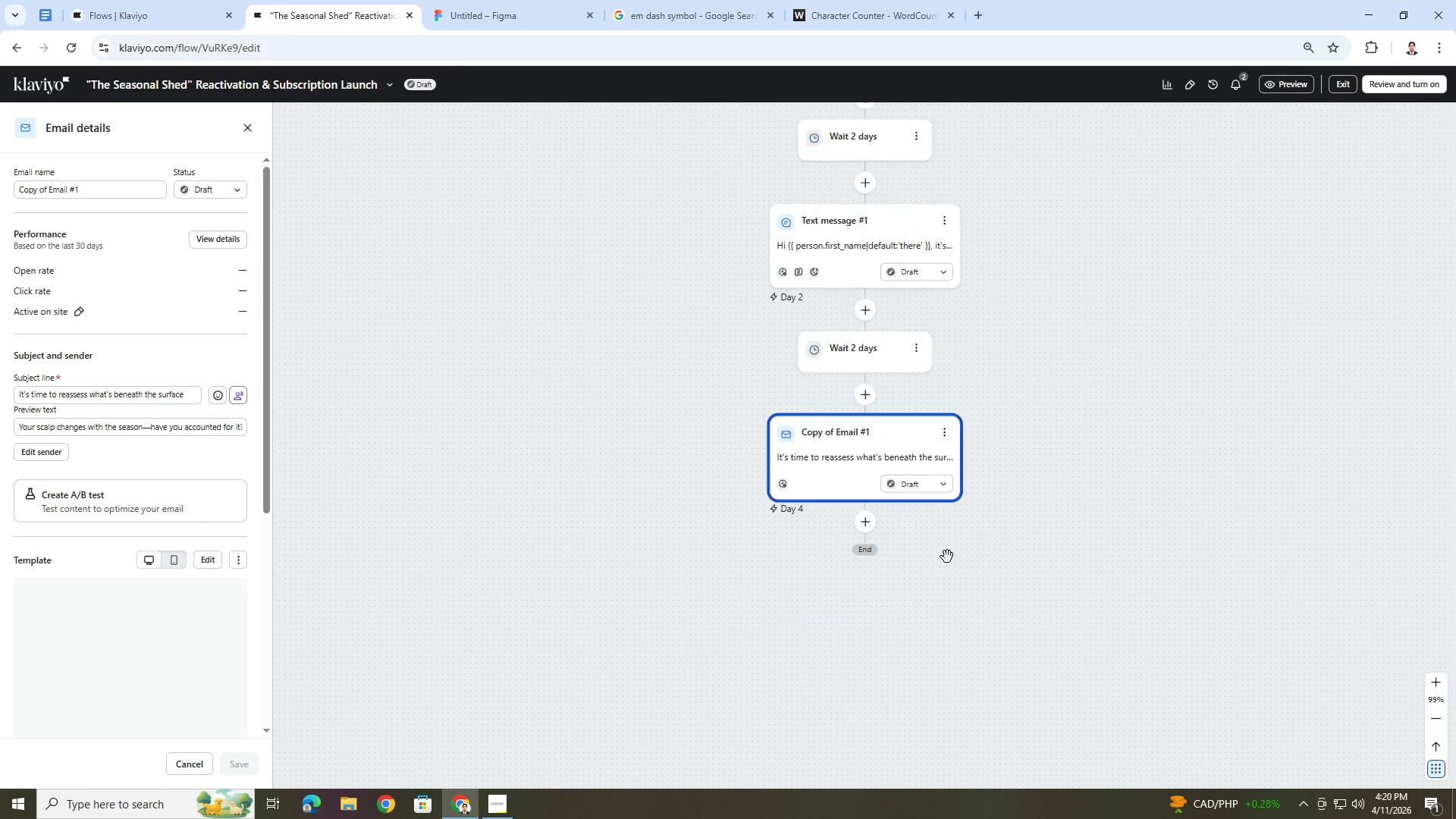 
left_click([947, 557])
 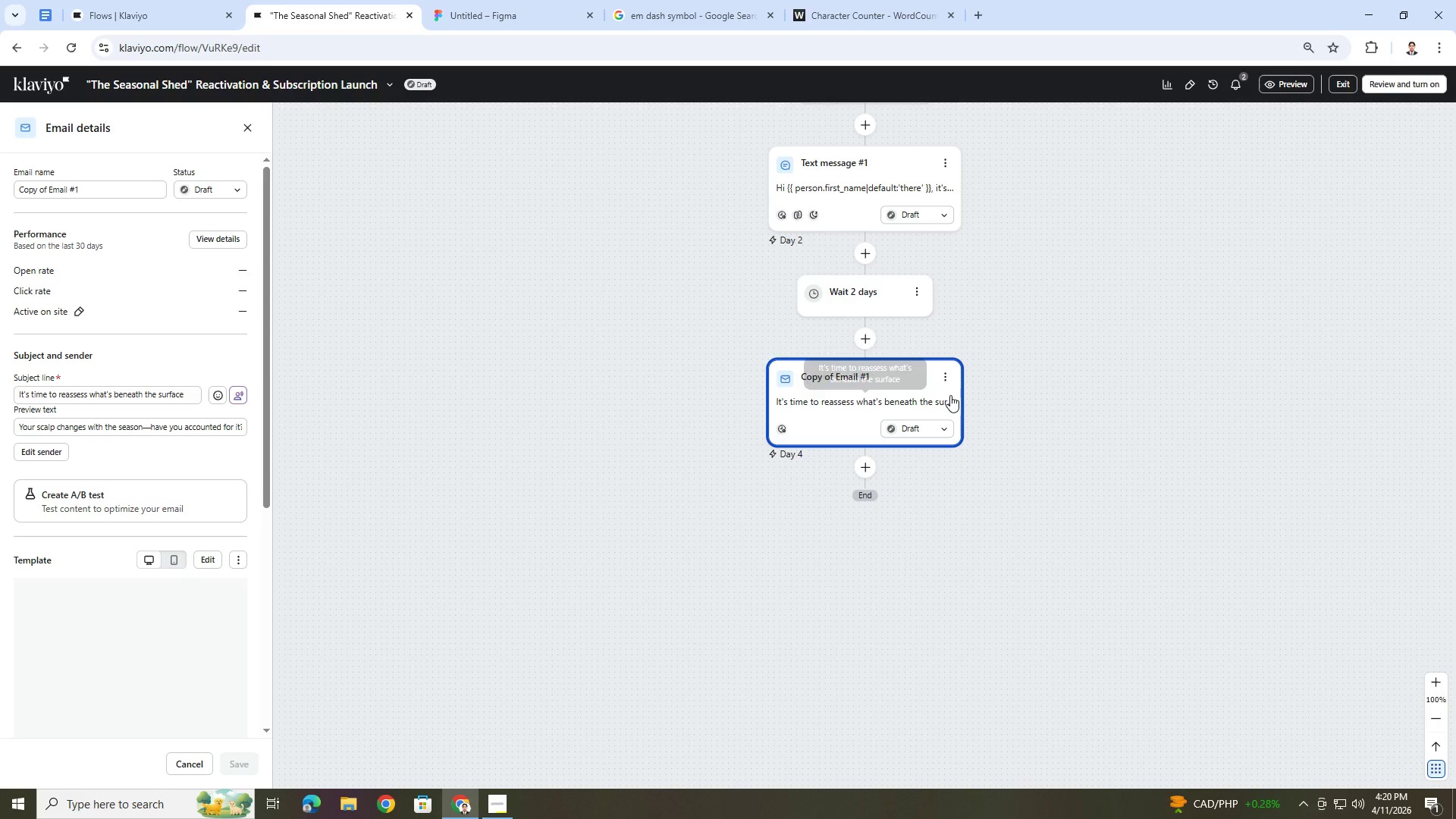 
left_click([945, 385])
 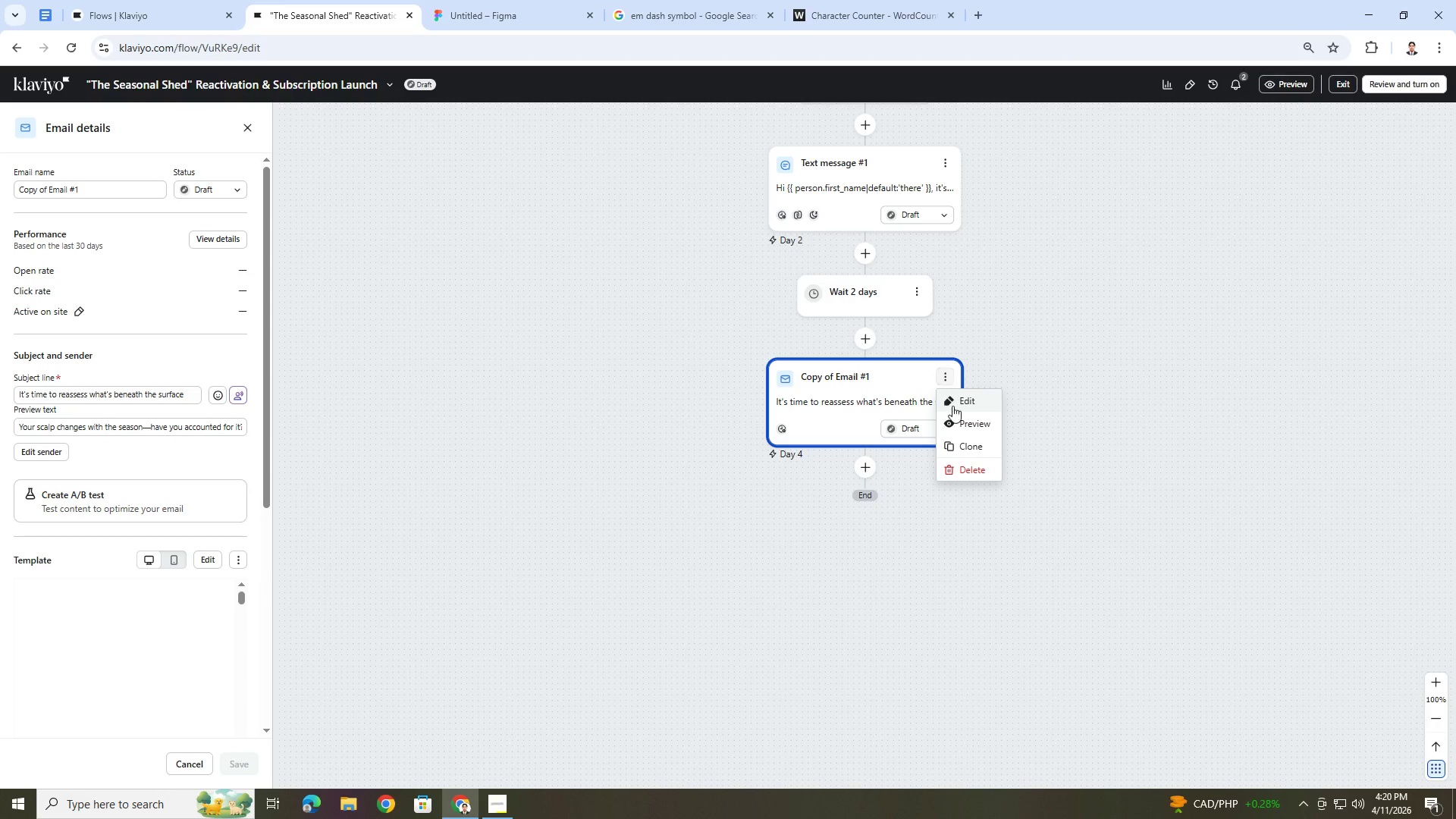 
left_click([954, 407])
 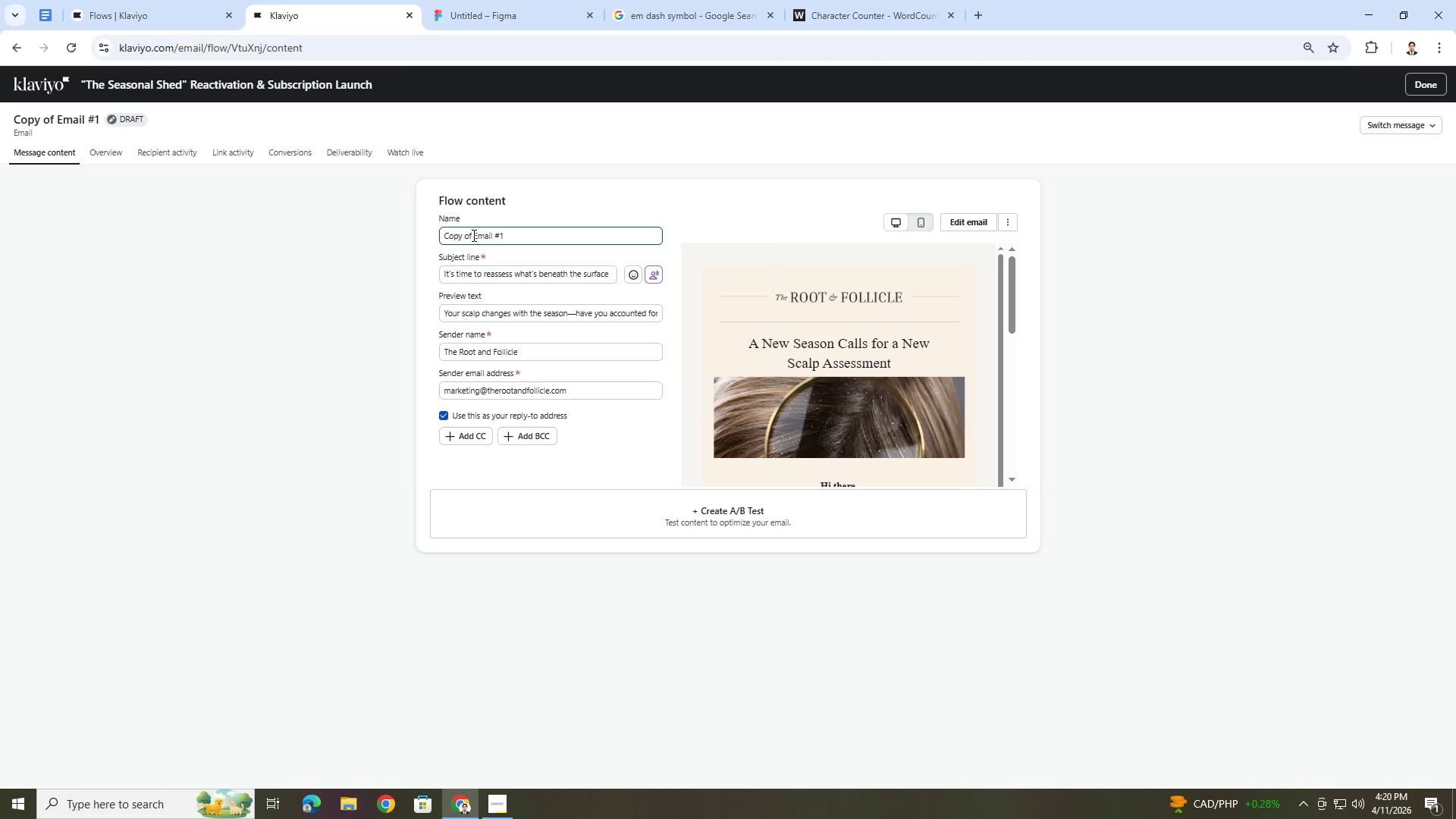 
left_click_drag(start_coordinate=[474, 234], to_coordinate=[424, 237])
 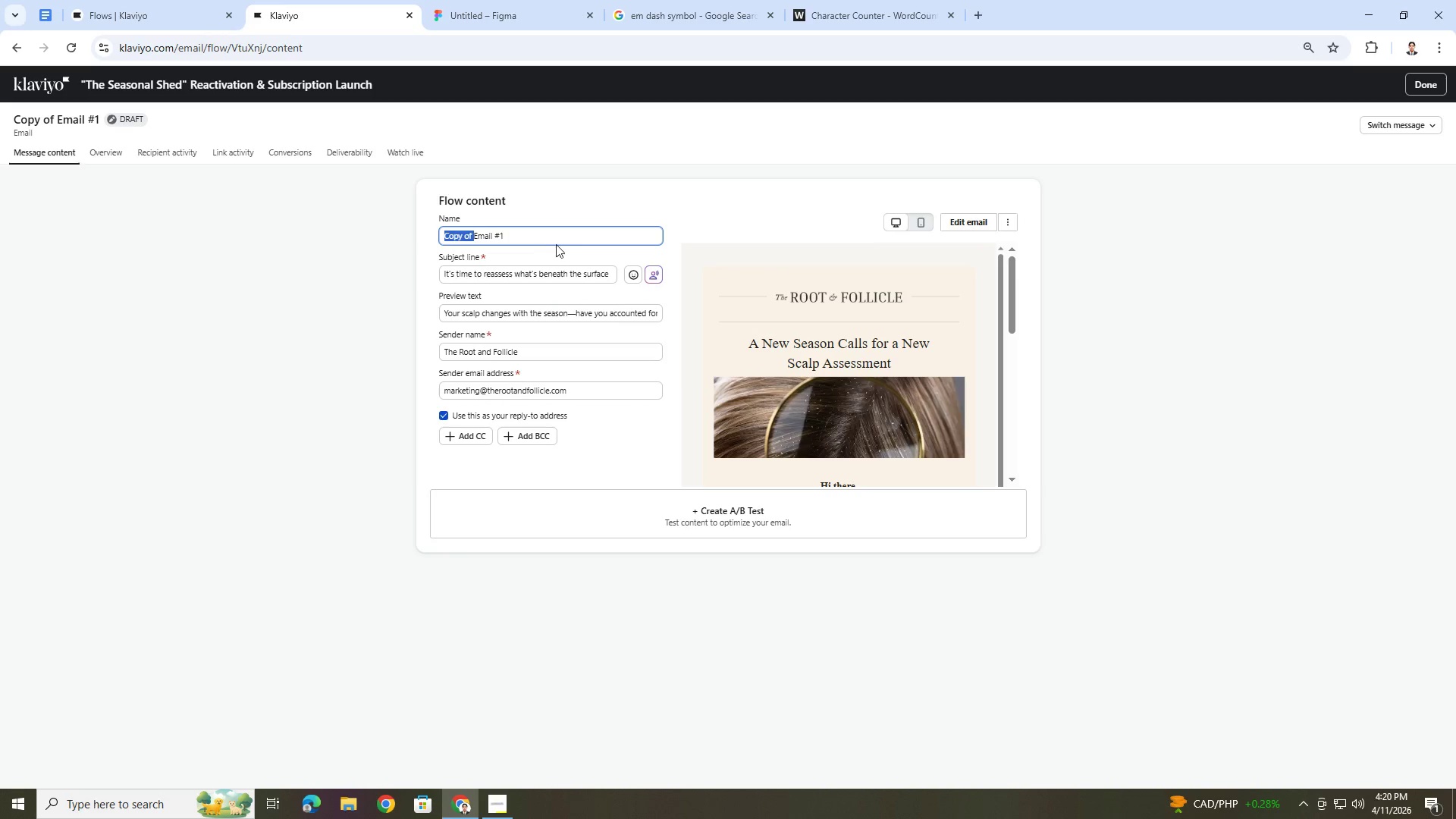 
key(Backspace)
 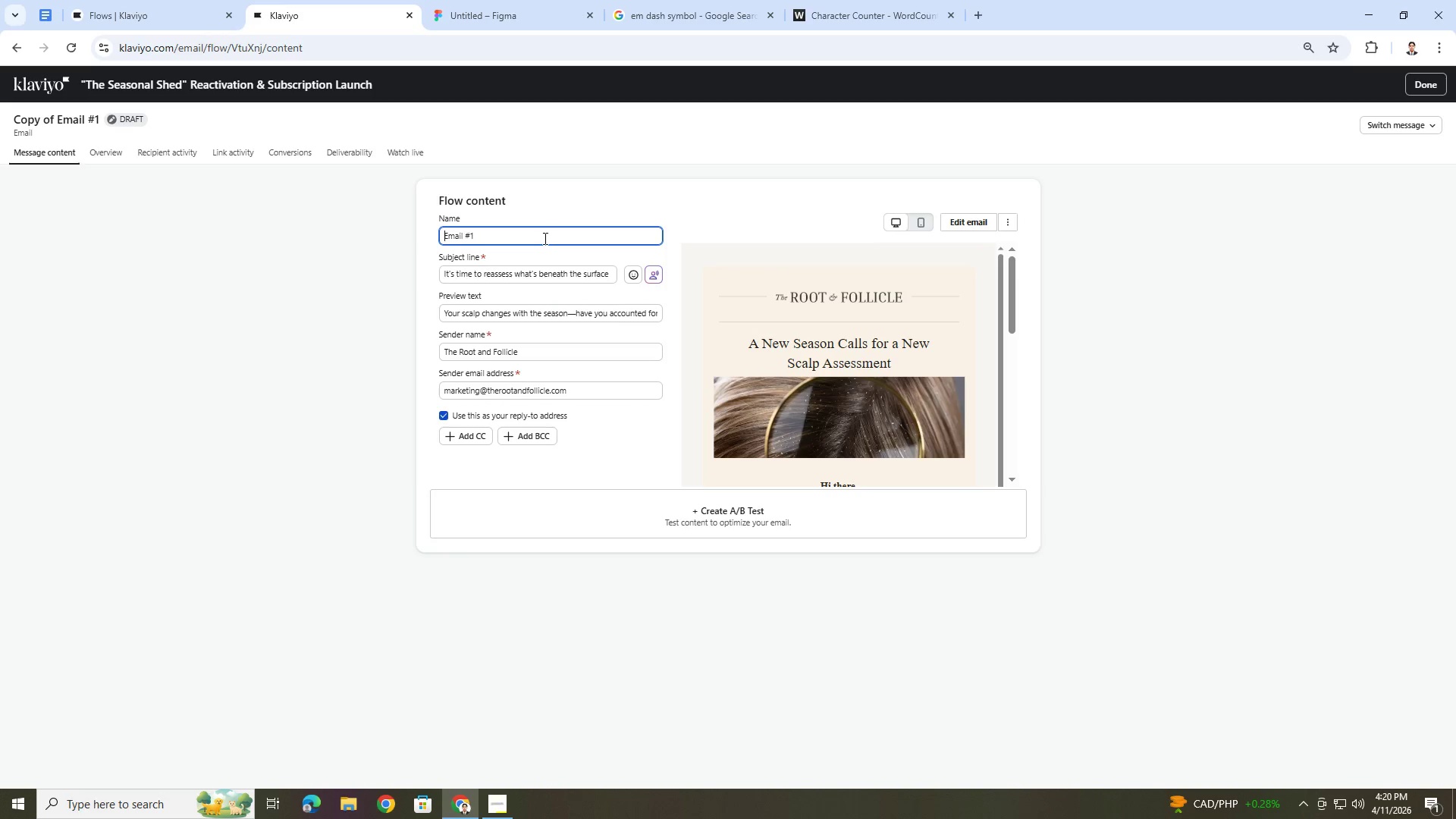 
left_click([544, 238])
 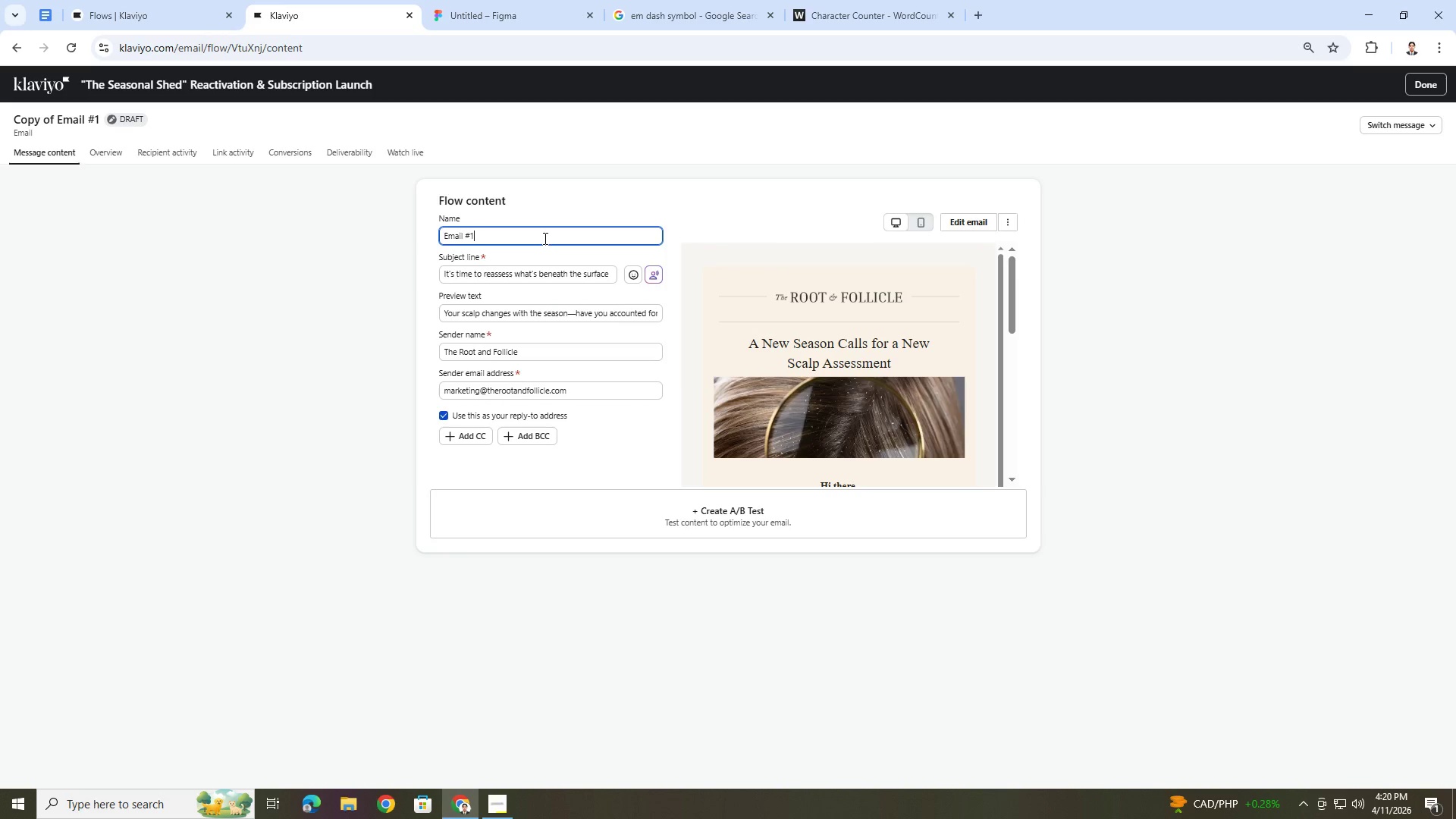 
key(2)
 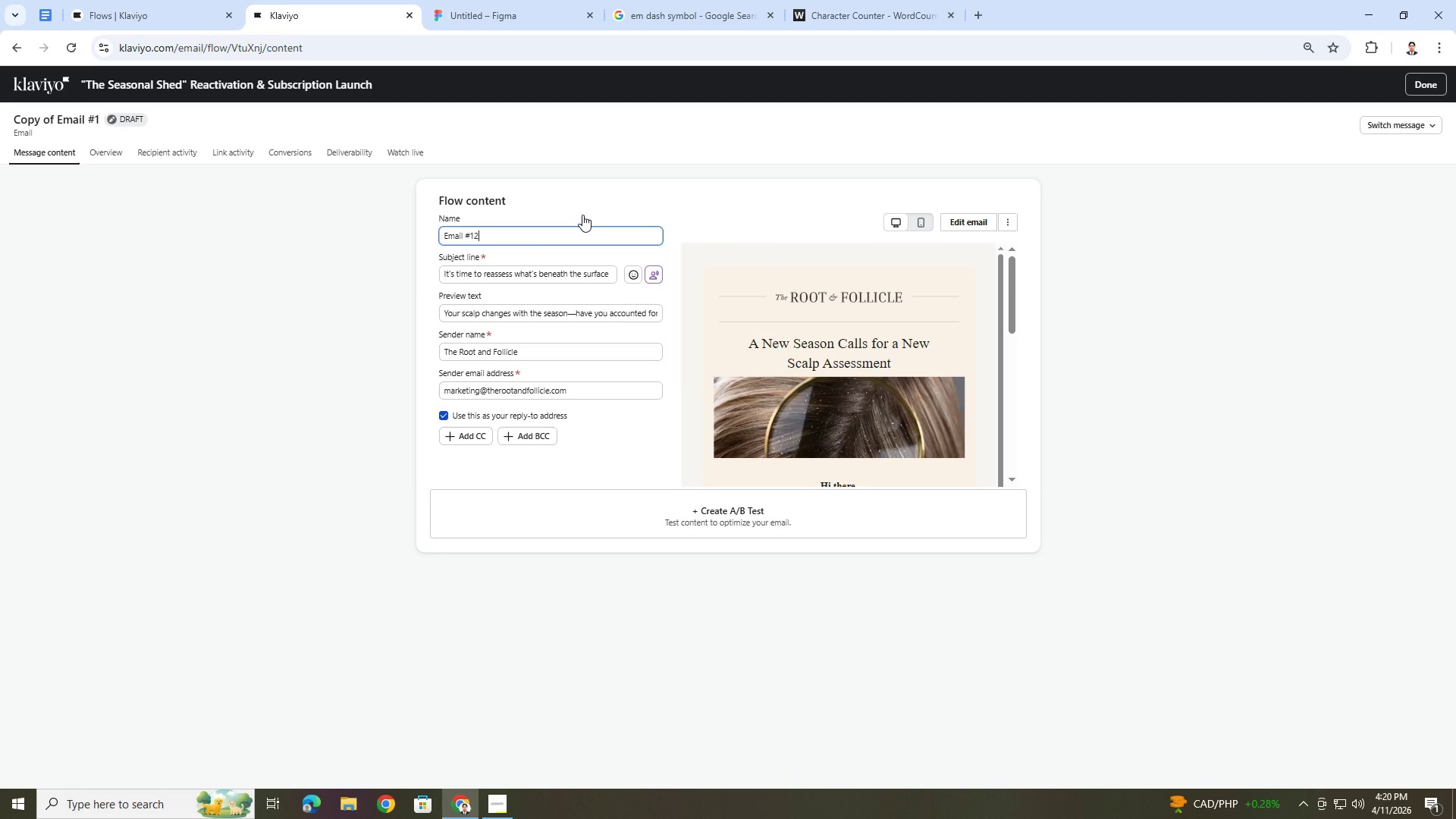 
key(Backspace)
 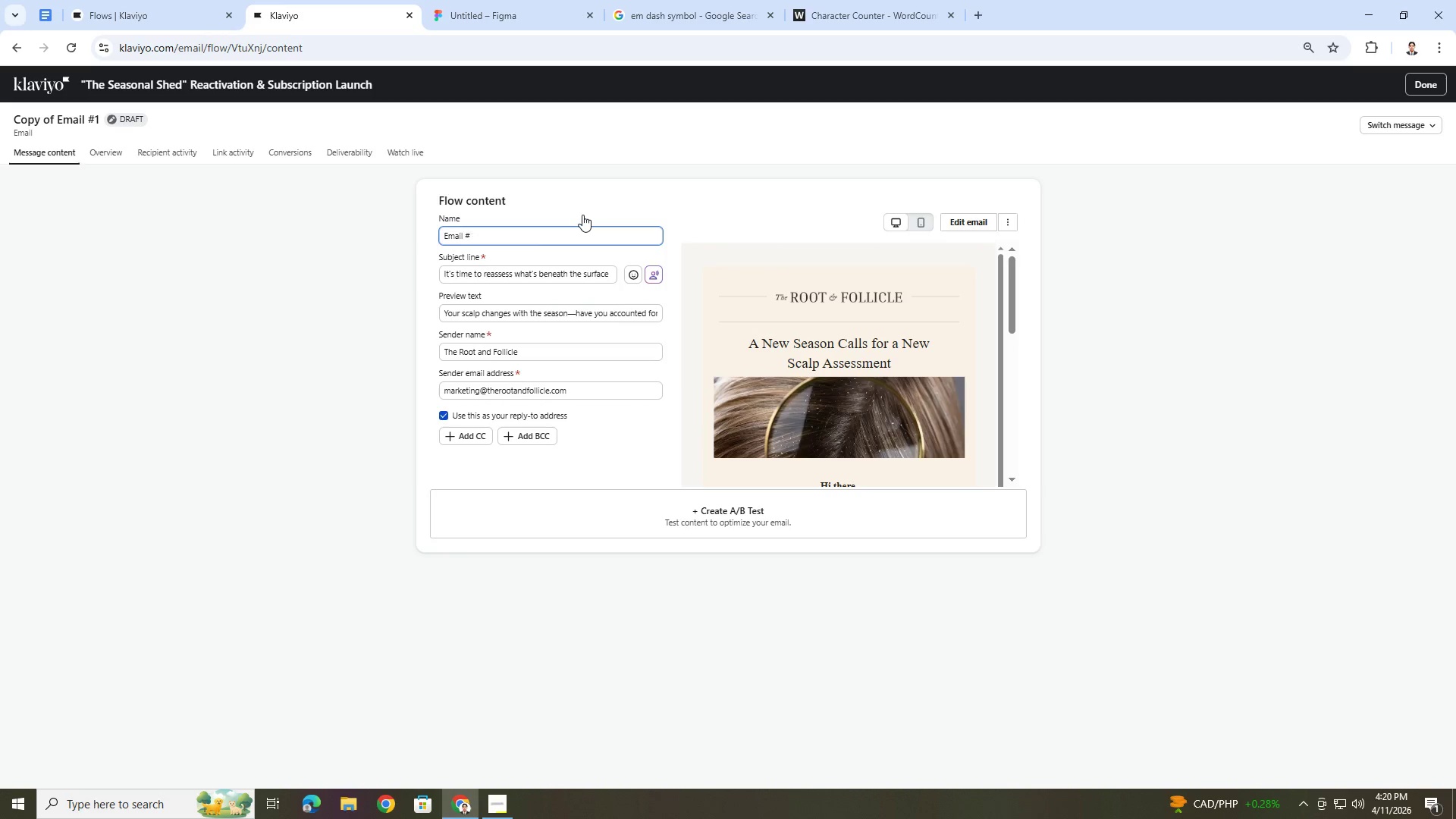 
key(Backspace)
 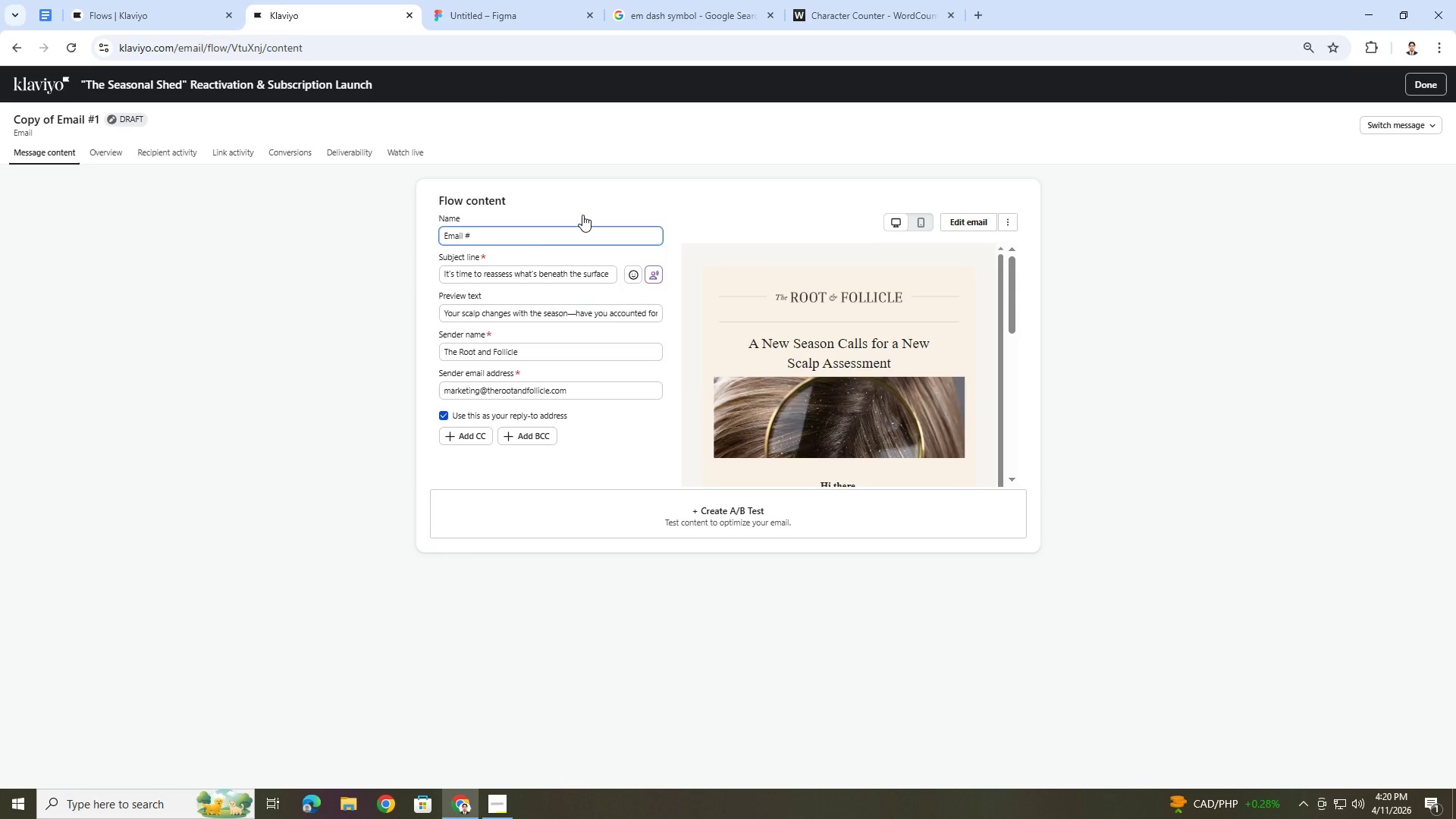 
key(2)
 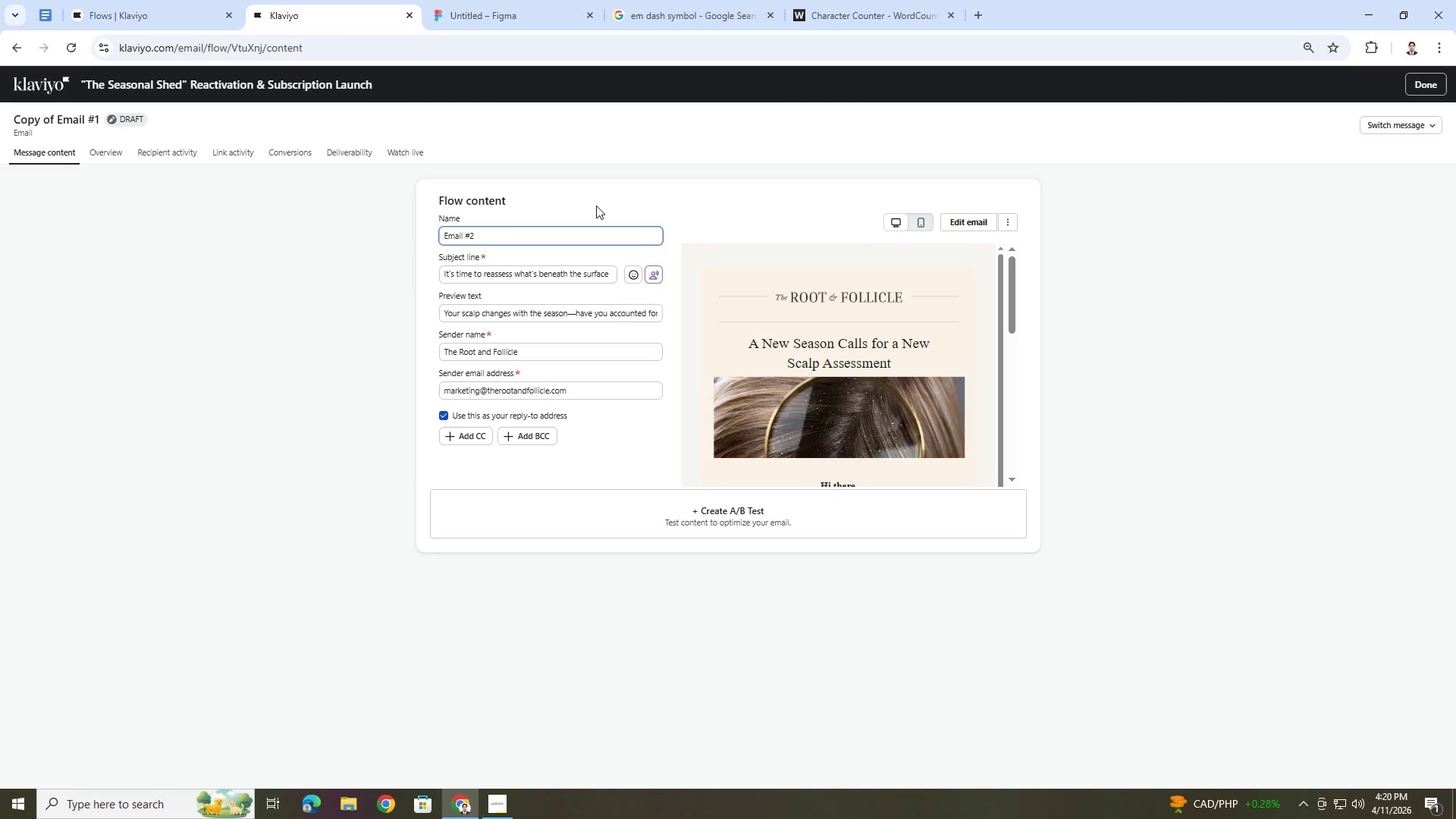 
left_click([596, 204])
 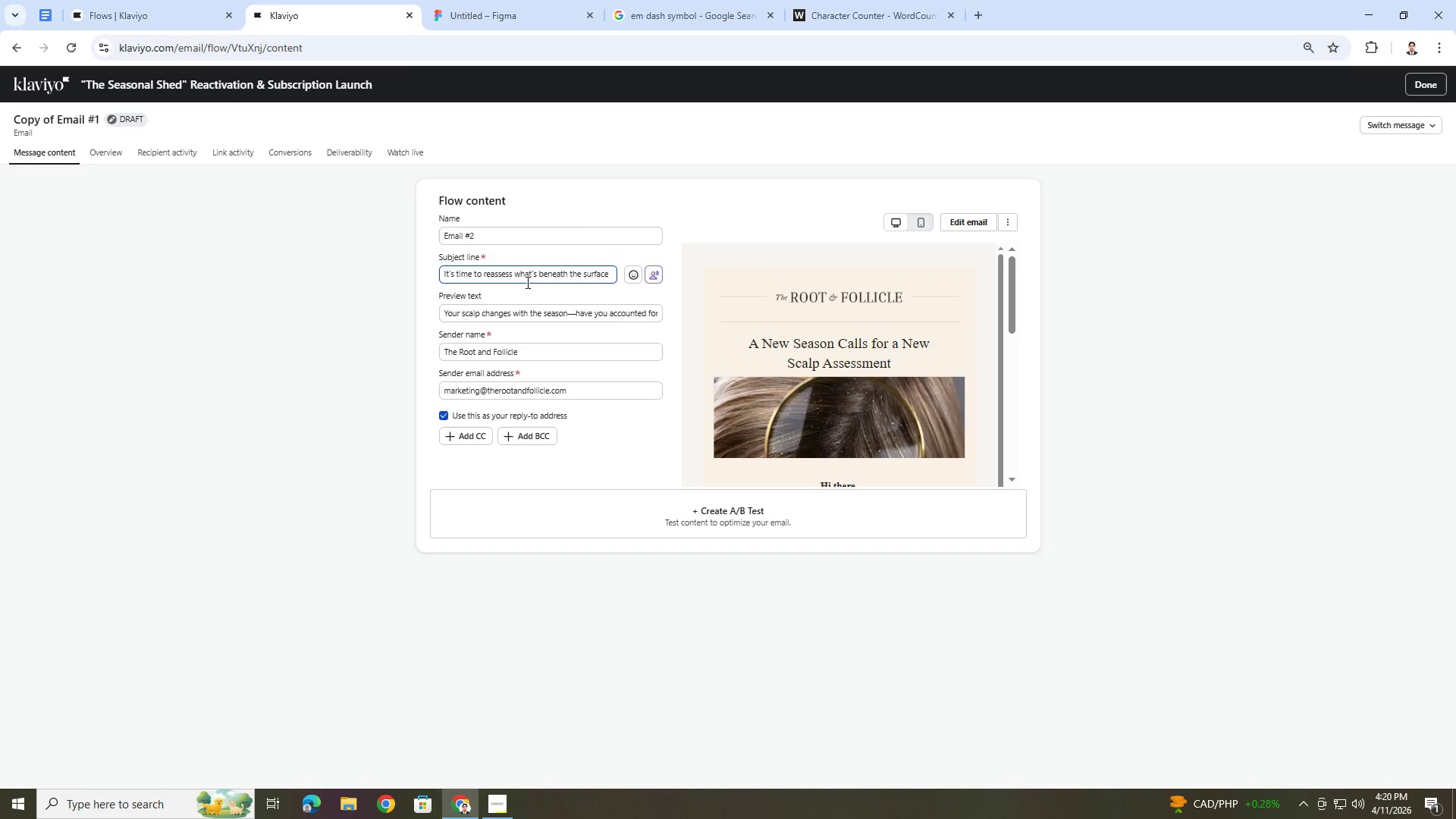 
double_click([526, 282])
 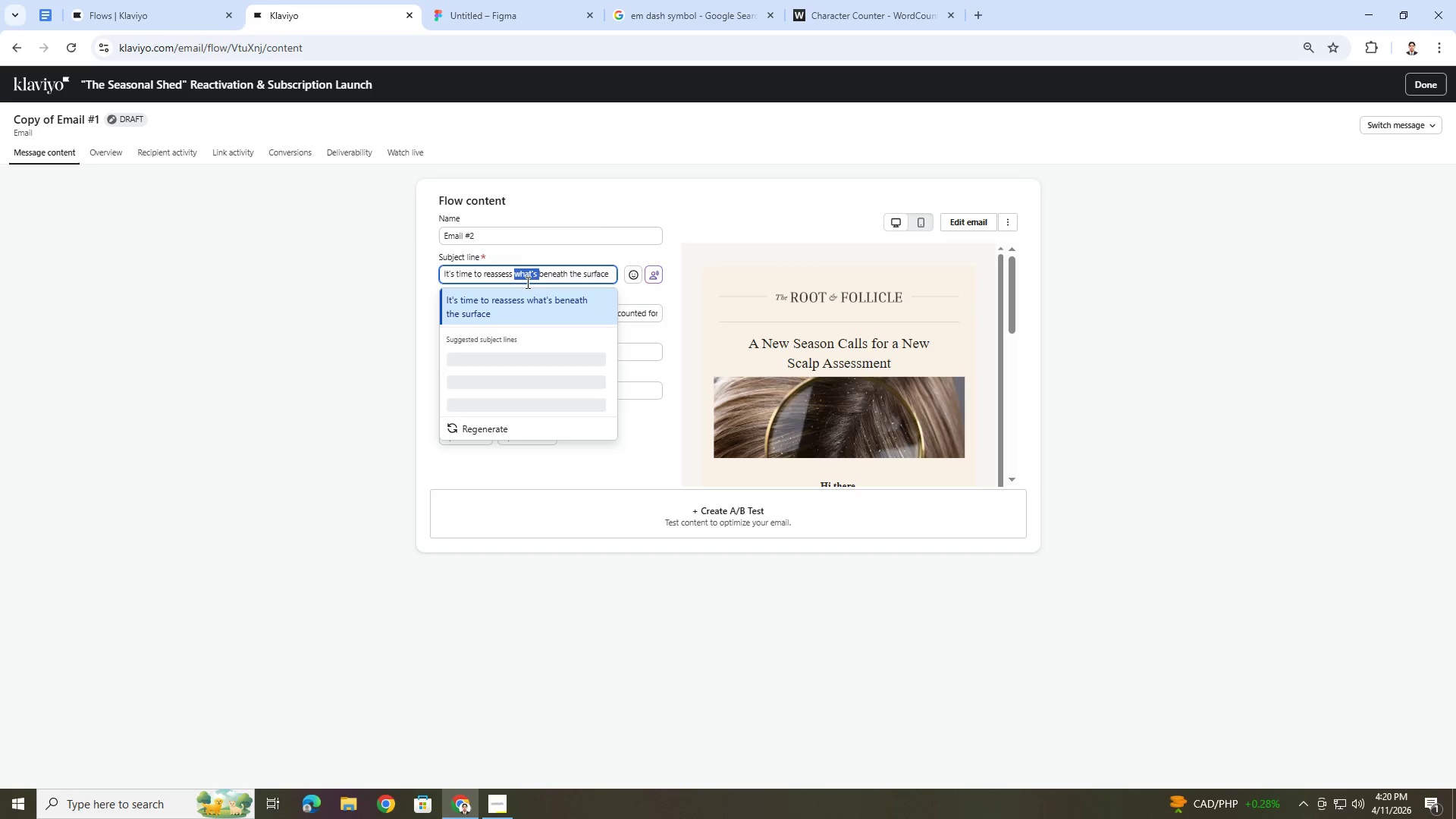 
triple_click([526, 282])
 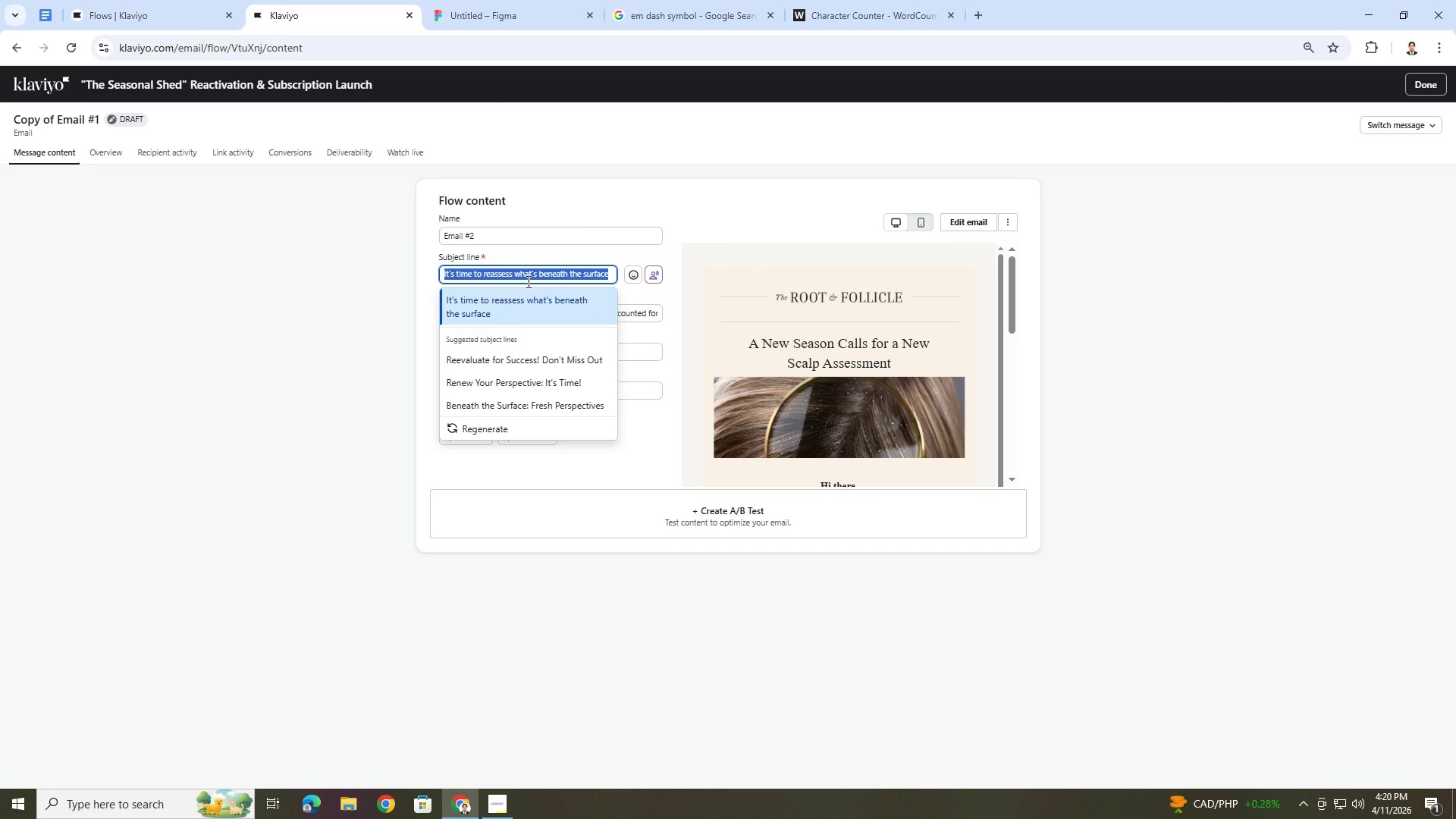 
wait(5.62)
 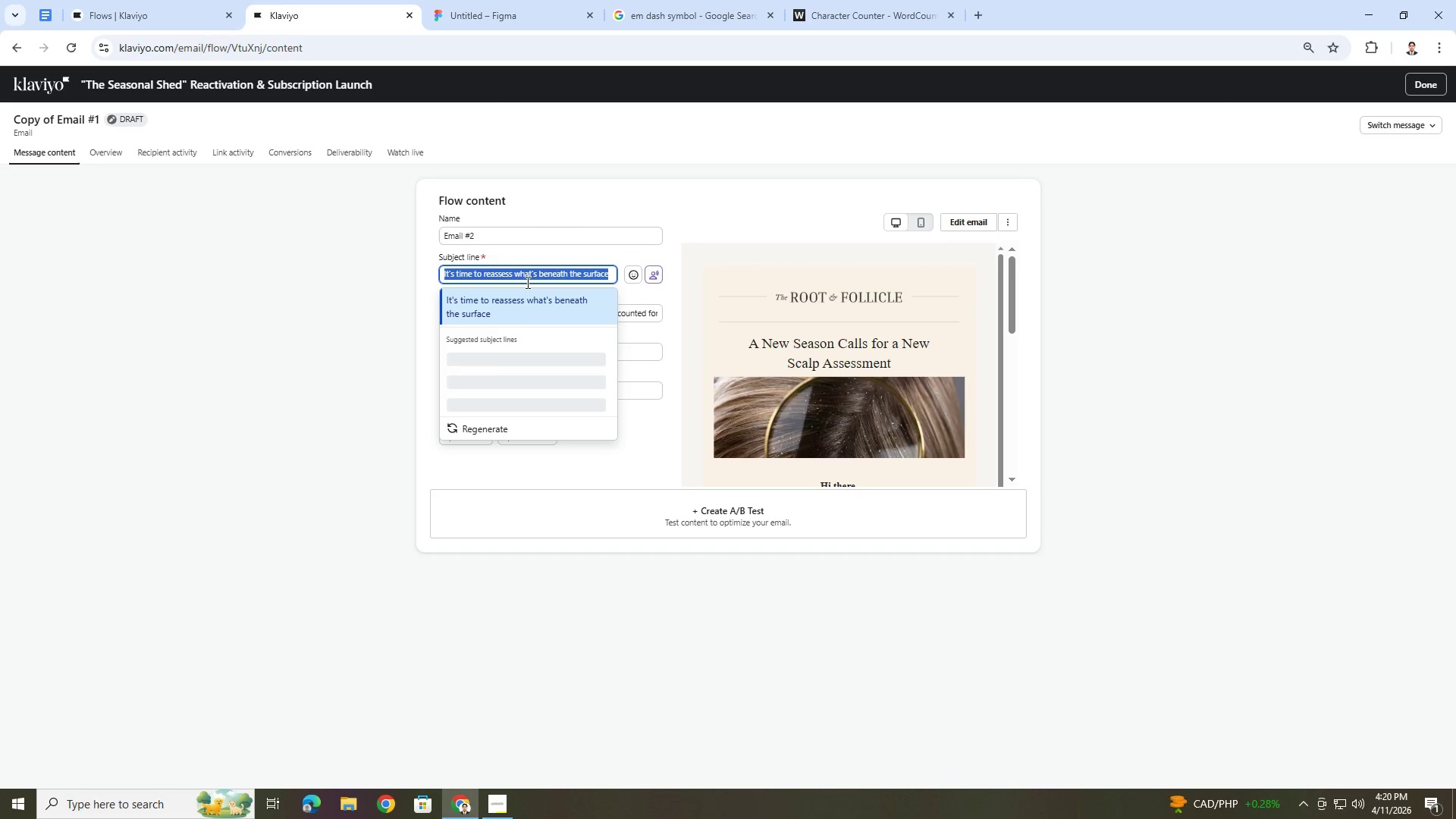 
key(Backspace)
 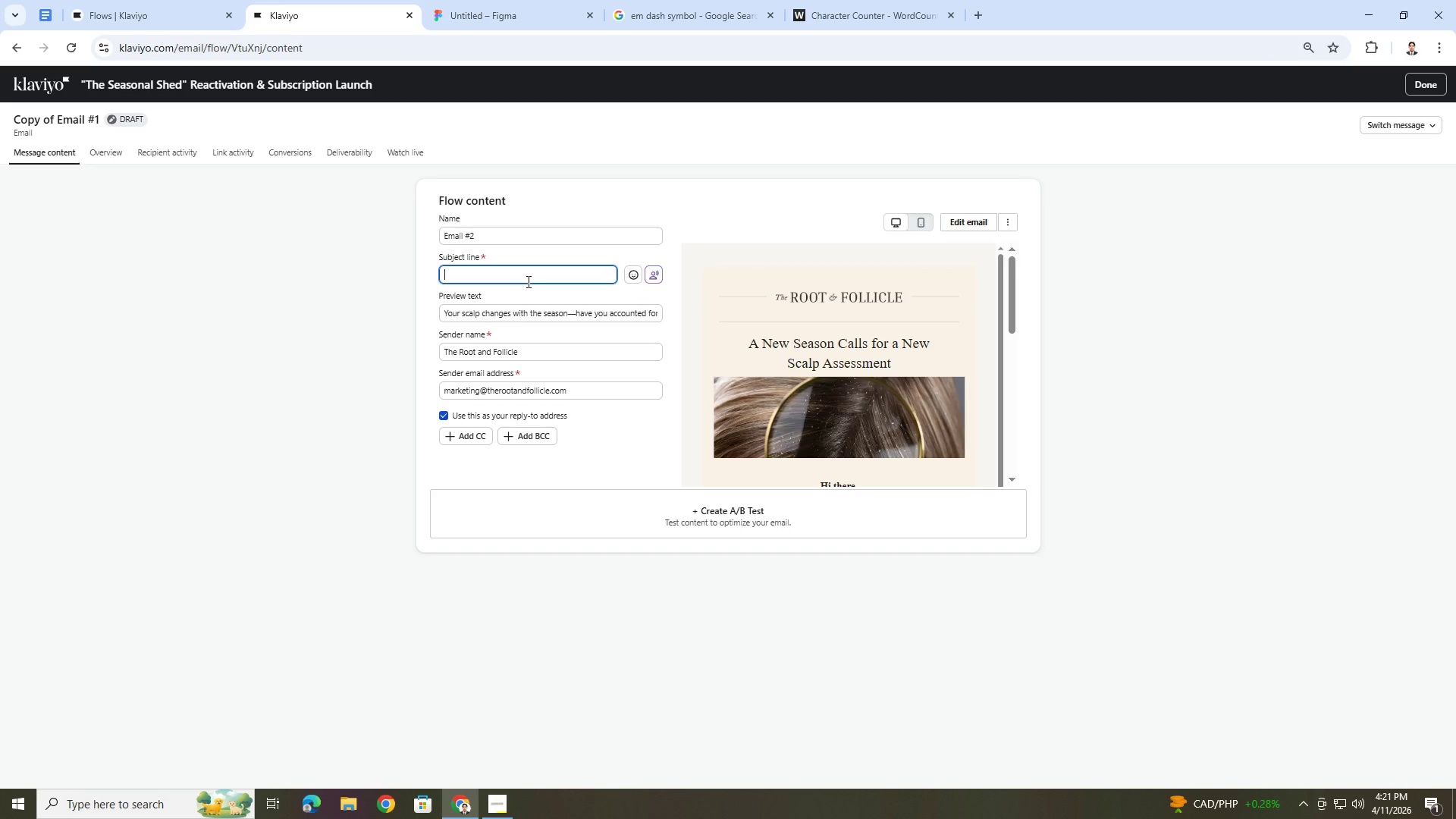 
wait(21.02)
 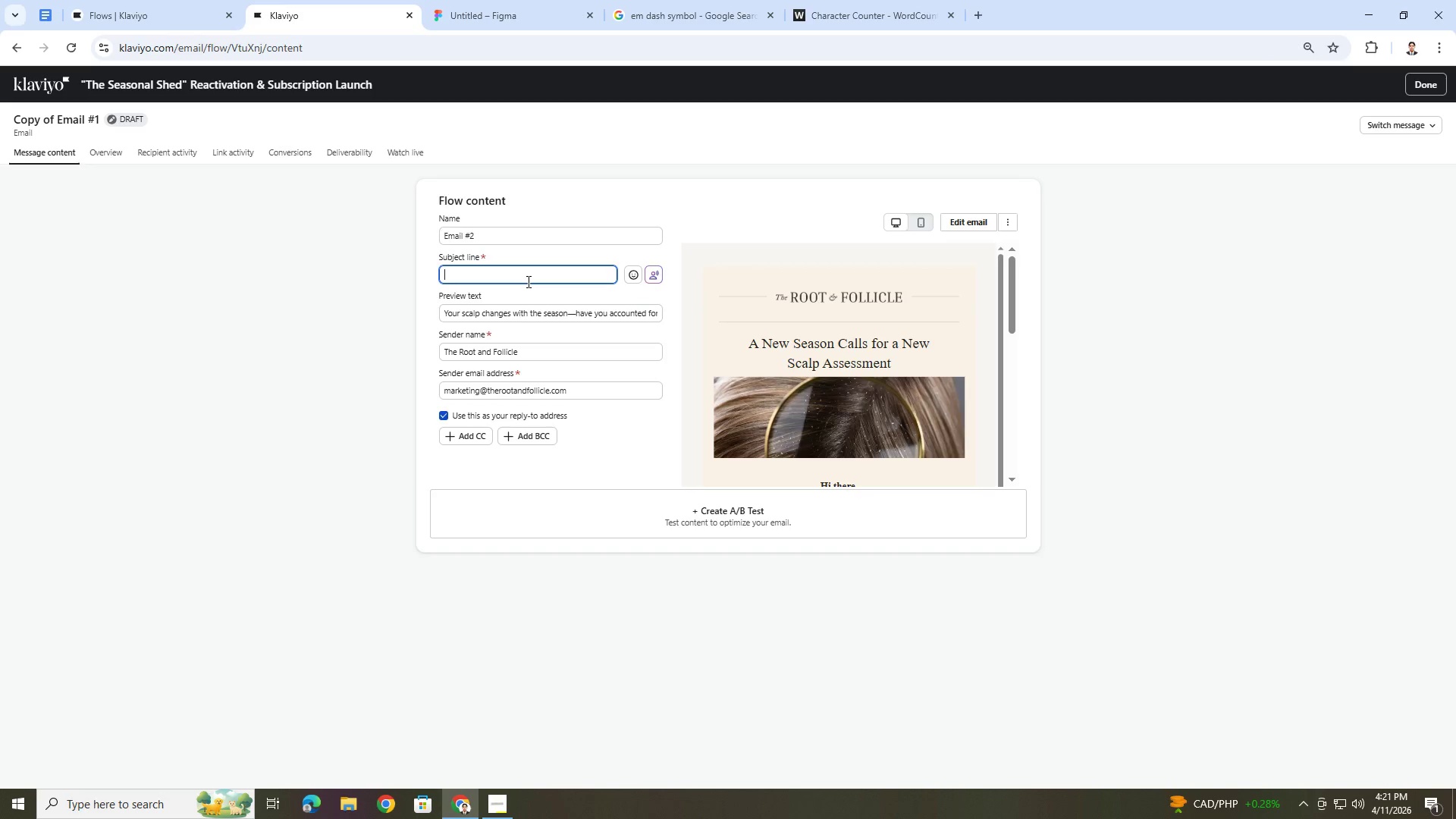 
scroll: coordinate [819, 347], scroll_direction: down, amount: 1.0
 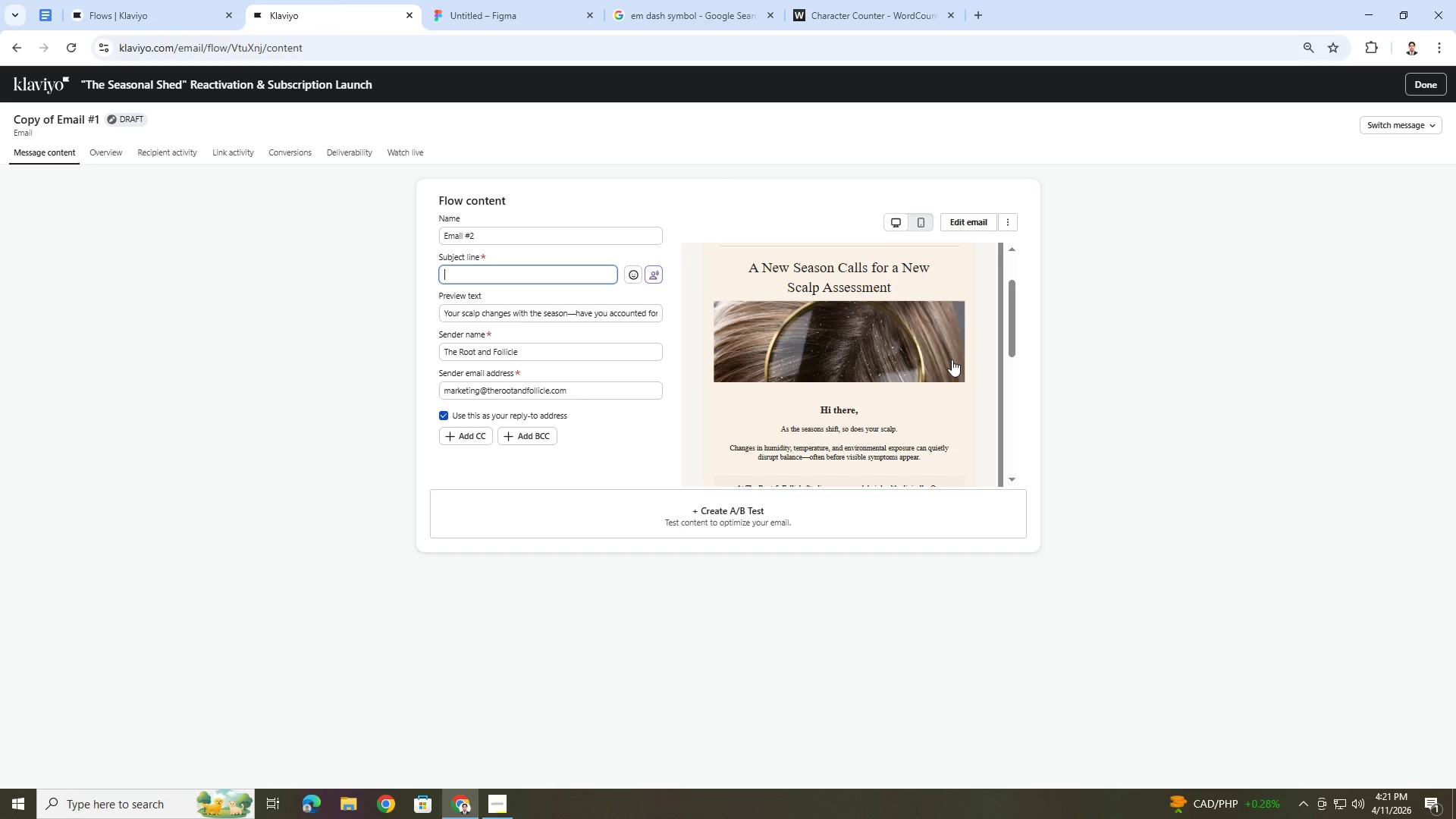 
scroll: coordinate [952, 359], scroll_direction: up, amount: 1.0
 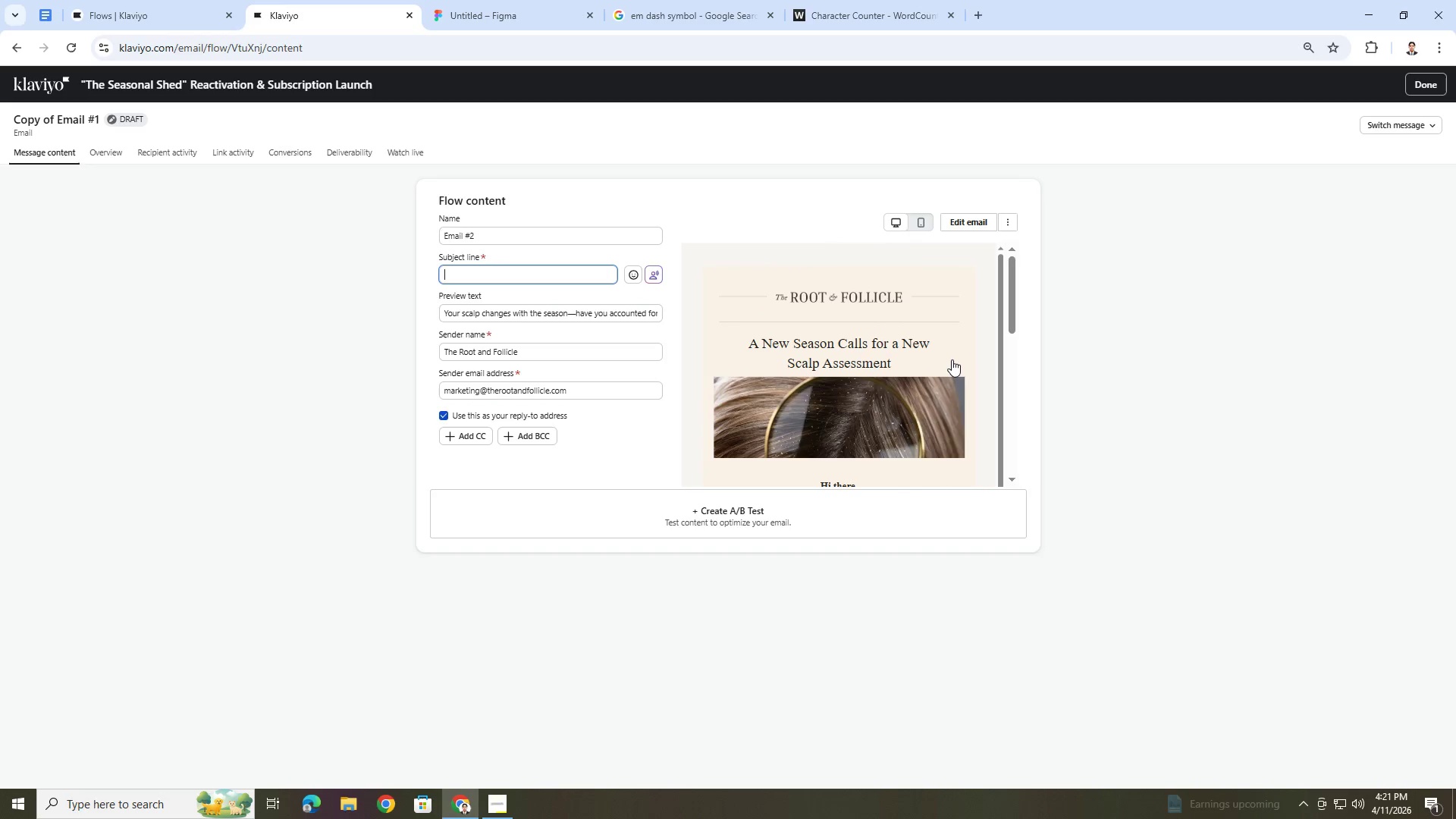 
scroll: coordinate [952, 359], scroll_direction: down, amount: 2.0
 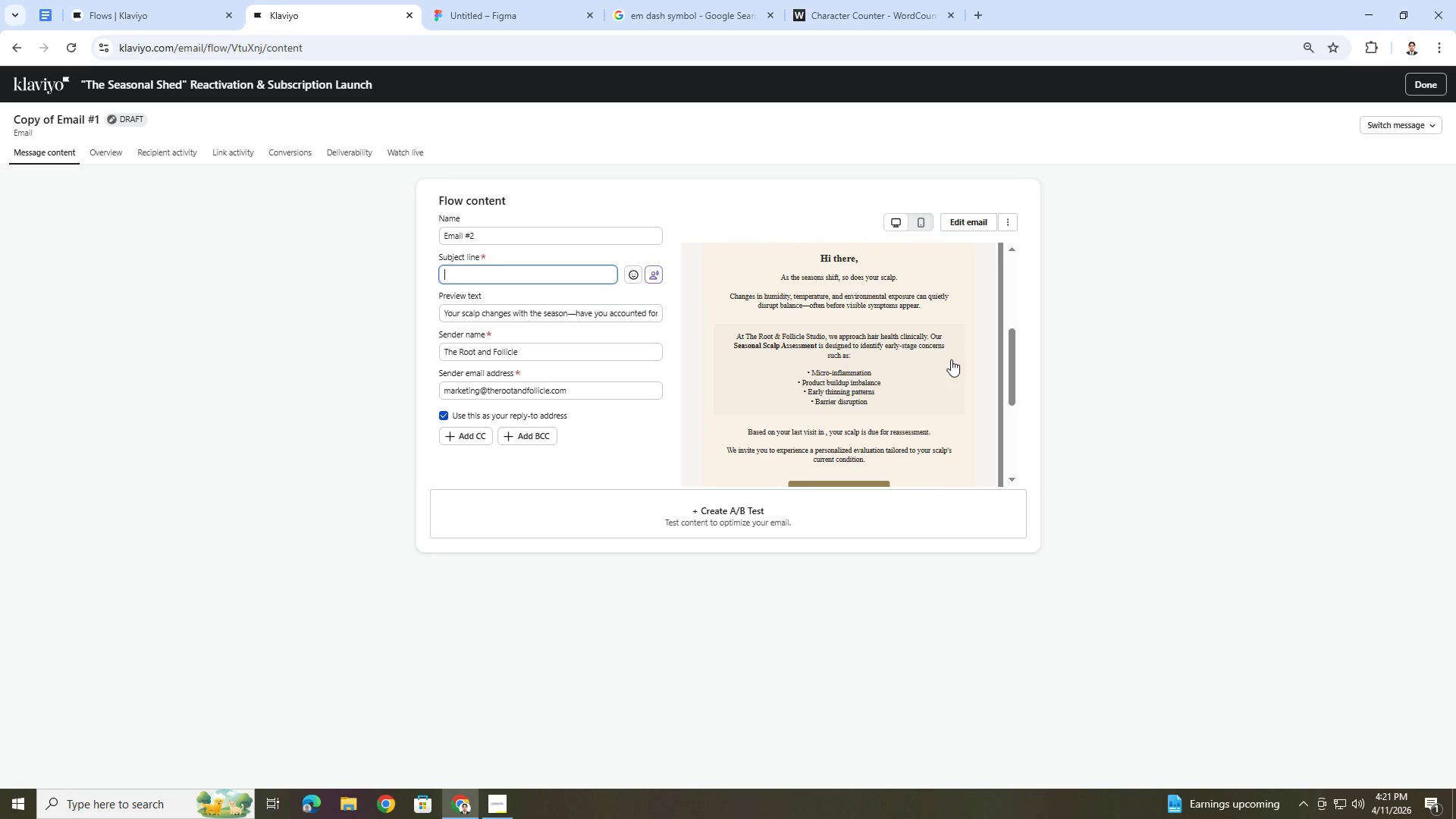 
wait(7.06)
 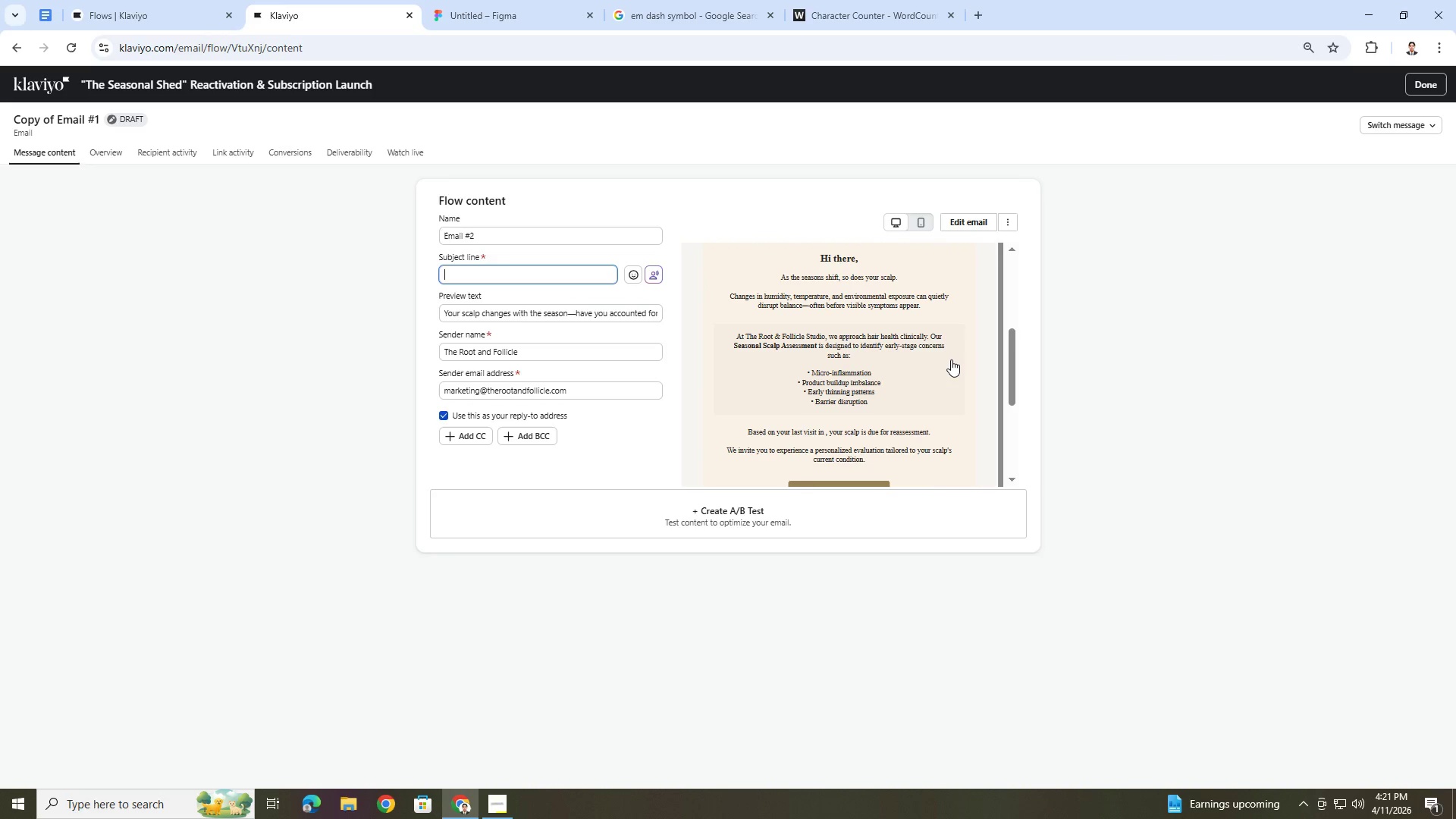 
scroll: coordinate [951, 359], scroll_direction: down, amount: 1.0
 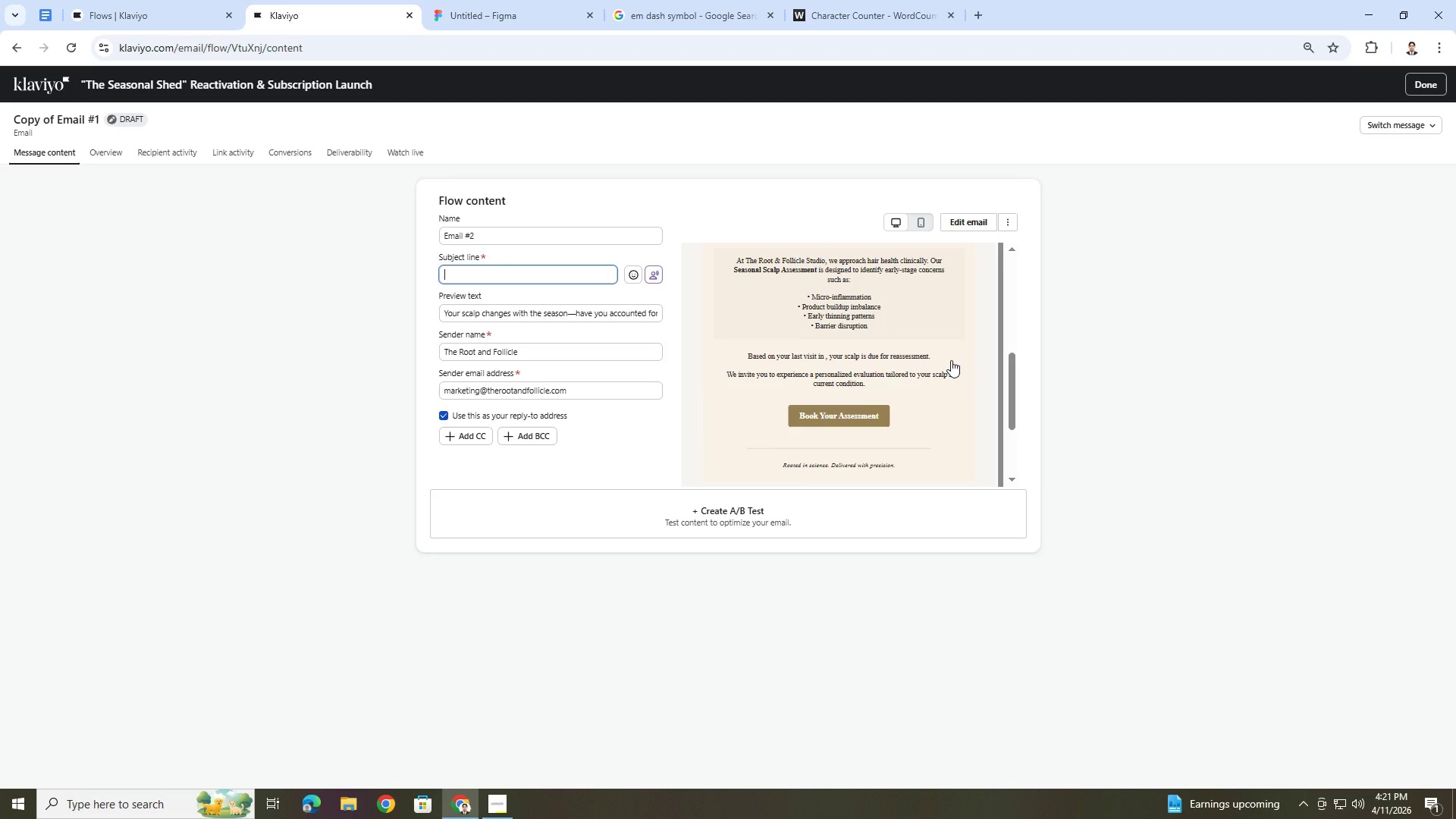 
wait(5.88)
 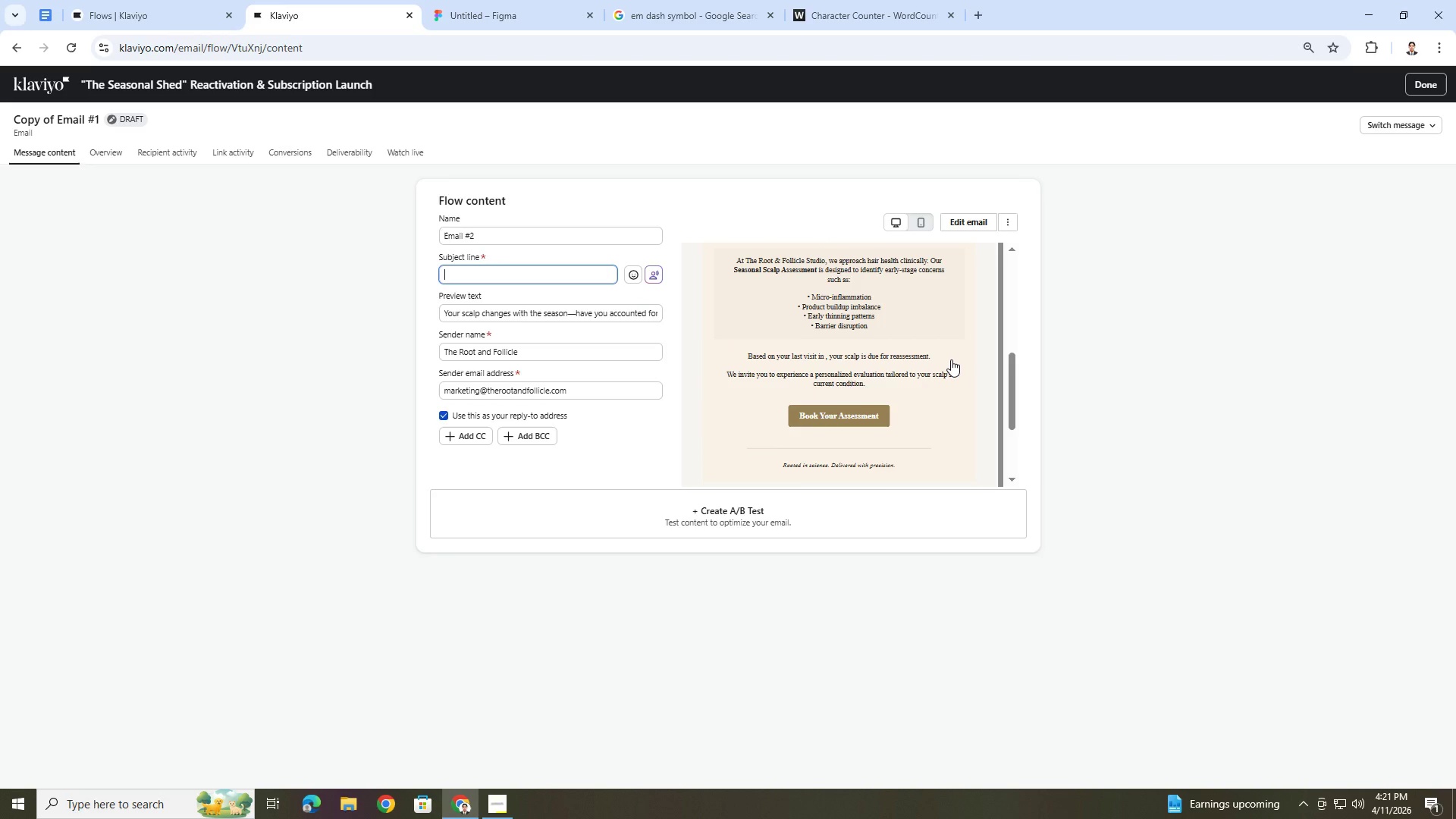 
scroll: coordinate [951, 360], scroll_direction: down, amount: 1.0
 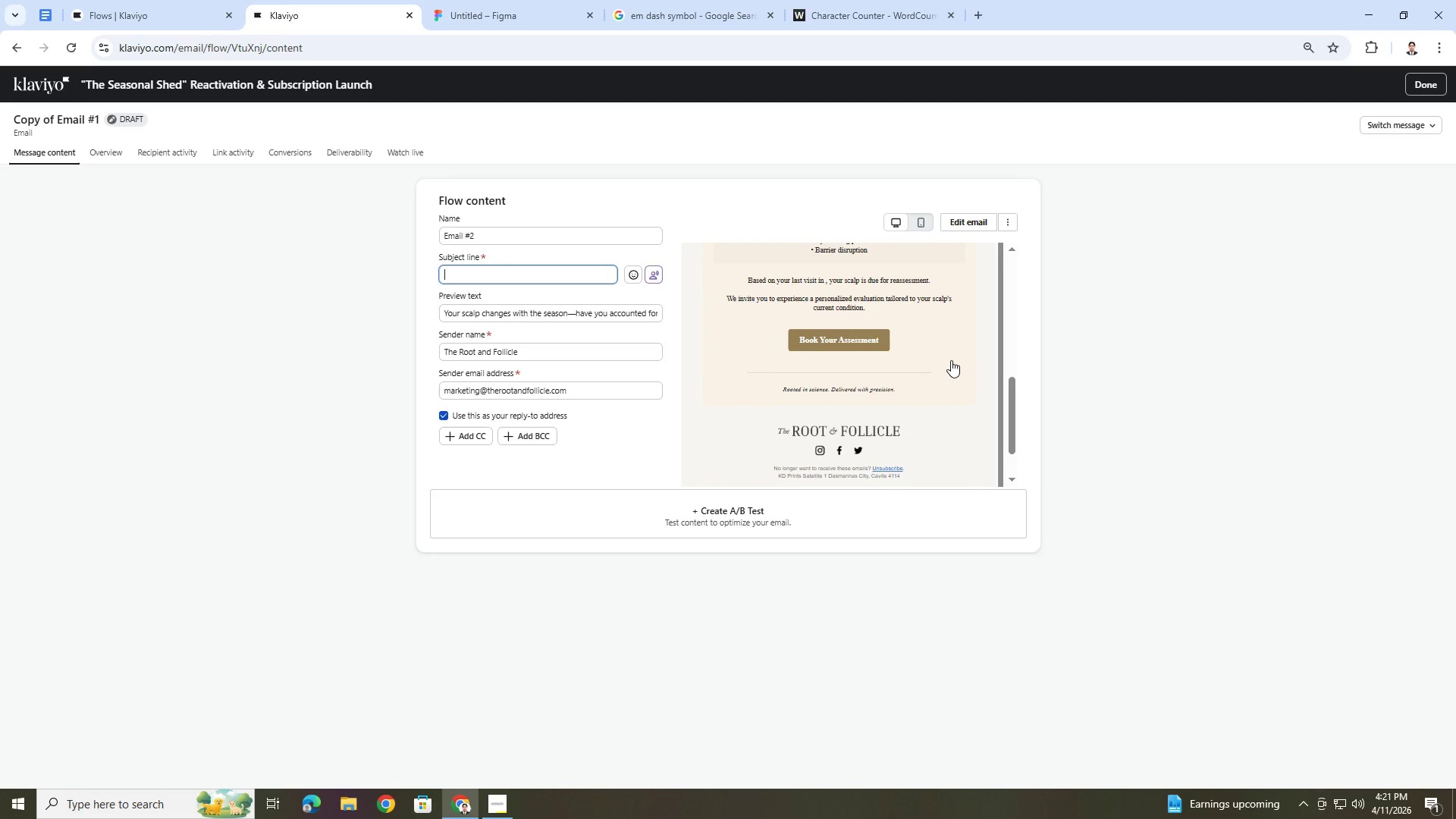 
scroll: coordinate [950, 361], scroll_direction: up, amount: 5.0
 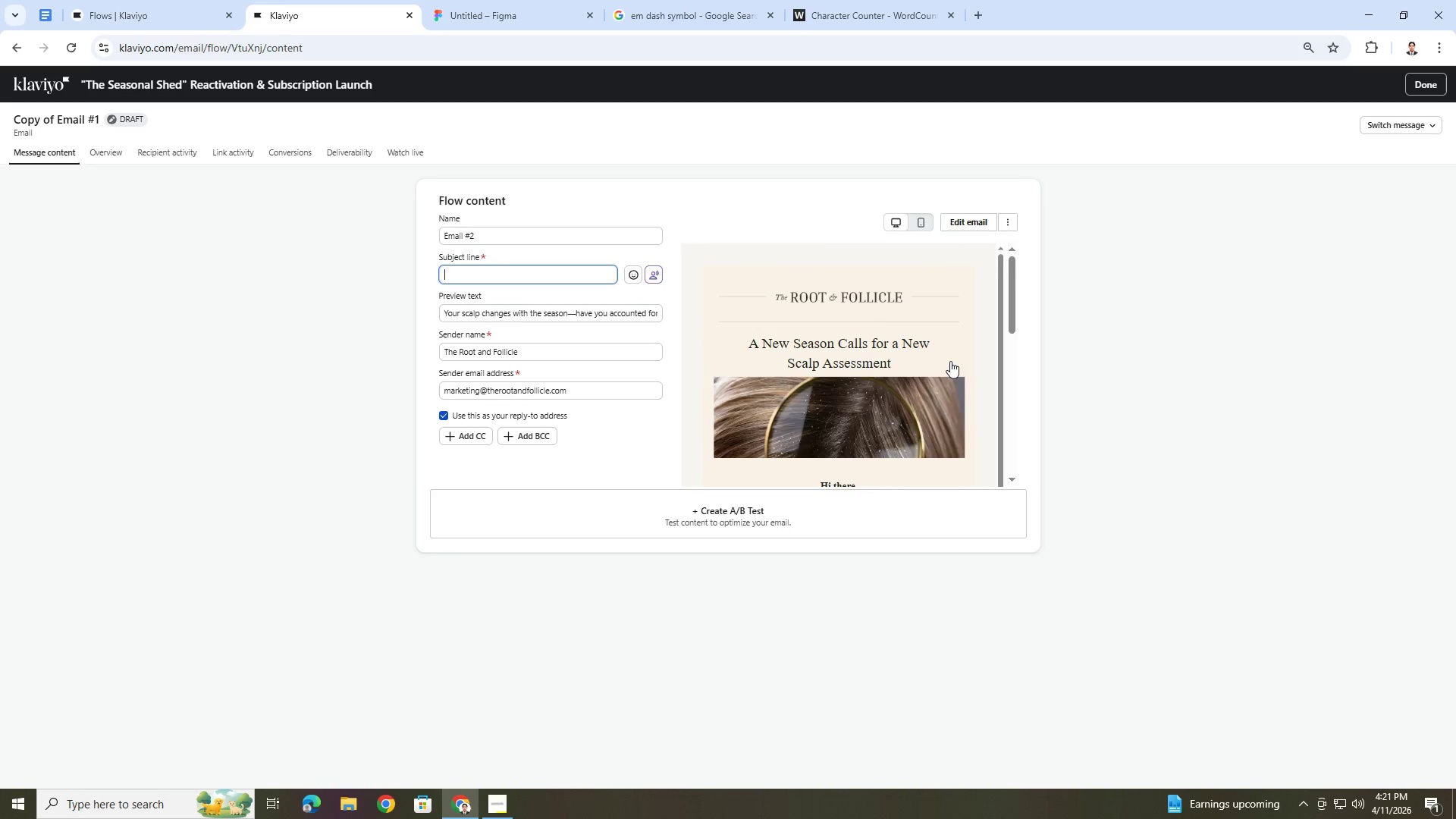 
scroll: coordinate [950, 361], scroll_direction: down, amount: 7.0
 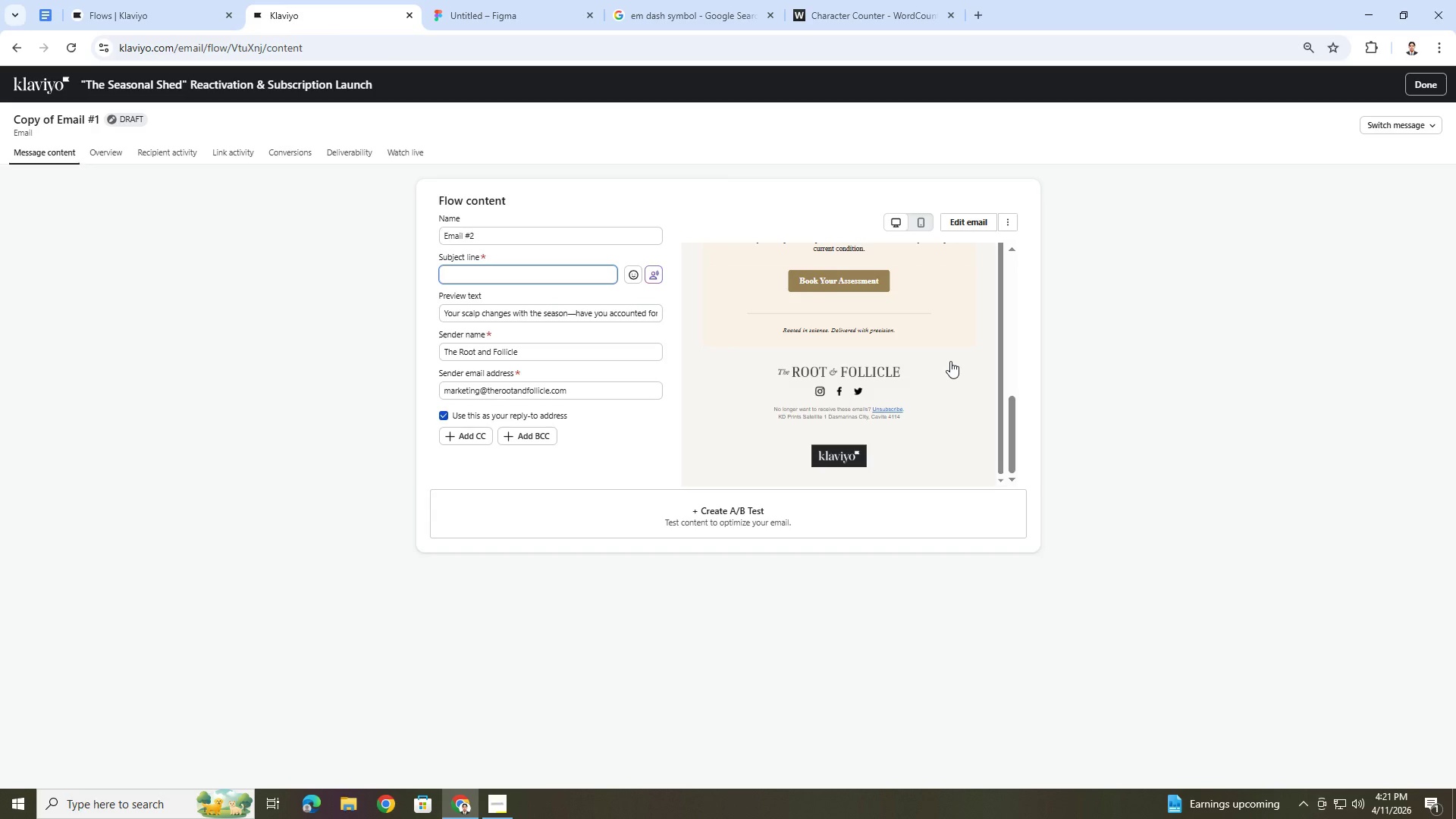 
scroll: coordinate [949, 361], scroll_direction: up, amount: 3.0
 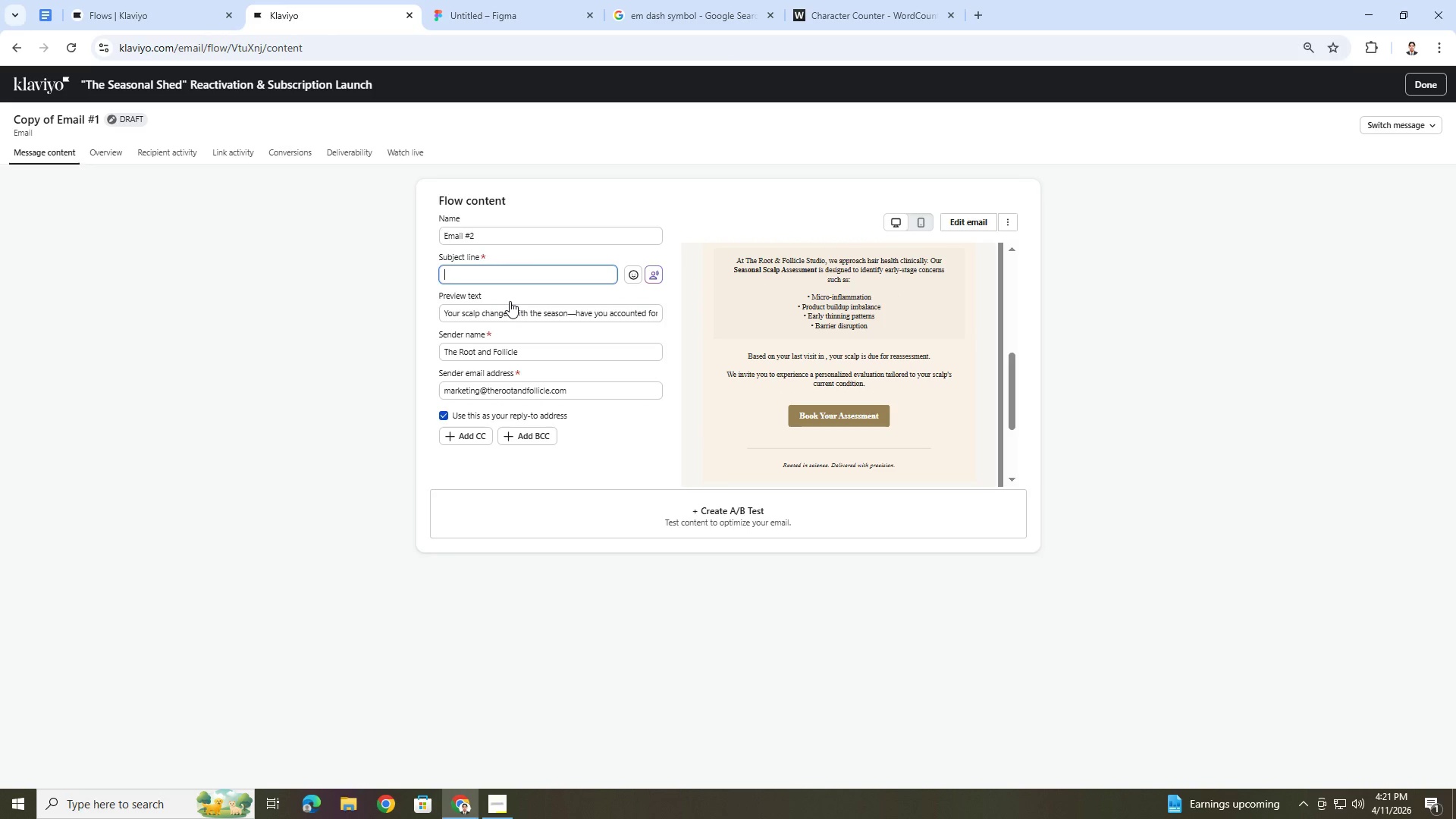 
wait(10.3)
 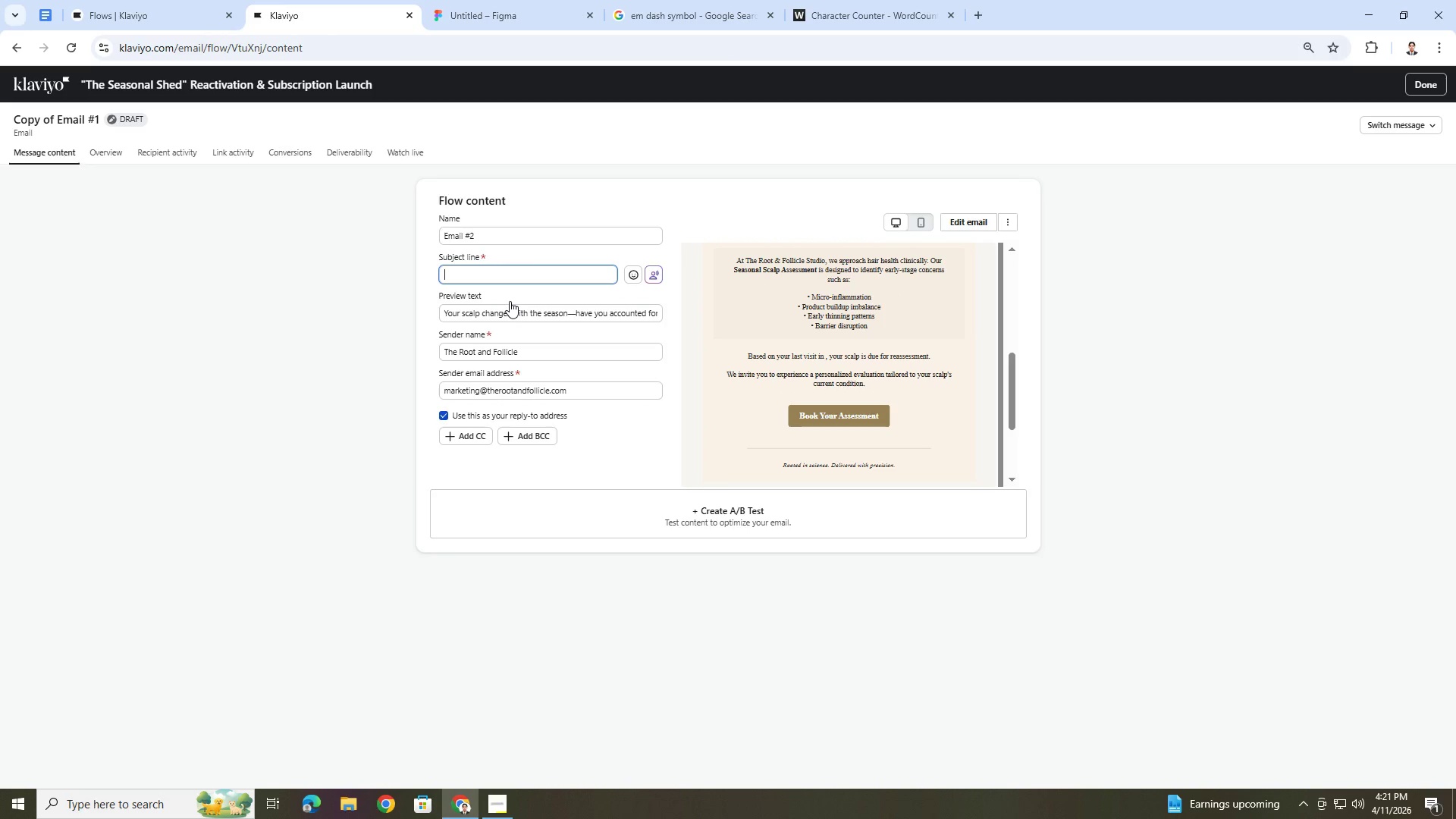 
type(What we often find after 6+ months)
 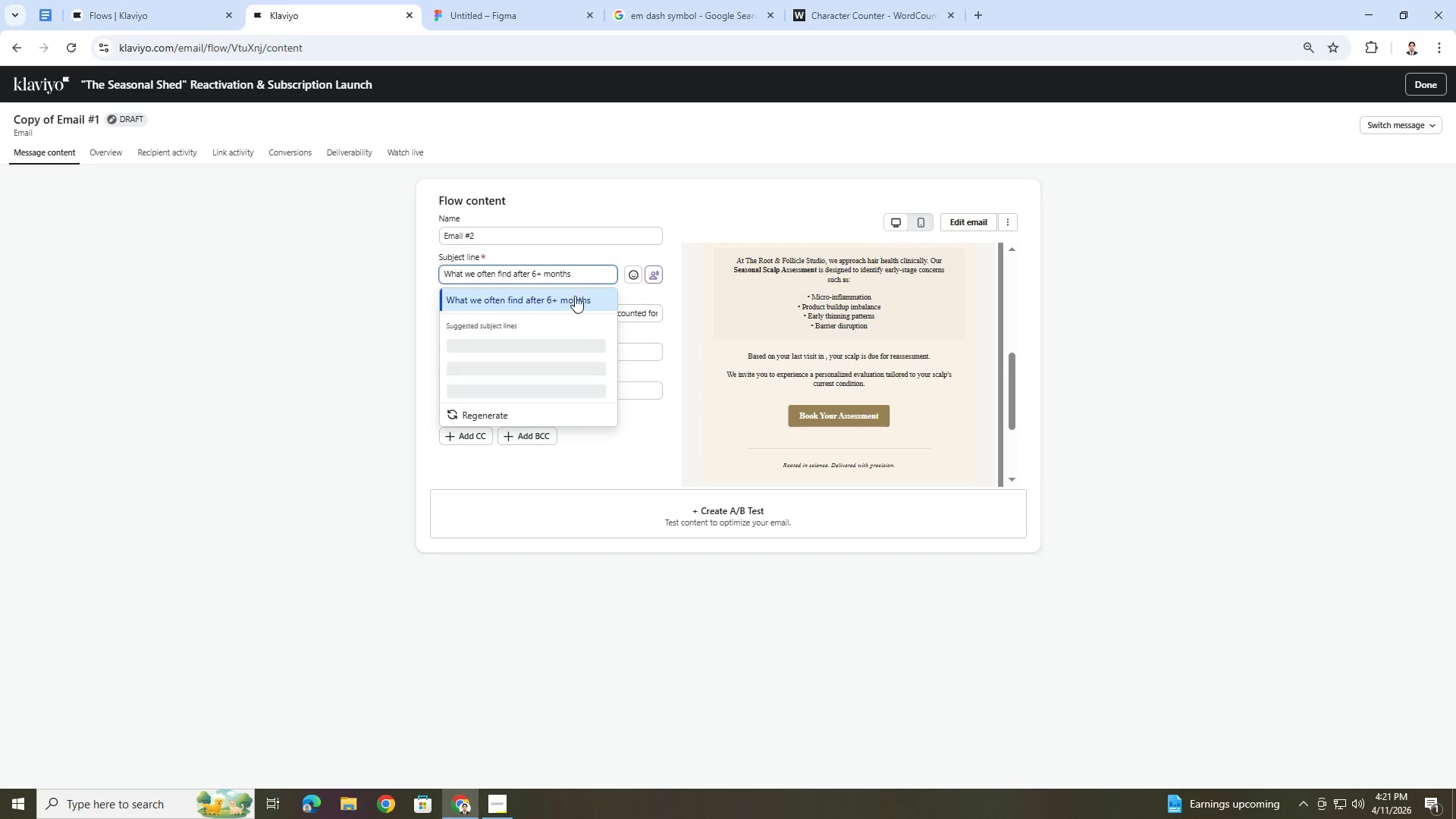 
left_click([646, 312])
 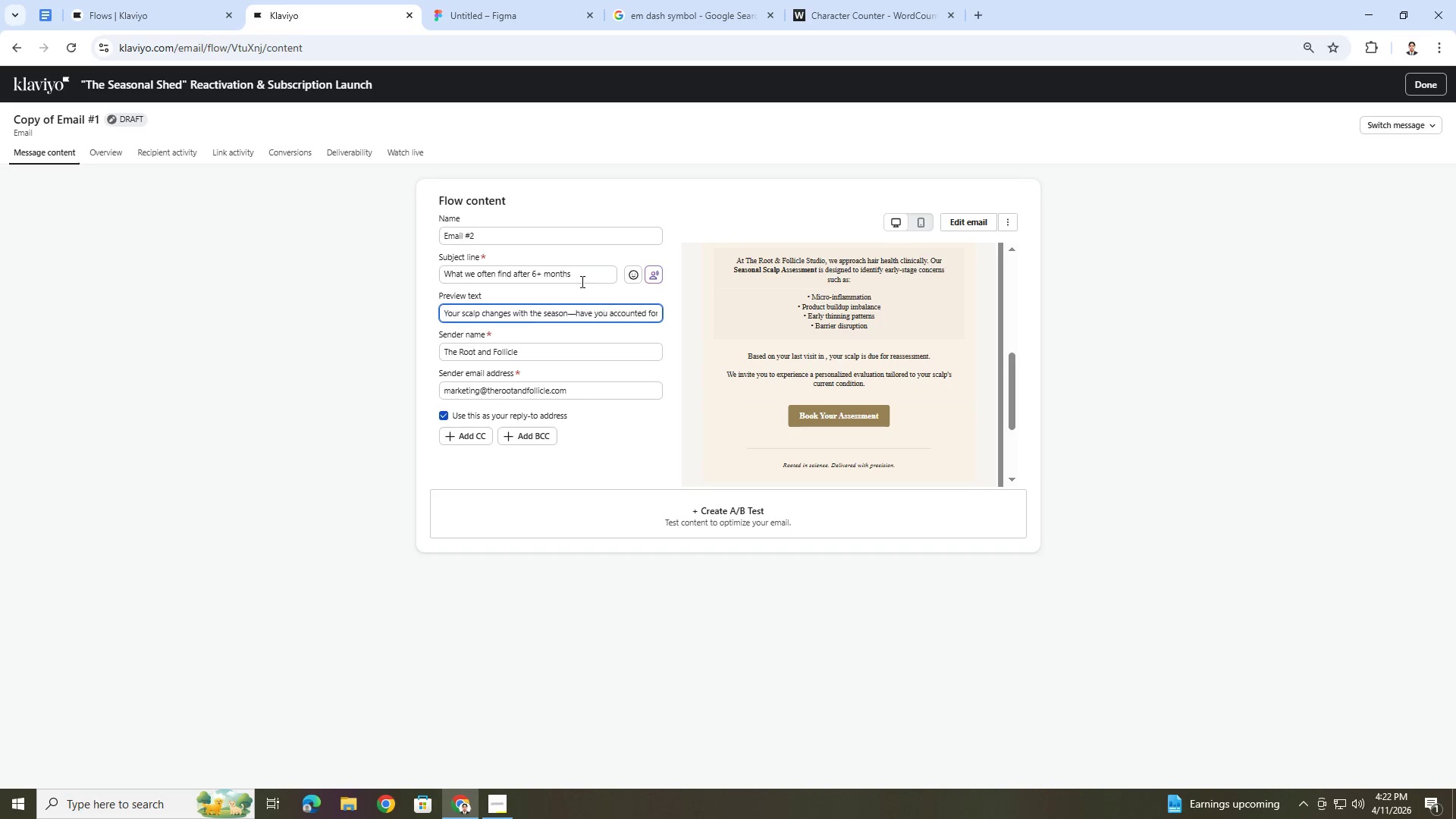 
left_click([580, 281])
 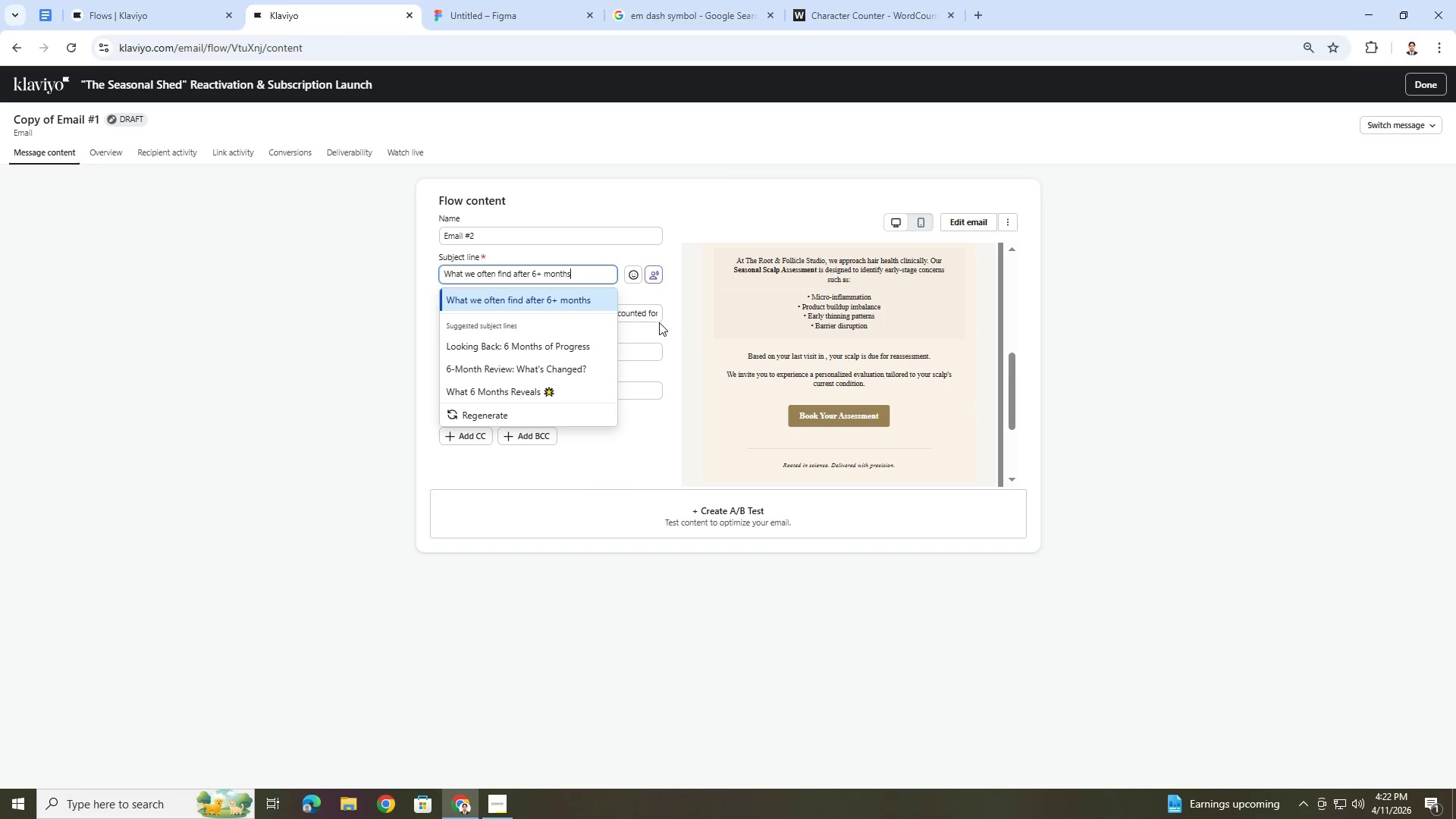 
left_click([670, 323])
 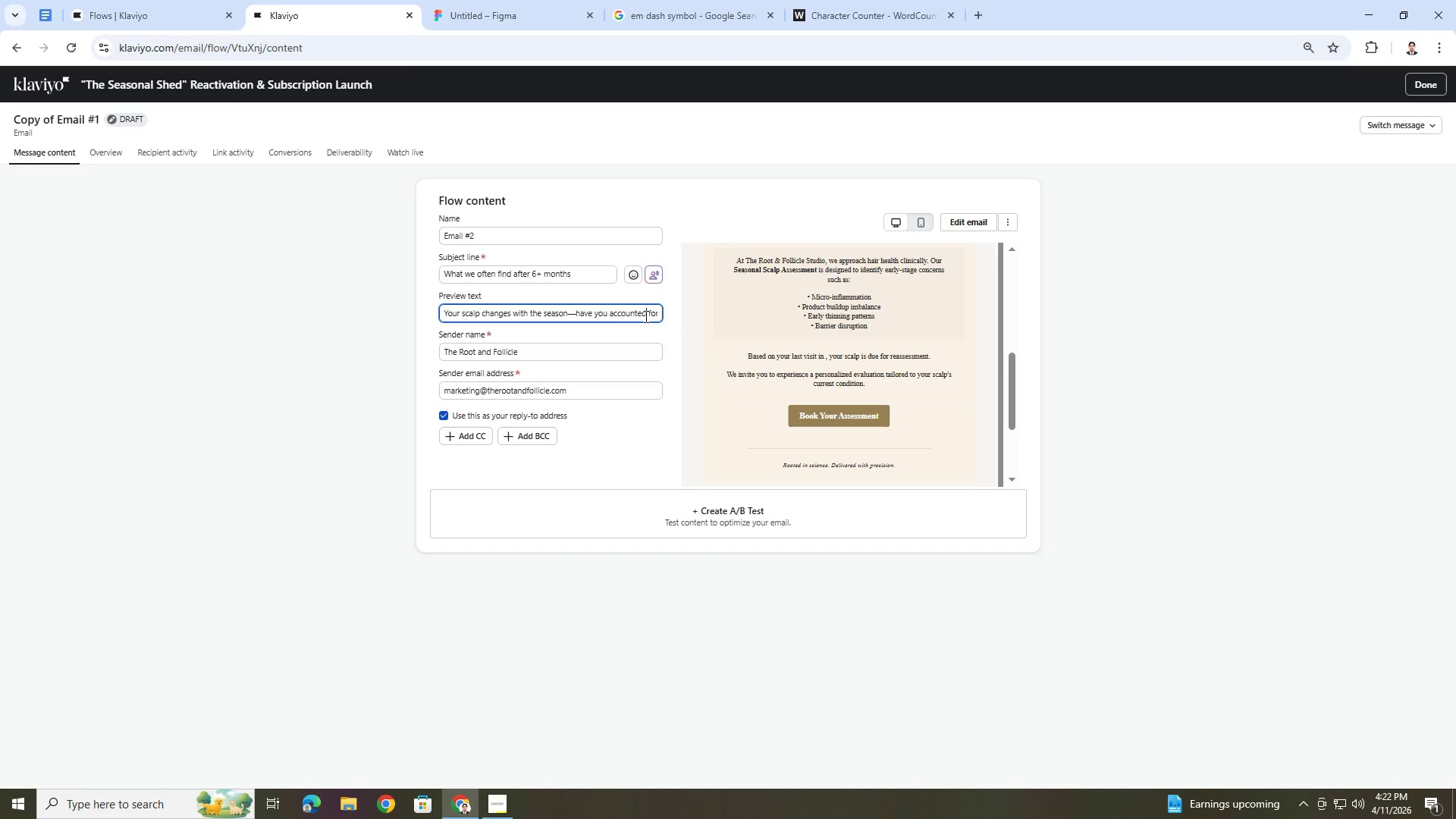 
double_click([645, 316])
 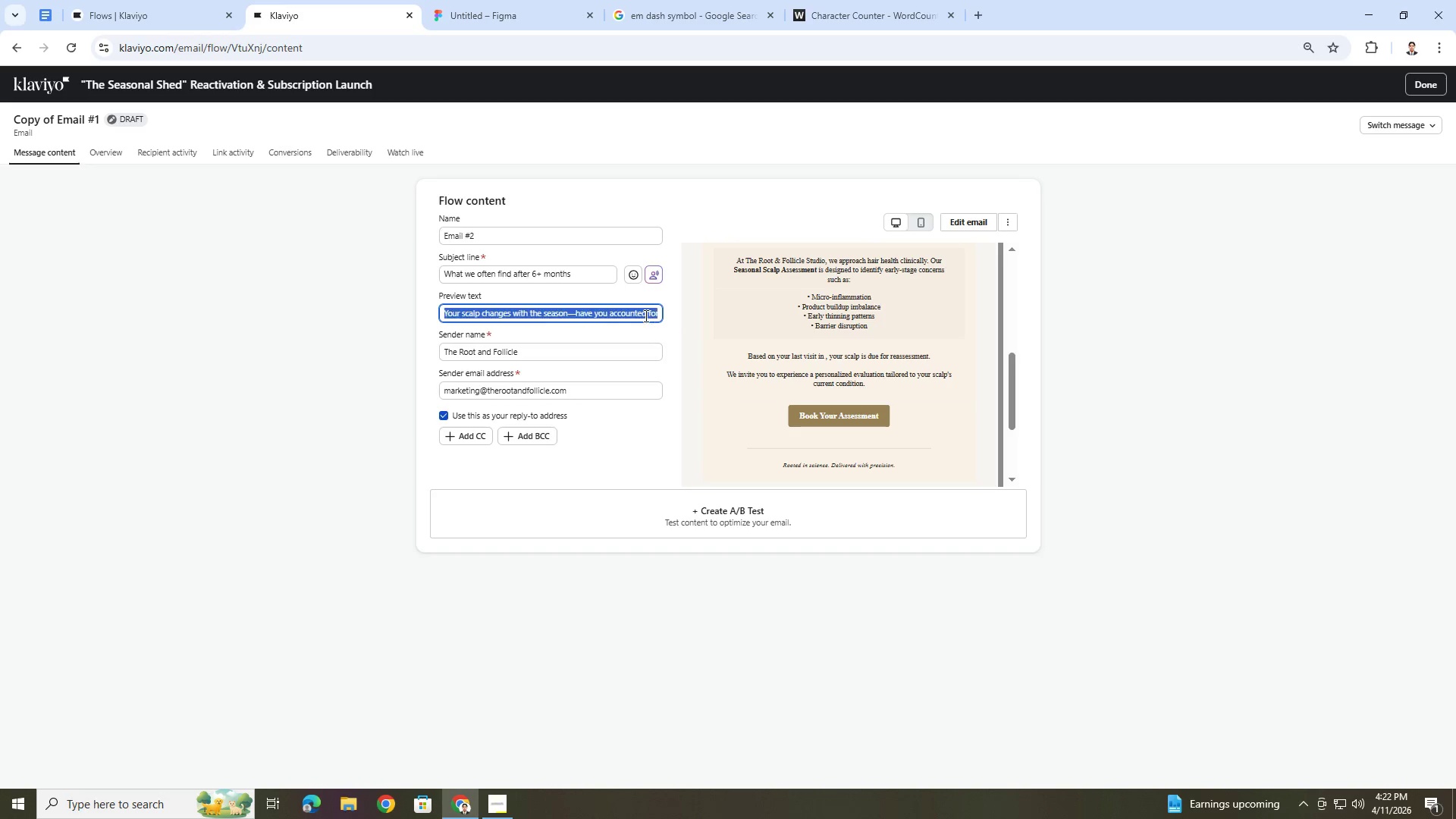 
triple_click([645, 315])
 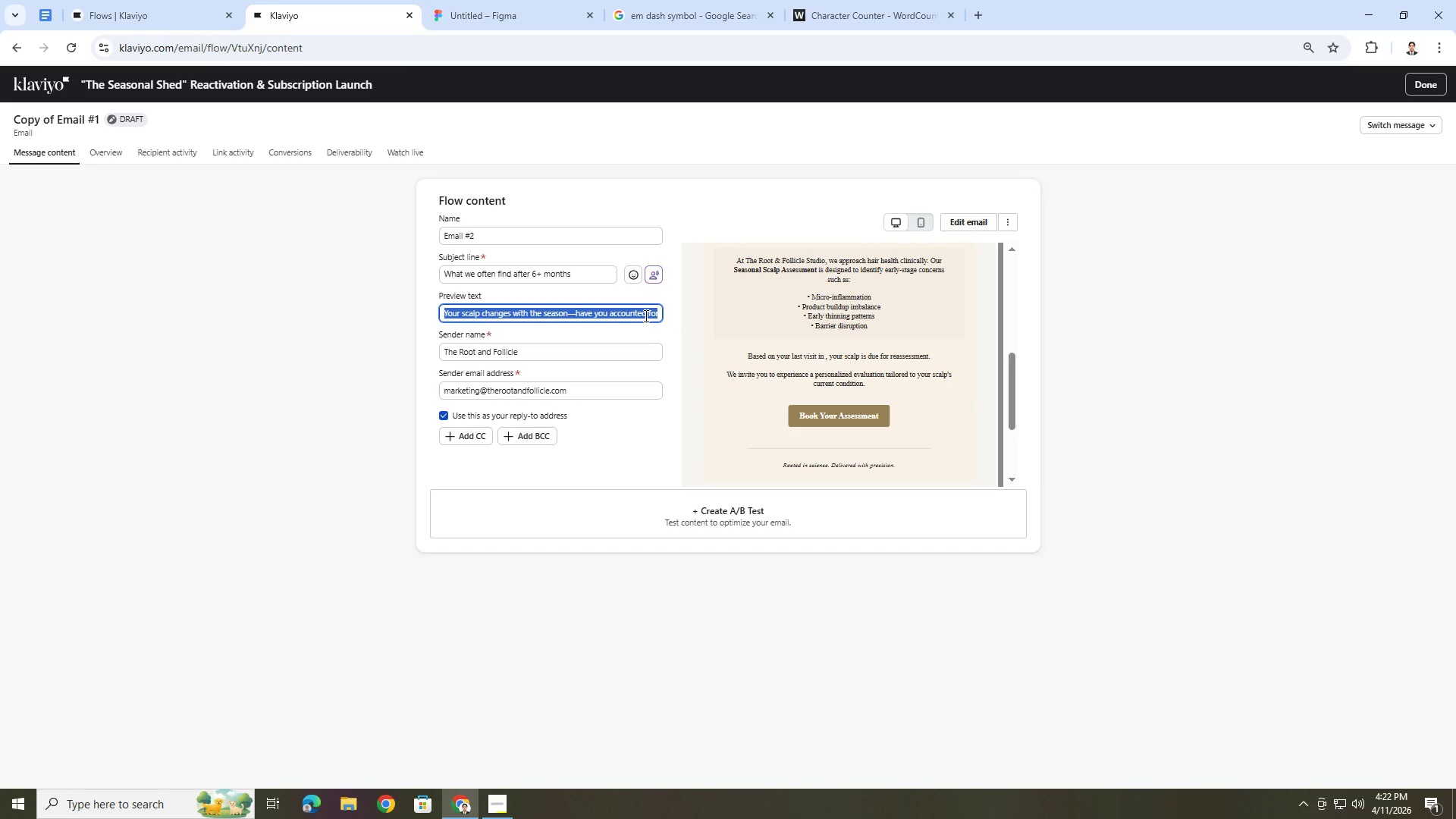 
type(Most clients are surprised by what we uncover)
 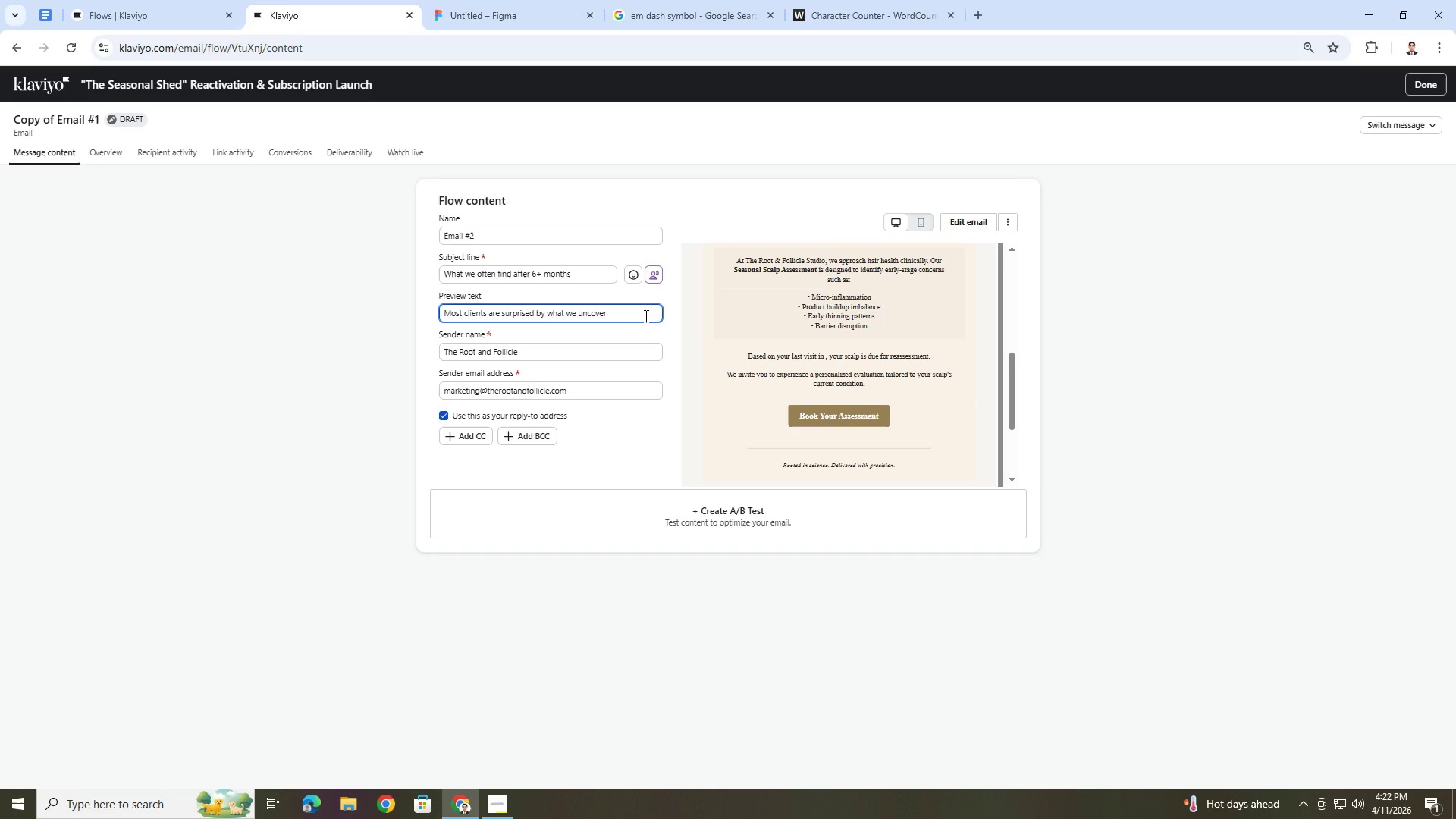 
wait(6.47)
 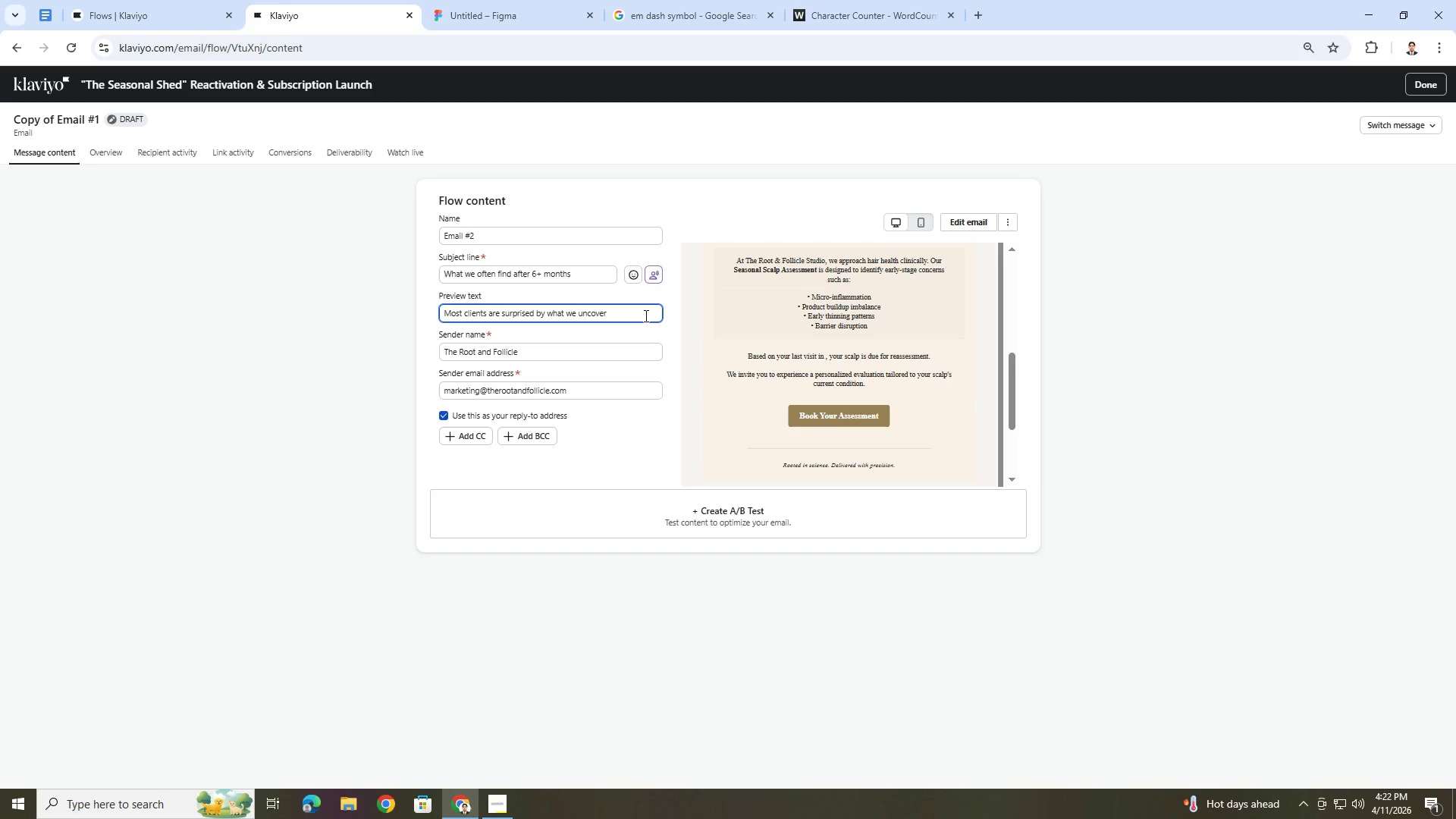 
key(Period)
 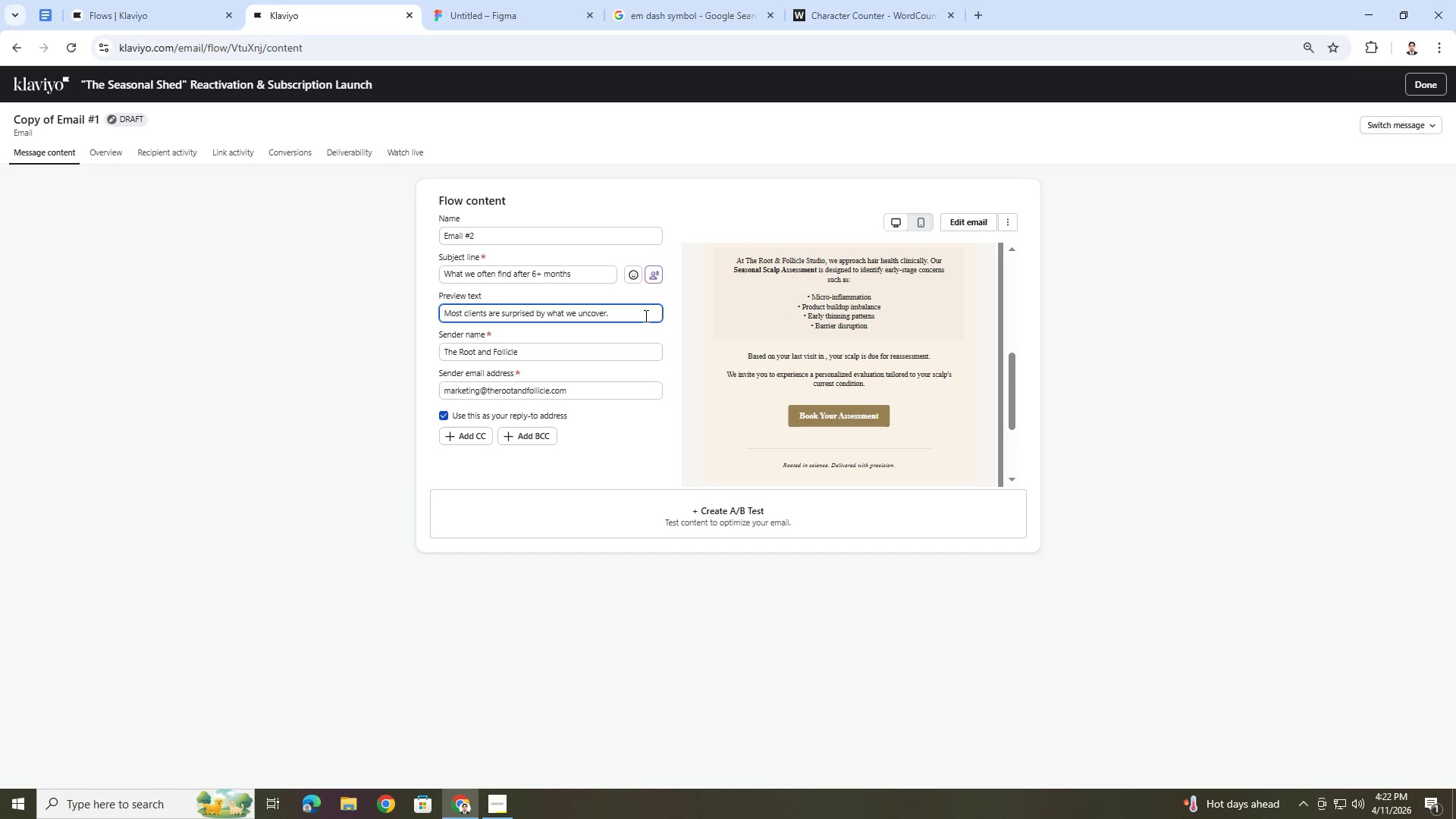 
wait(6.75)
 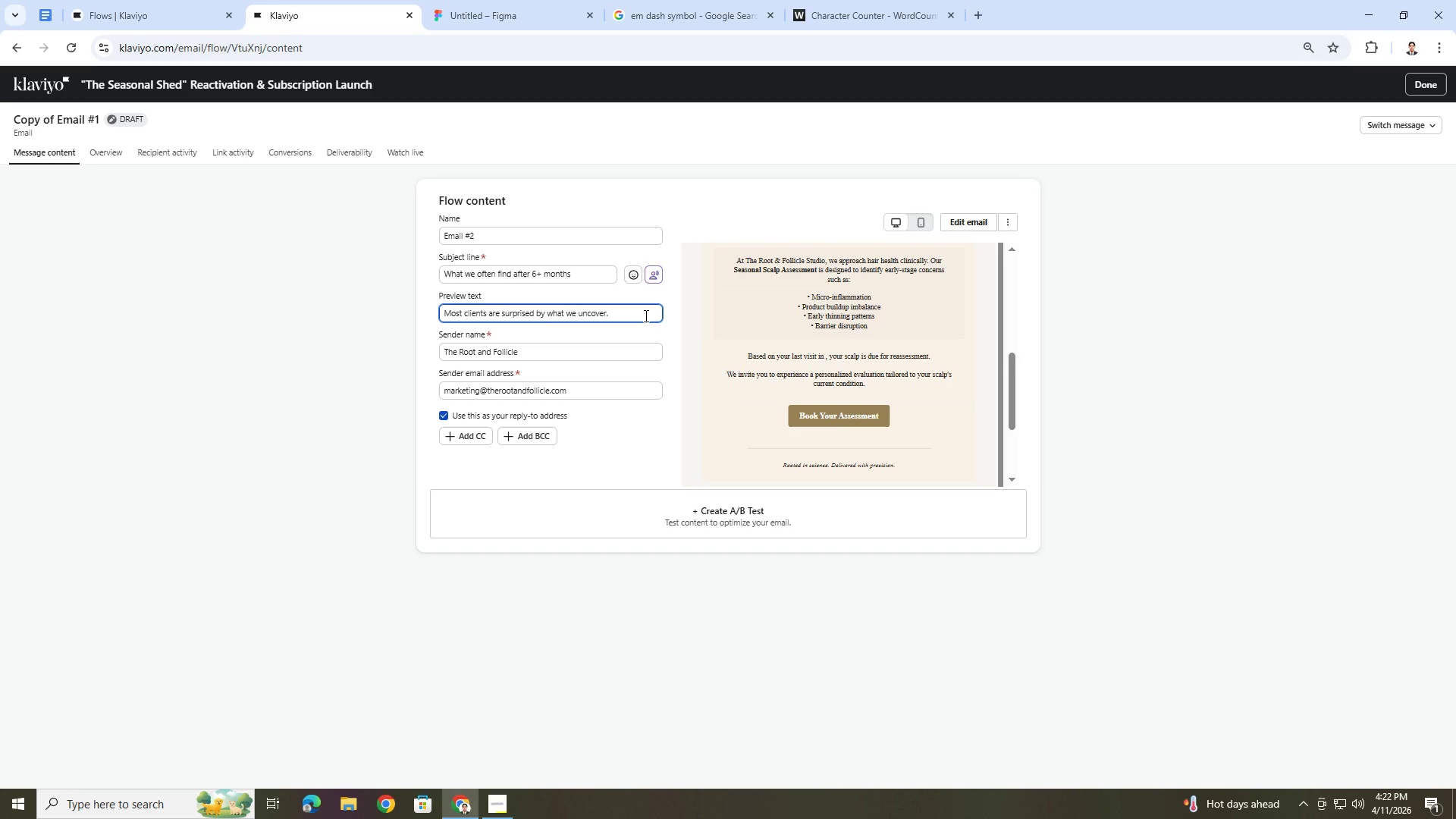 
scroll: coordinate [856, 375], scroll_direction: up, amount: 4.0
 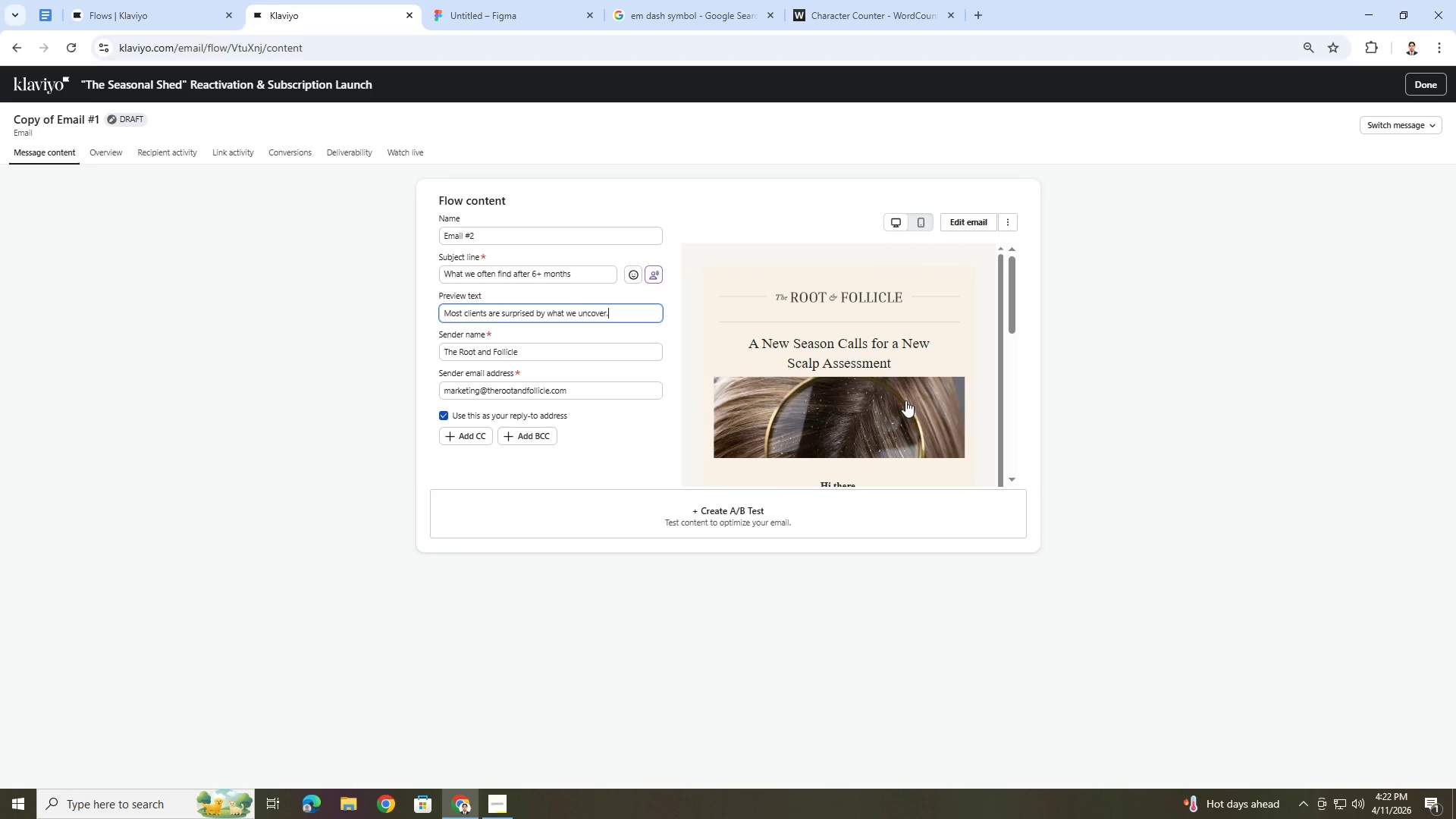 
scroll: coordinate [905, 400], scroll_direction: down, amount: 4.0
 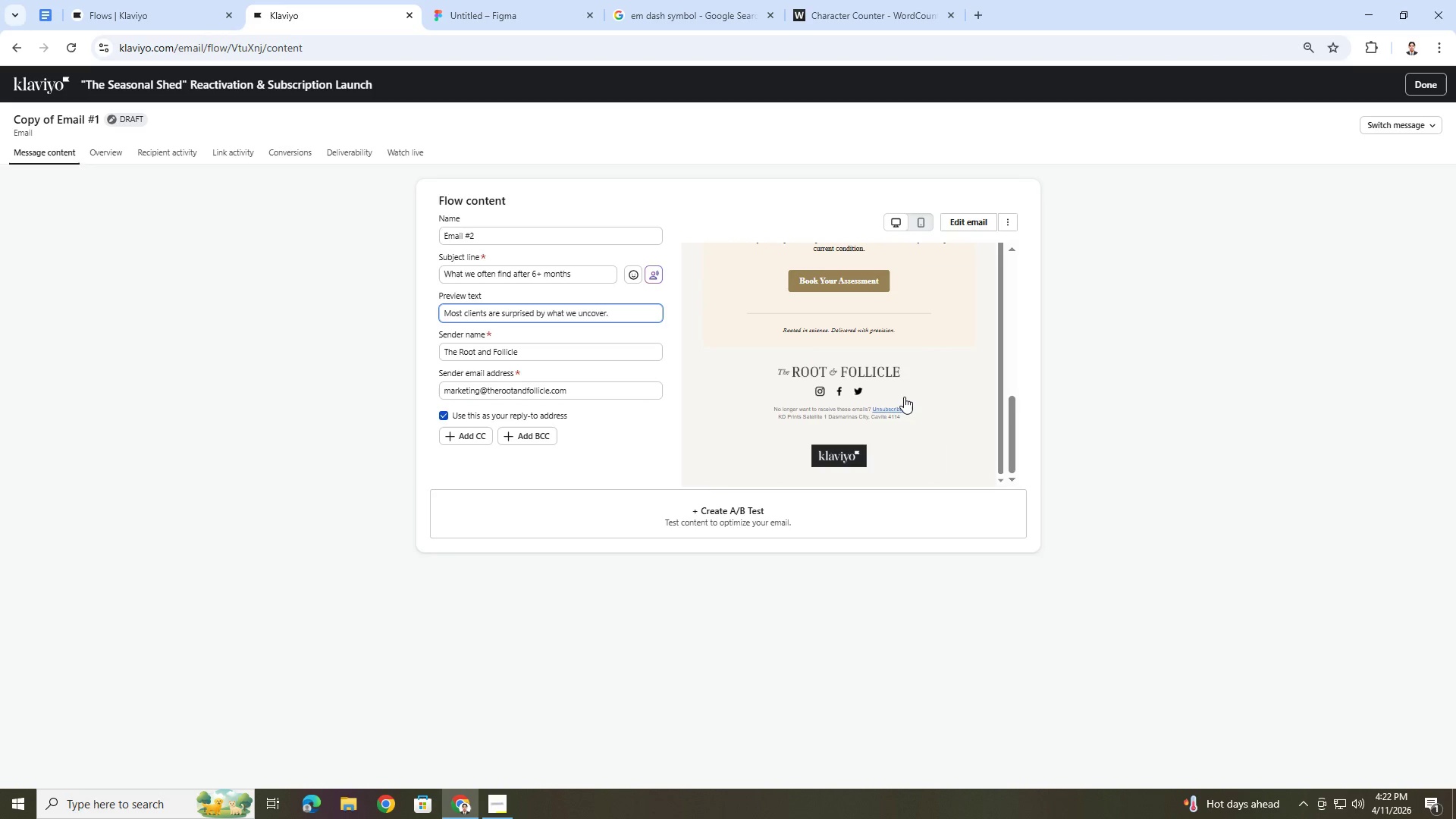 
scroll: coordinate [920, 382], scroll_direction: up, amount: 8.0
 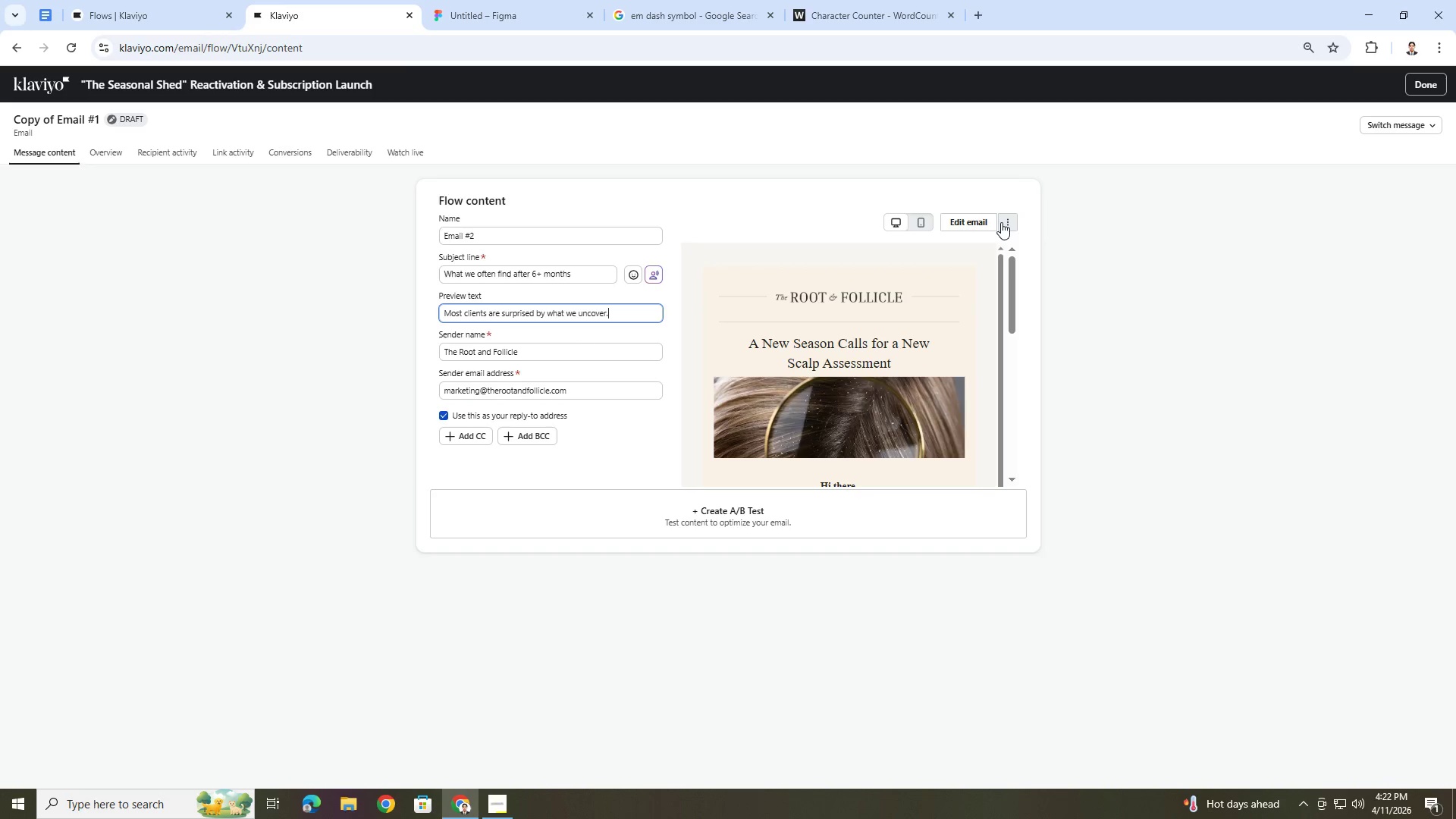 
scroll: coordinate [633, 370], scroll_direction: down, amount: 3.0
 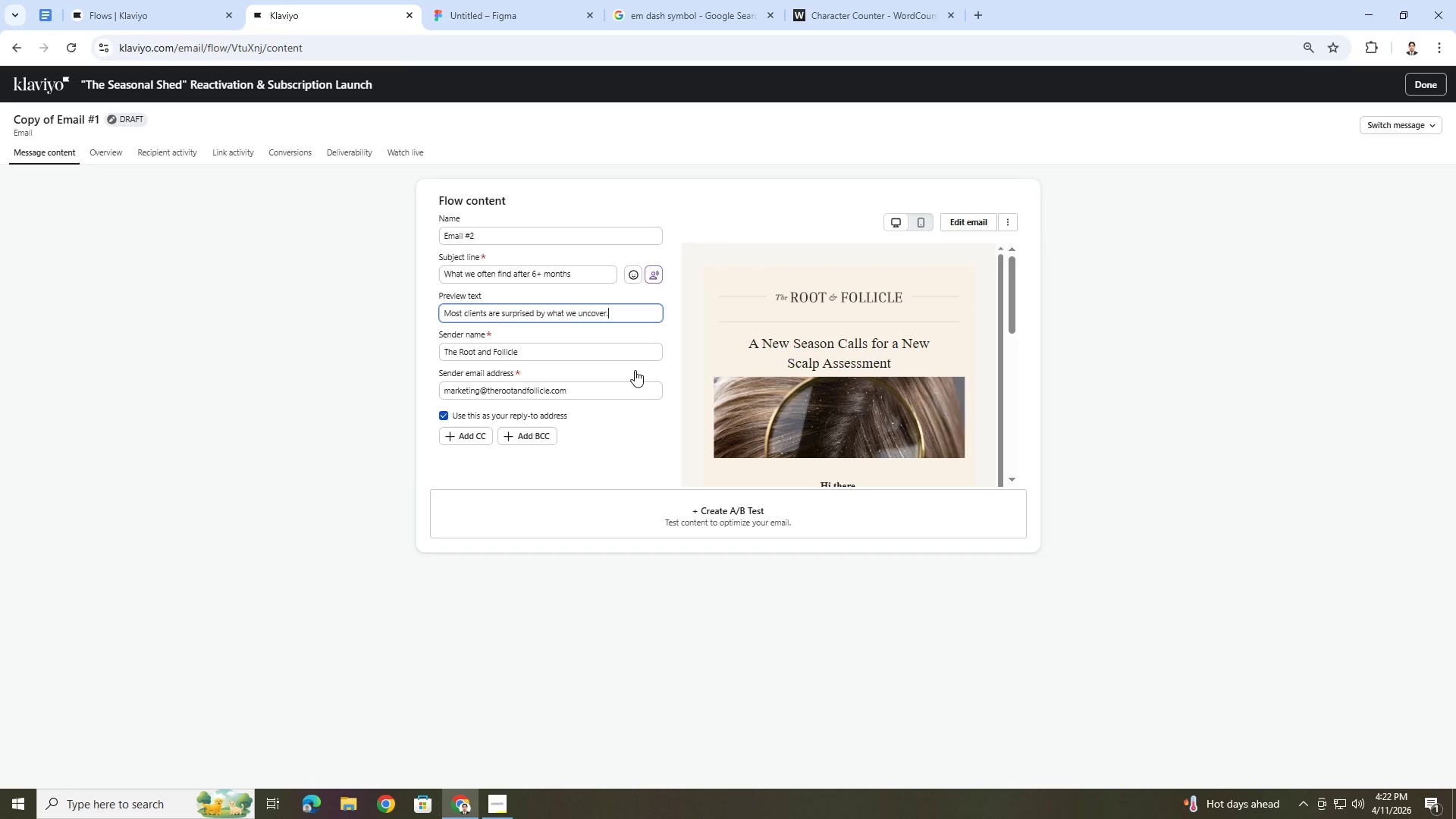 
scroll: coordinate [635, 370], scroll_direction: up, amount: 1.0
 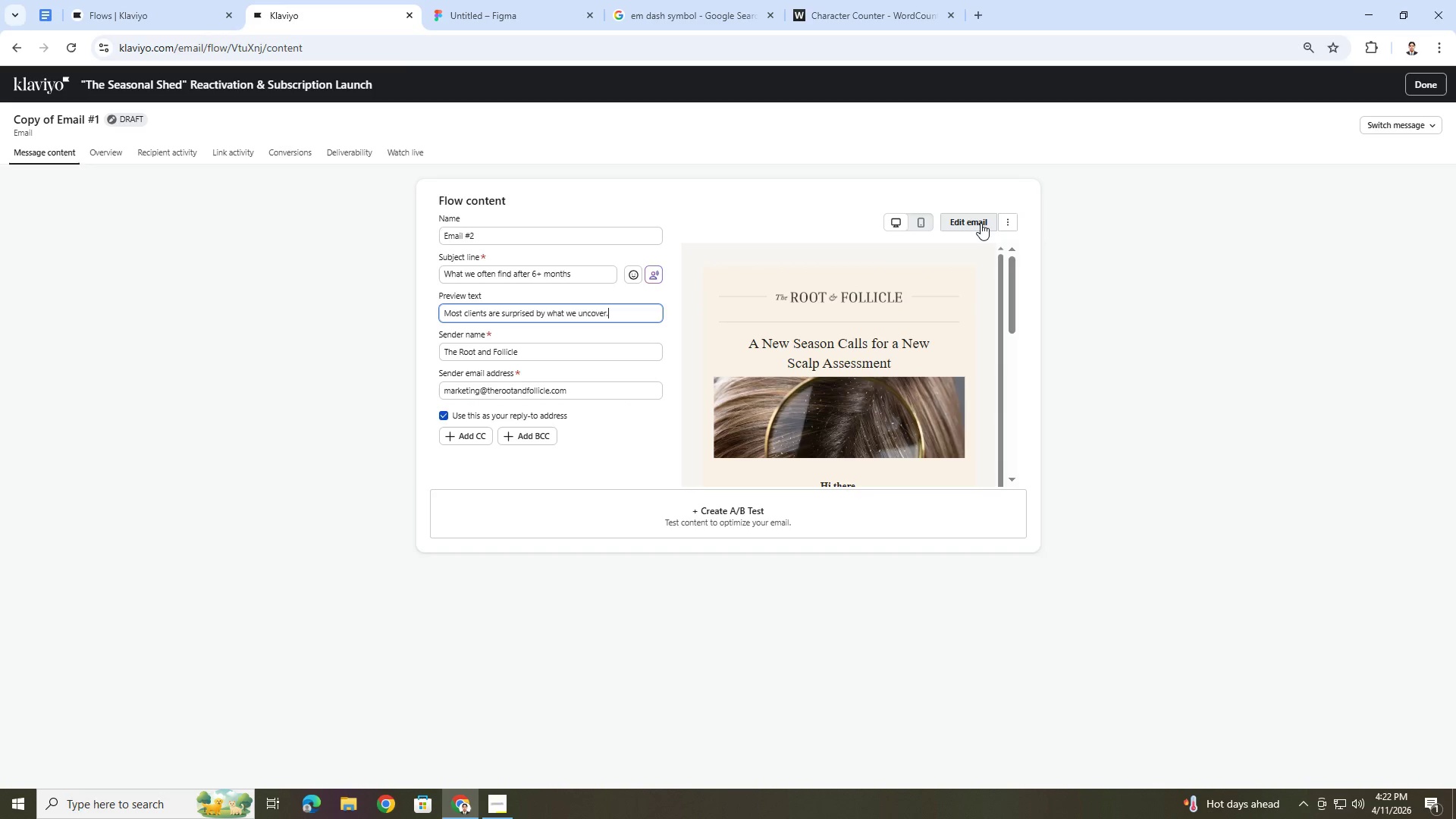 
left_click([981, 223])
 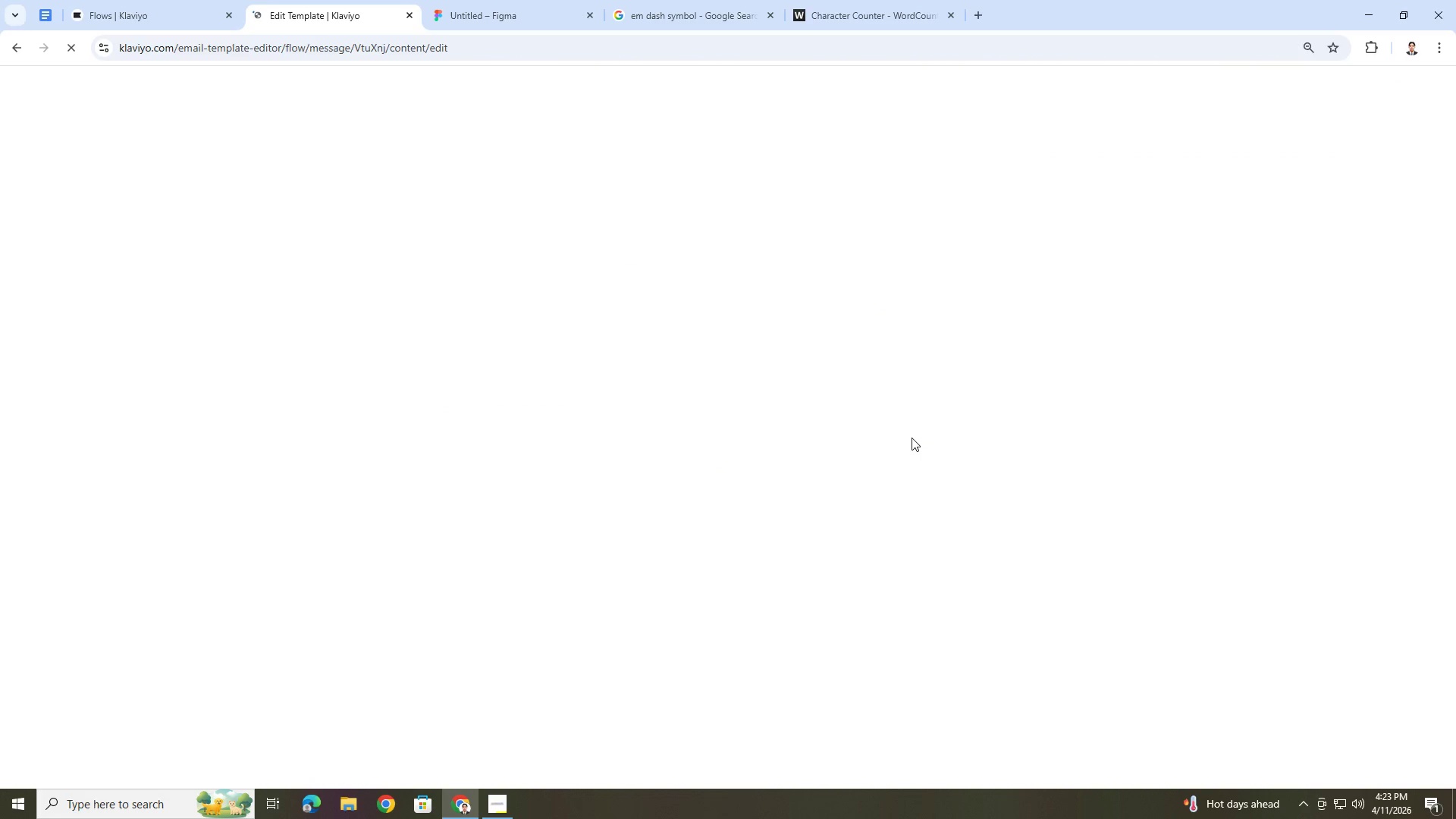 
wait(10.31)
 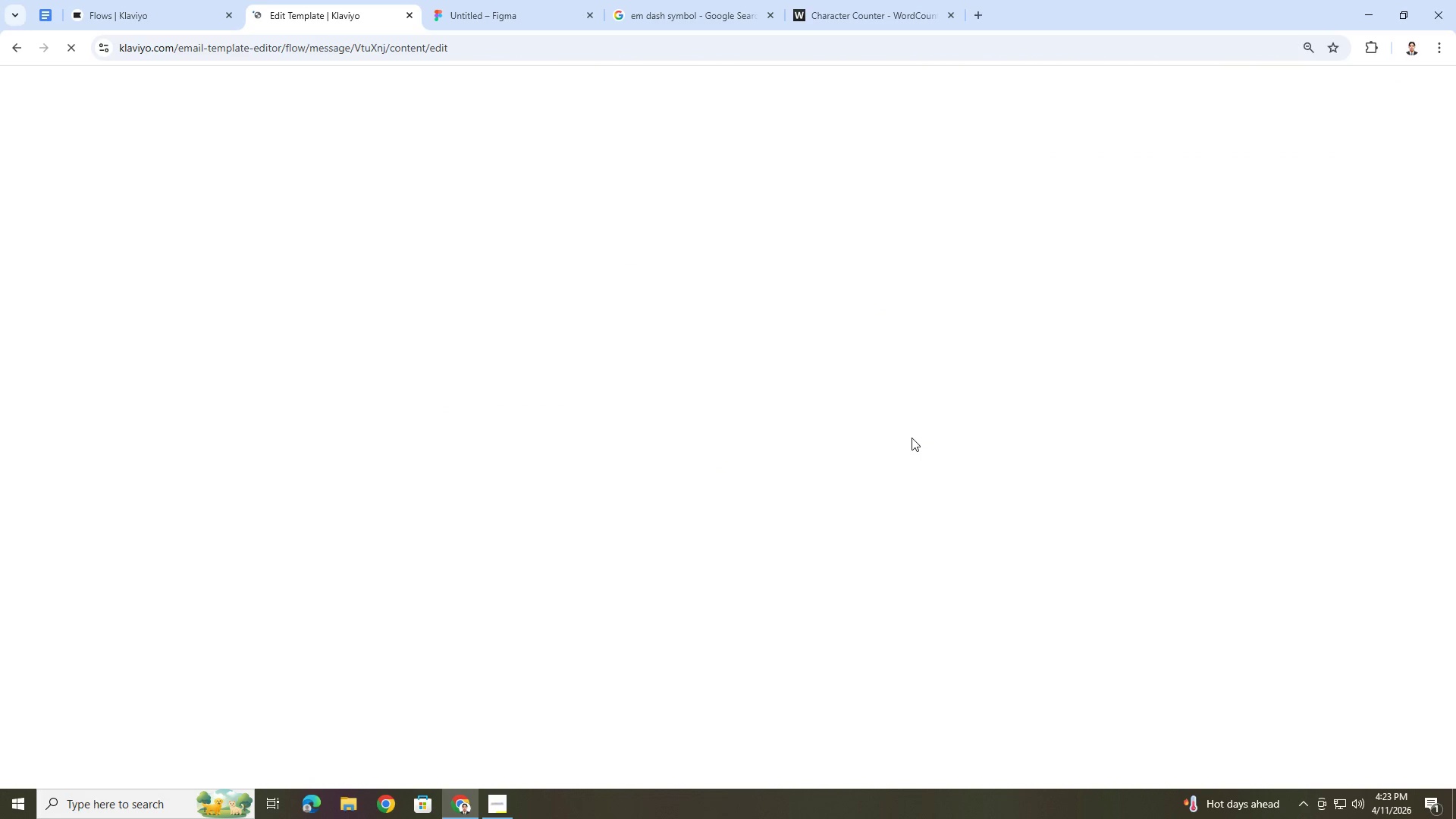 
scroll: coordinate [935, 461], scroll_direction: down, amount: 3.0
 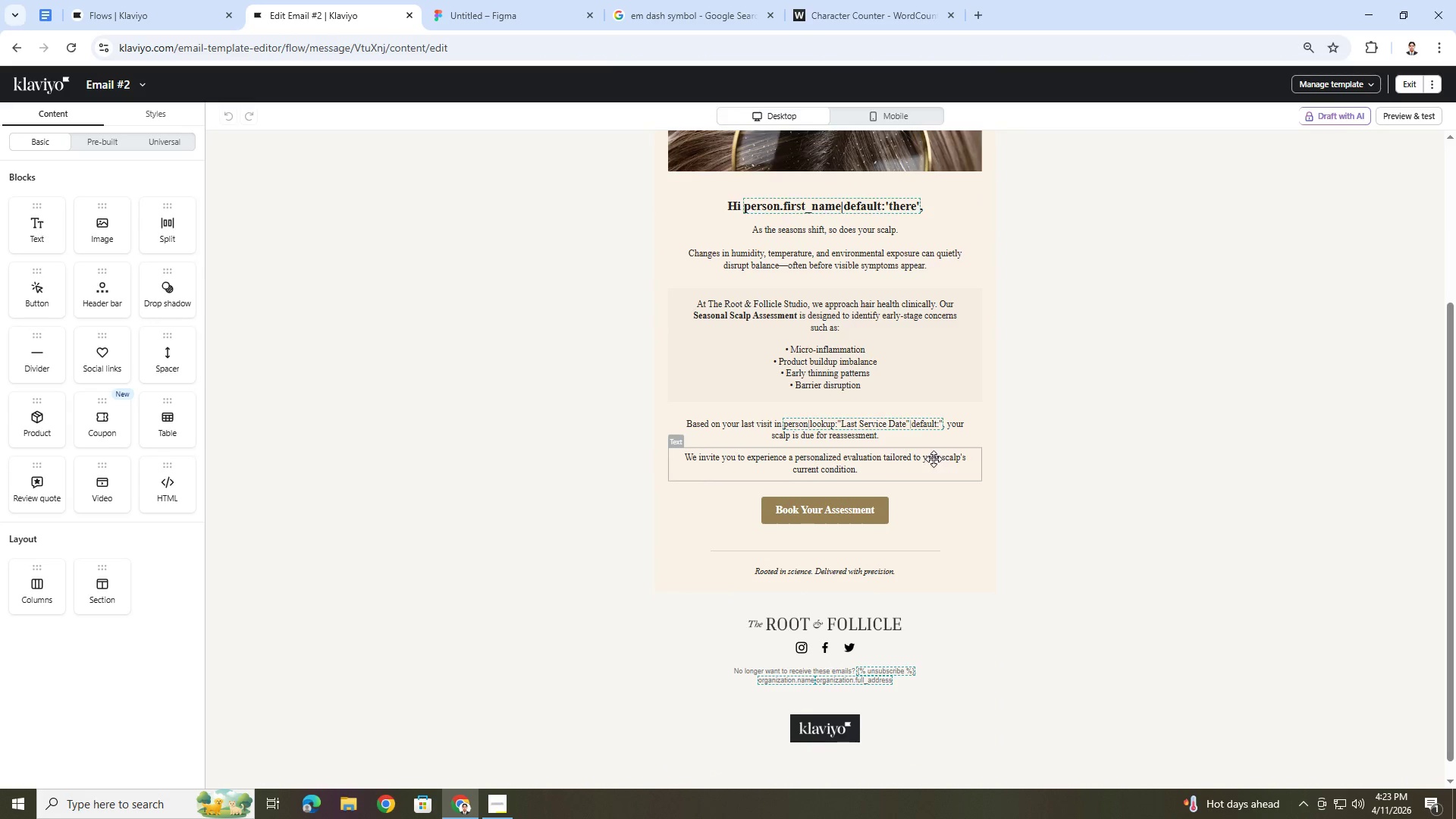 
scroll: coordinate [934, 459], scroll_direction: up, amount: 3.0
 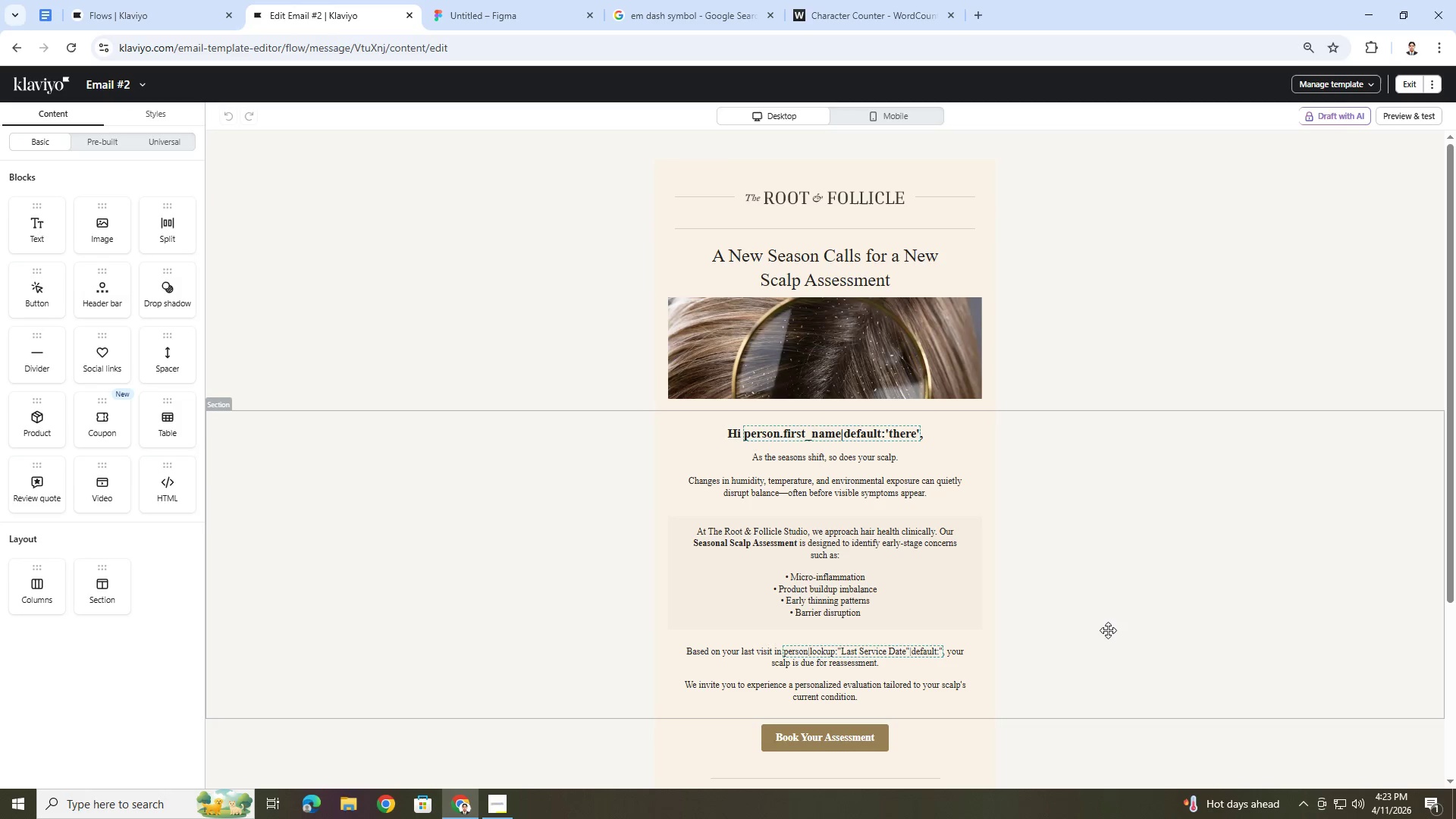 
scroll: coordinate [1105, 623], scroll_direction: down, amount: 2.0
 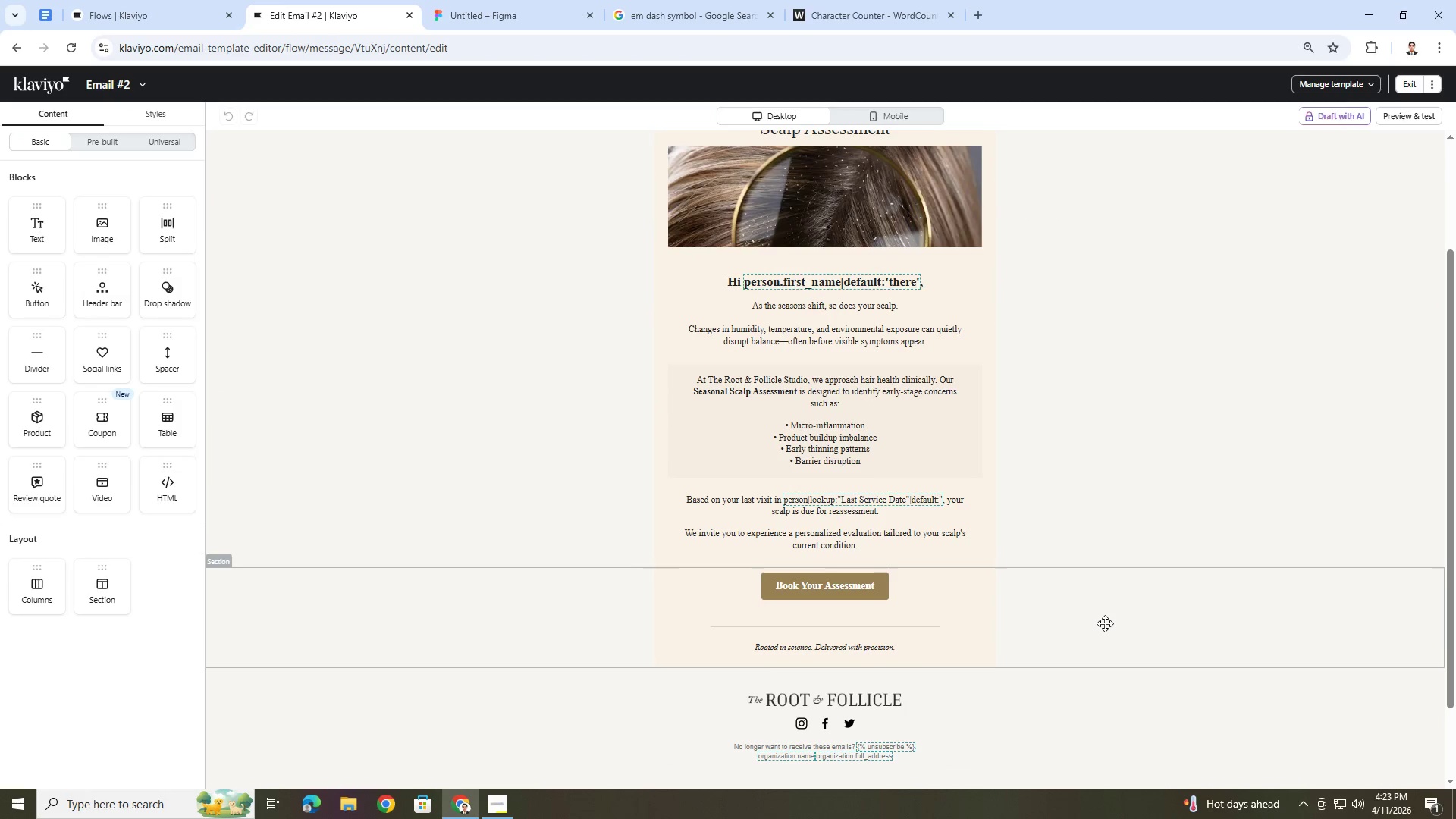 
scroll: coordinate [1105, 623], scroll_direction: up, amount: 3.0
 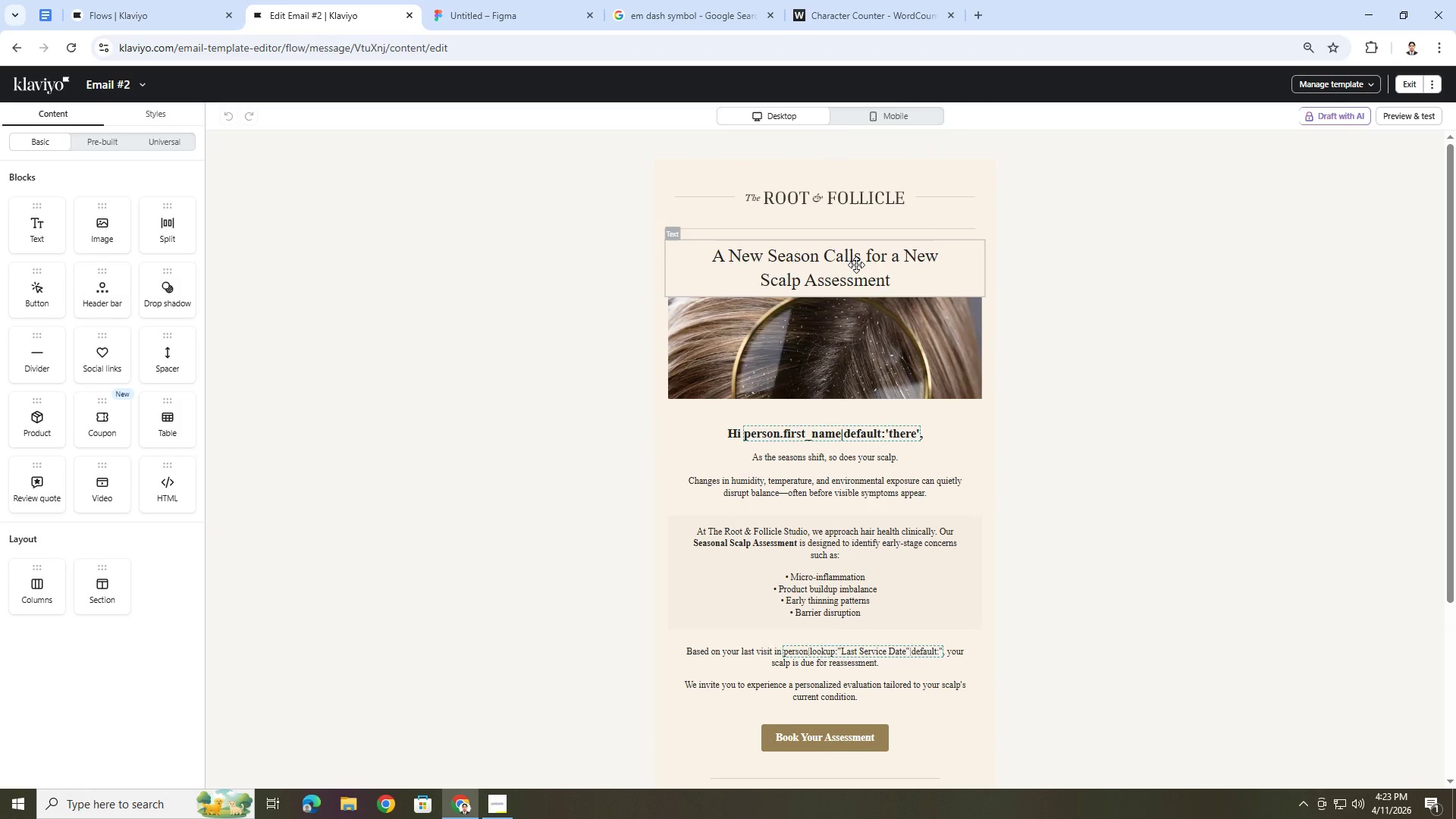 
double_click([856, 265])
 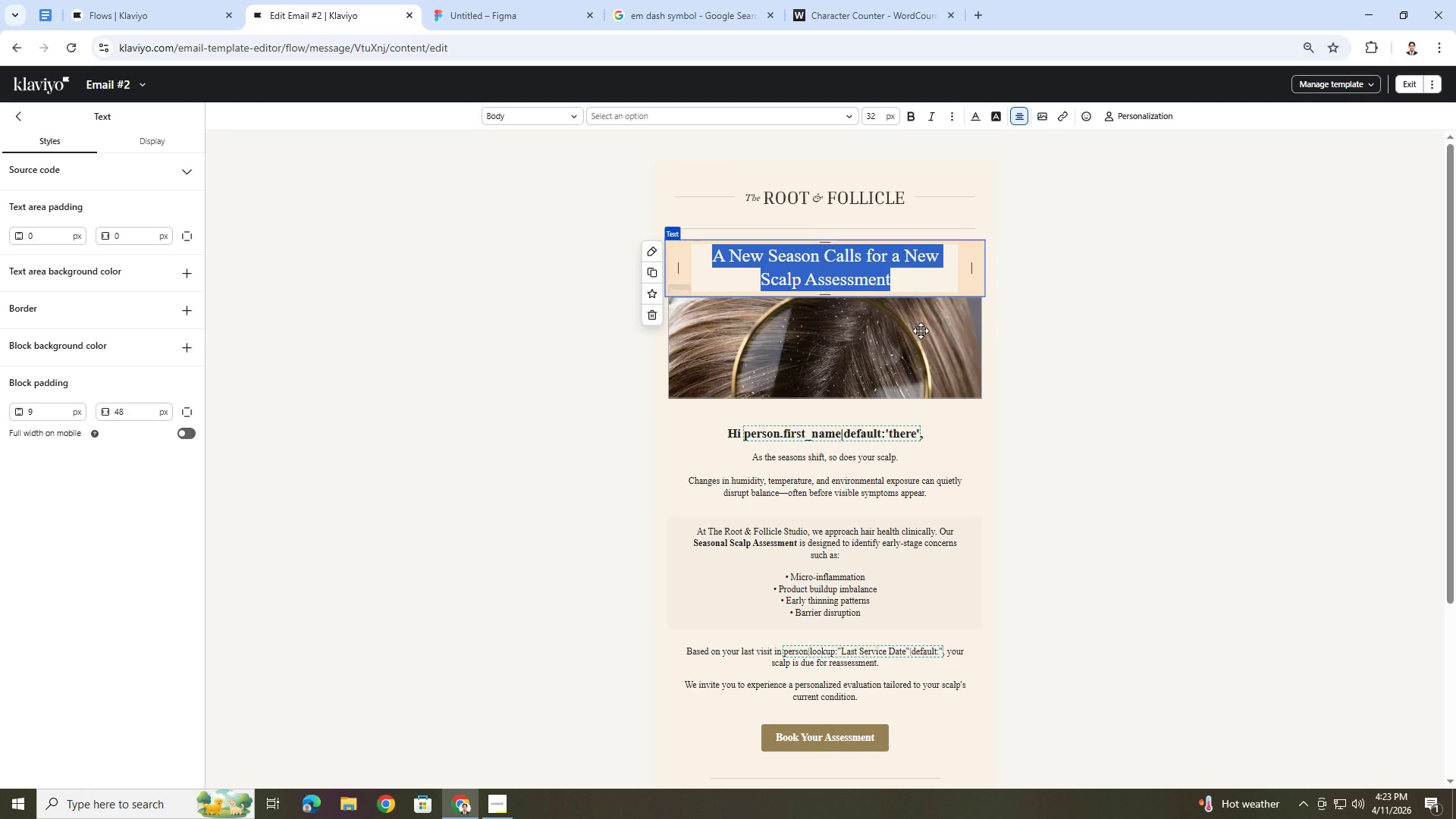 
wait(15.81)
 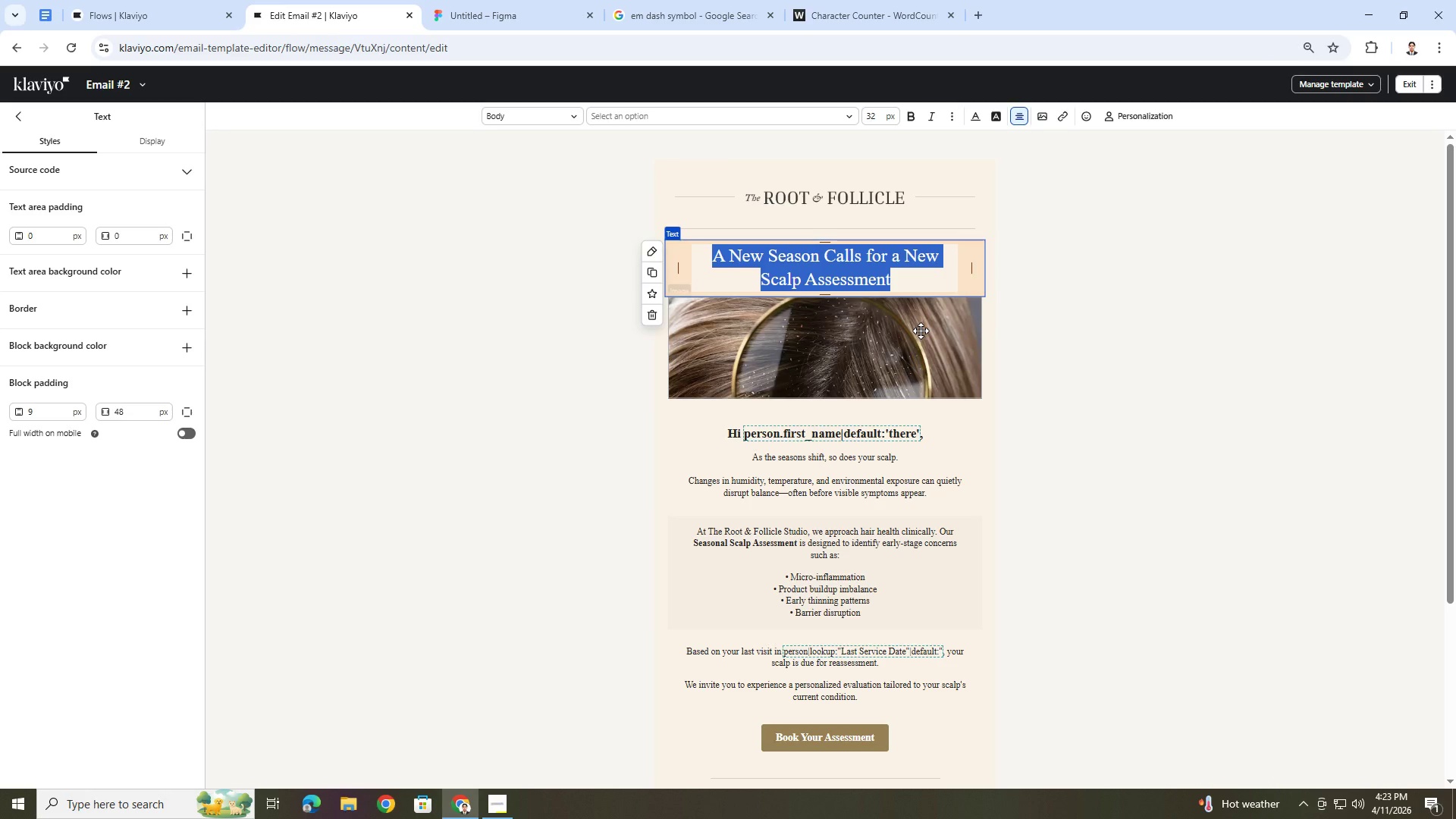 
type(What Happens When the Scalp Gk)
key(Backspace)
type(oes Umn)
key(Backspace)
type(checked)
 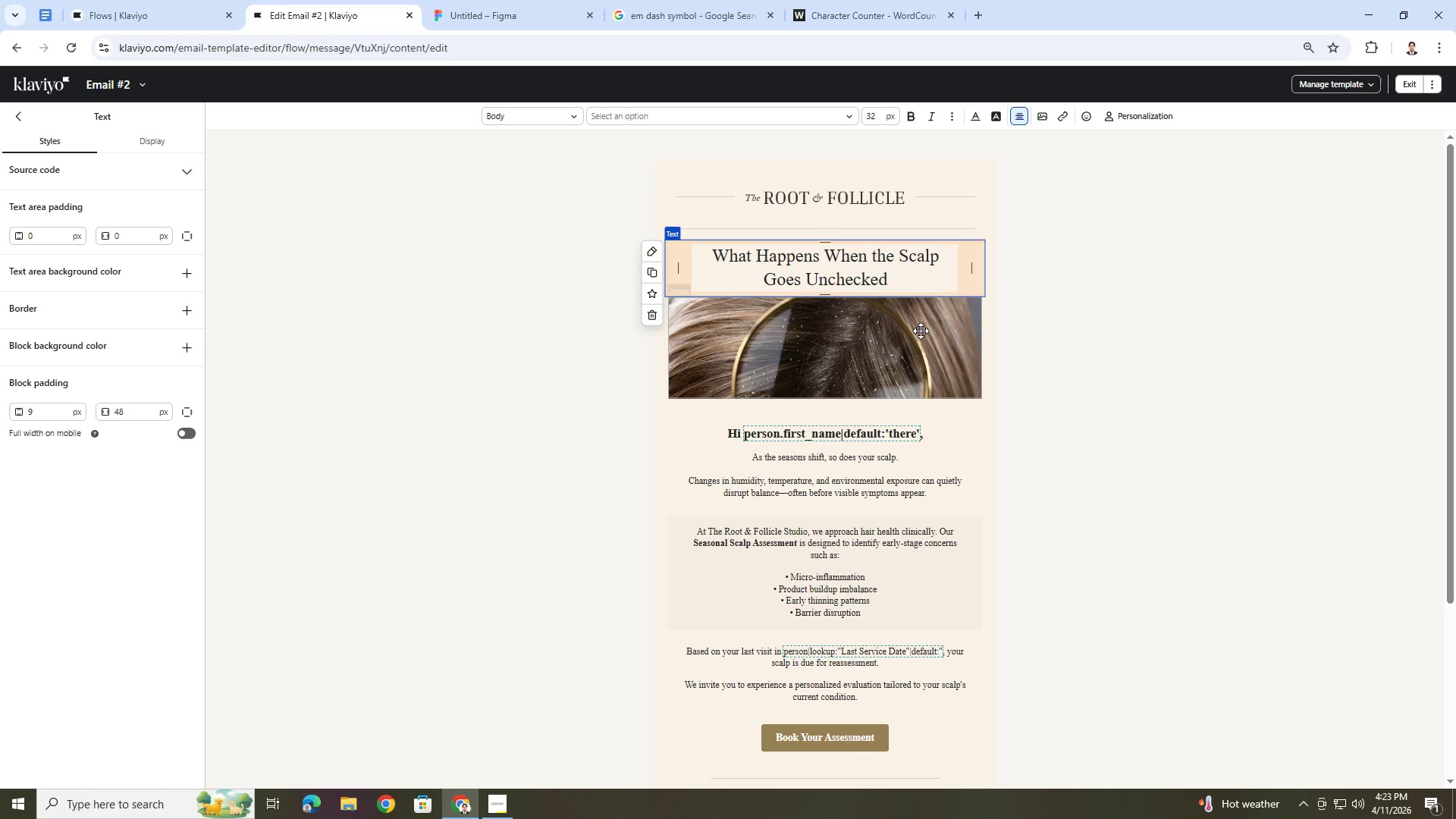 
wait(8.05)
 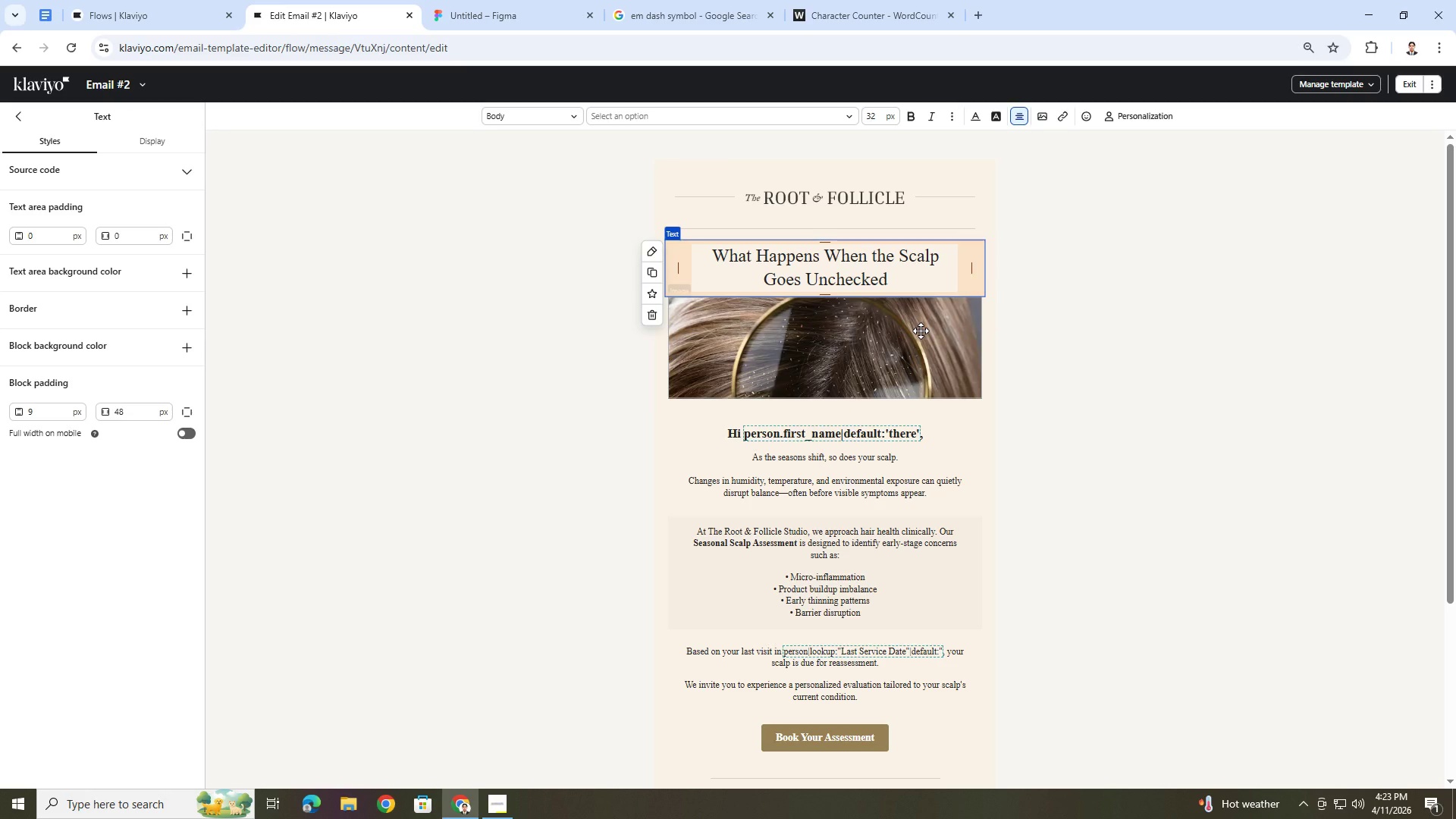 
key(Period)
 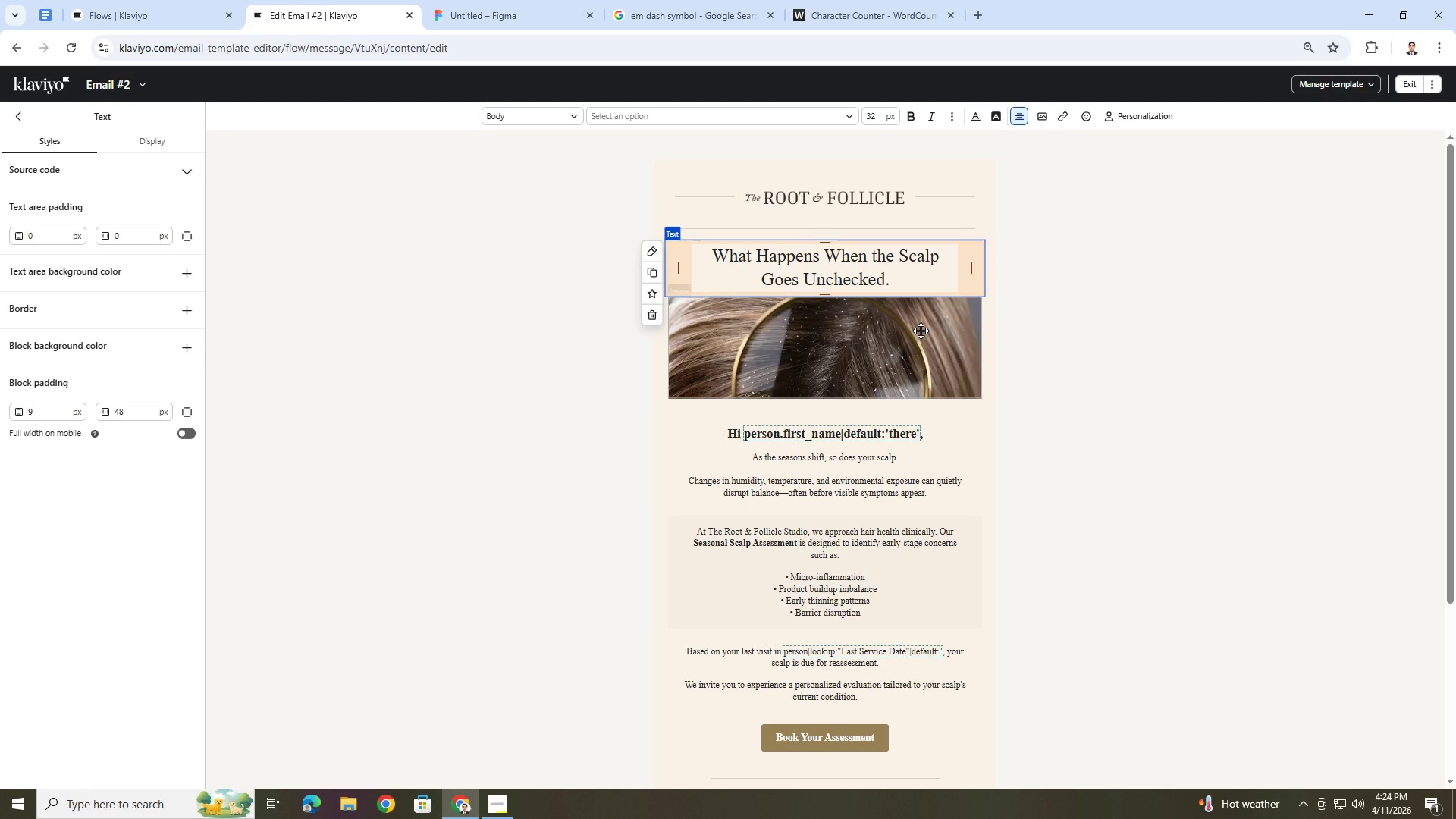 
key(Backspace)
 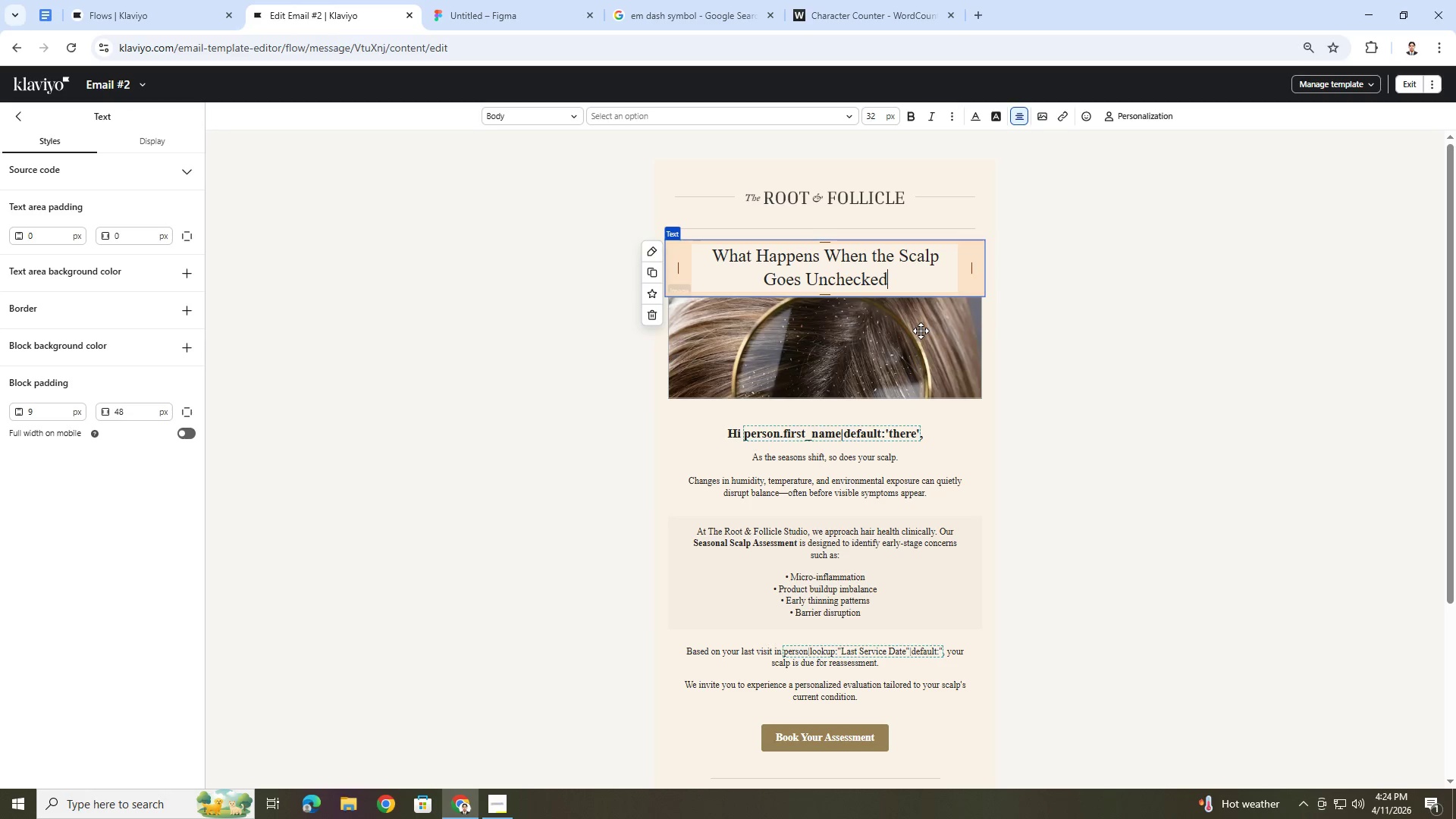 
left_click([1034, 456])
 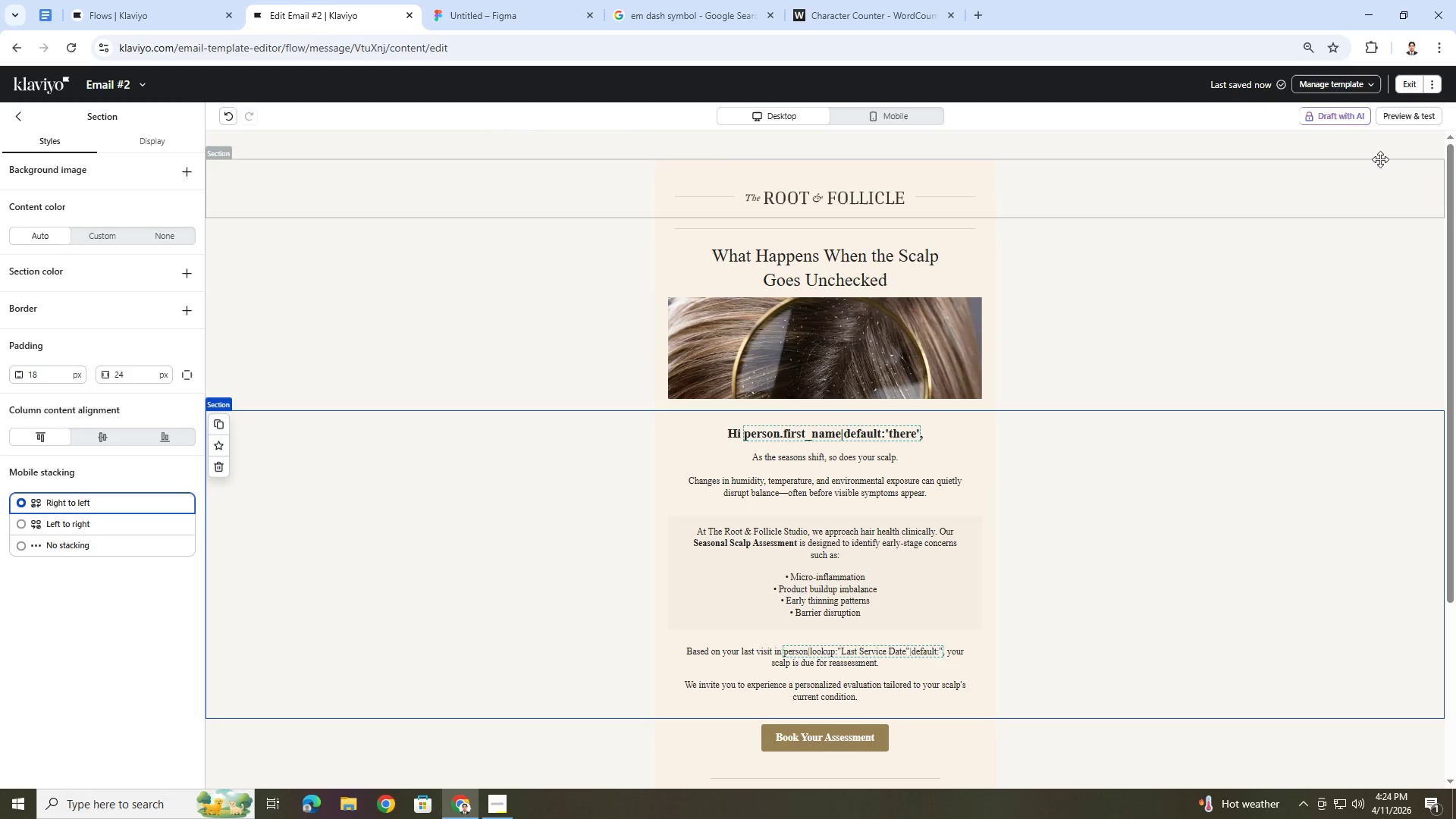 
left_click([1398, 118])
 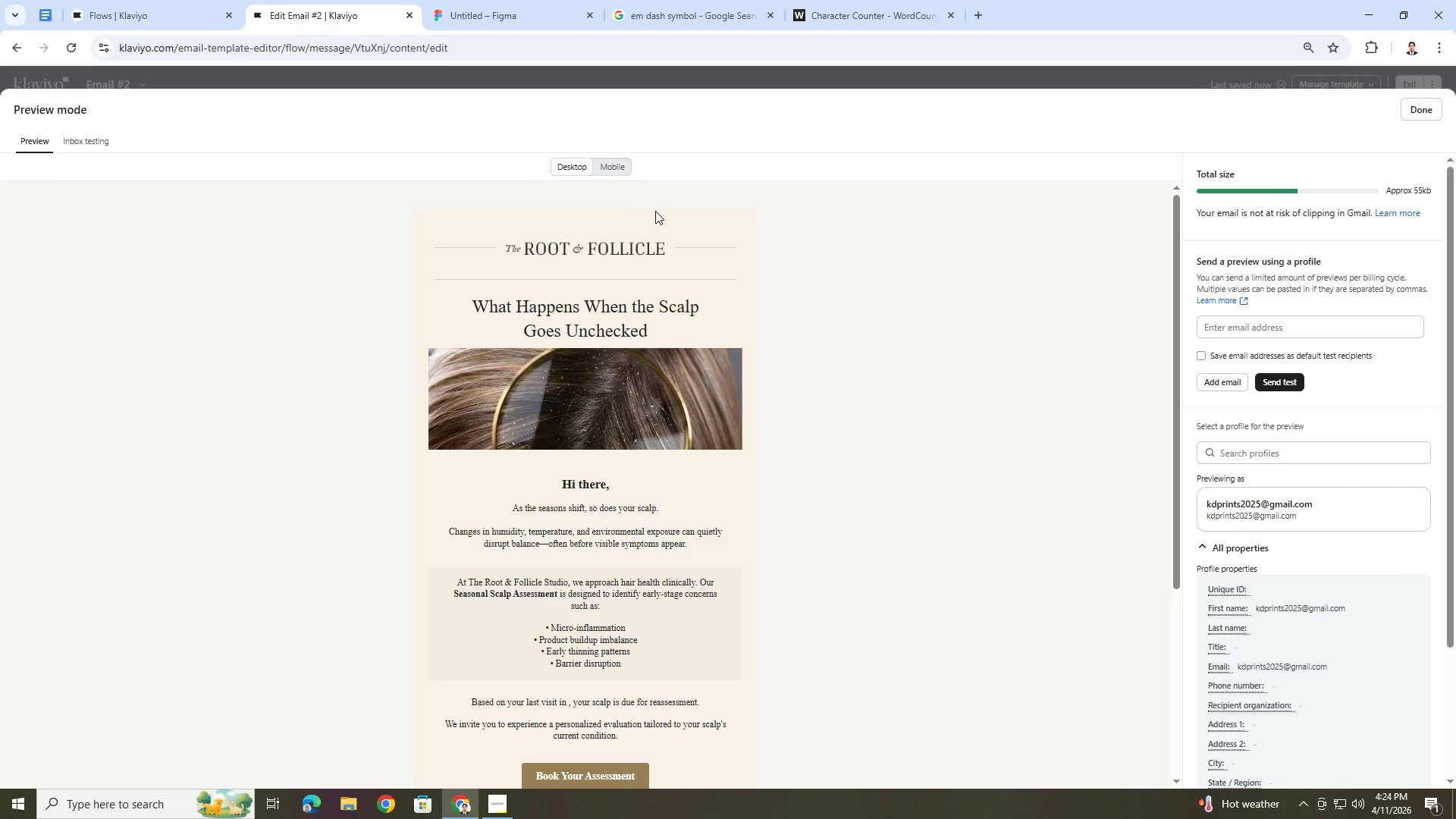 
scroll: coordinate [626, 335], scroll_direction: down, amount: 1.0
 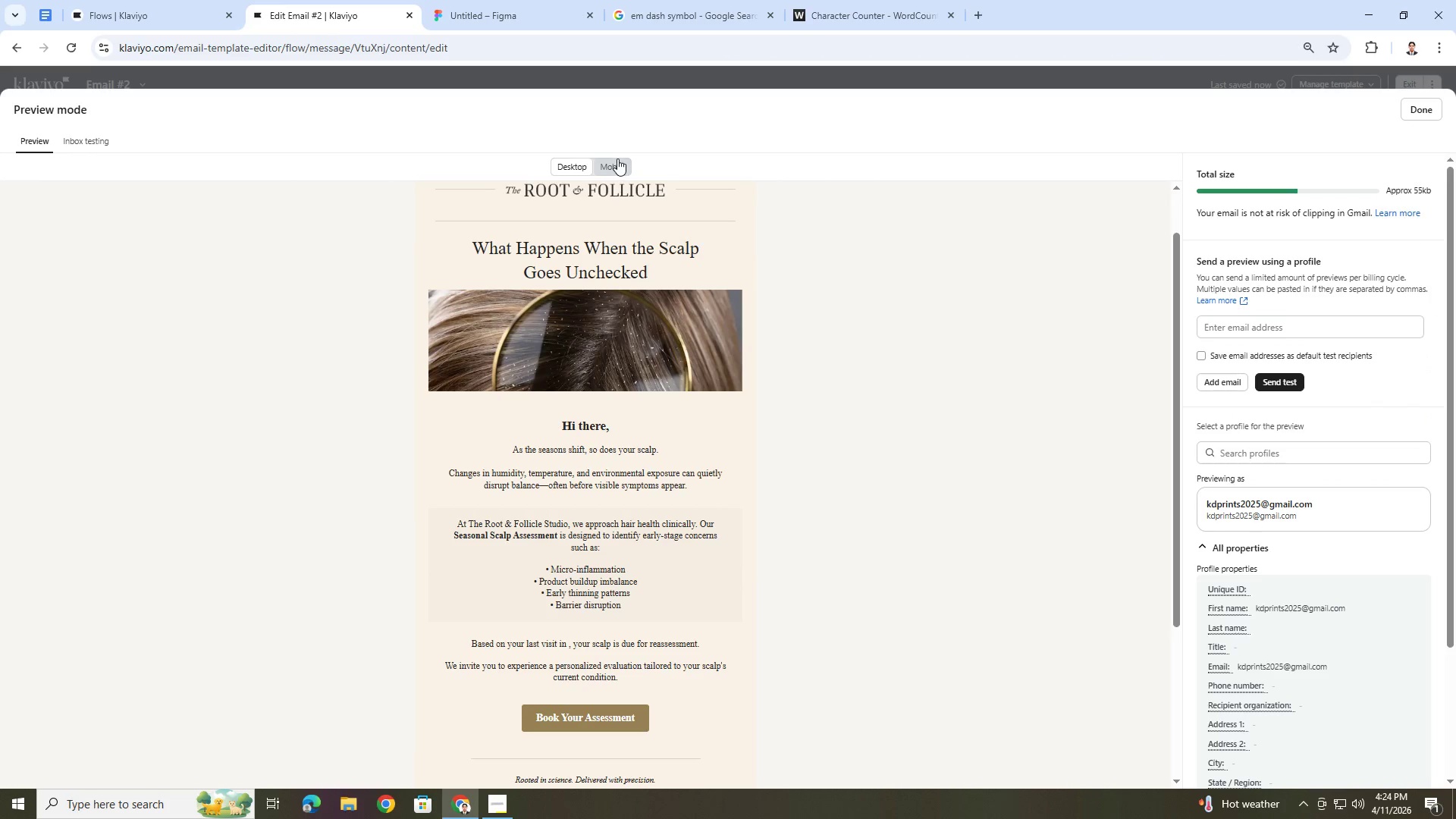 
left_click([617, 158])
 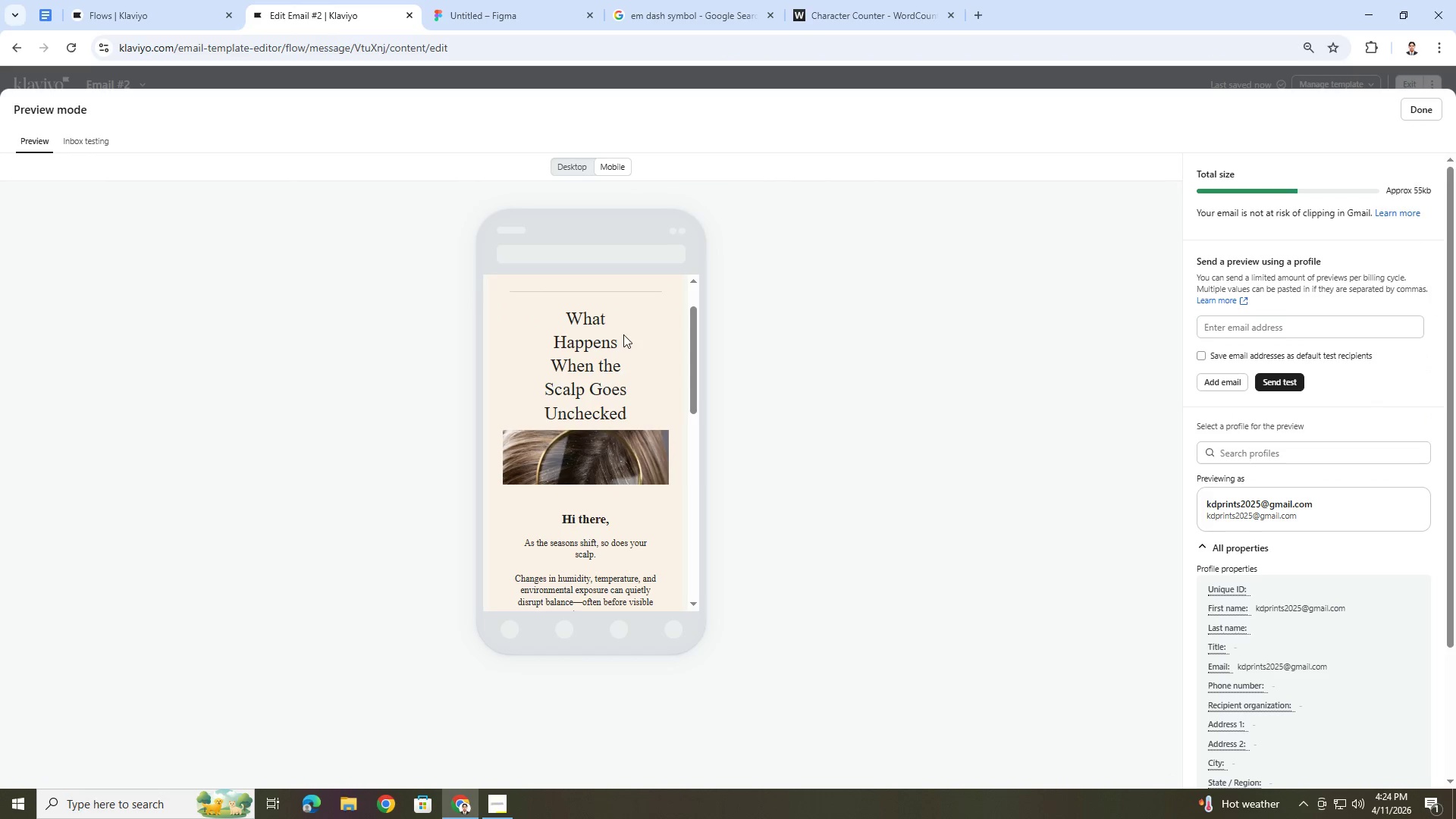 
scroll: coordinate [629, 378], scroll_direction: up, amount: 4.0
 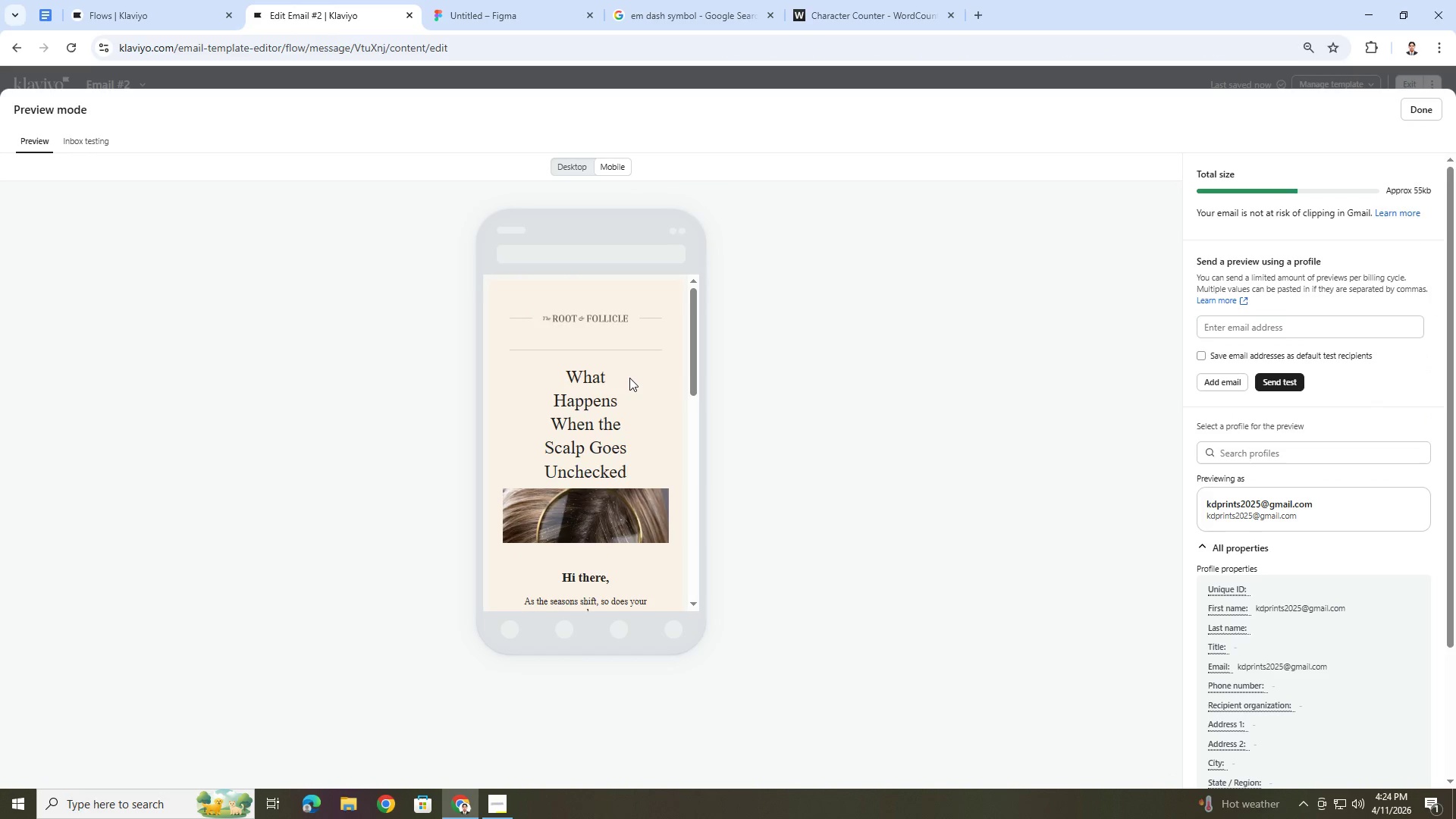 
scroll: coordinate [629, 378], scroll_direction: down, amount: 4.0
 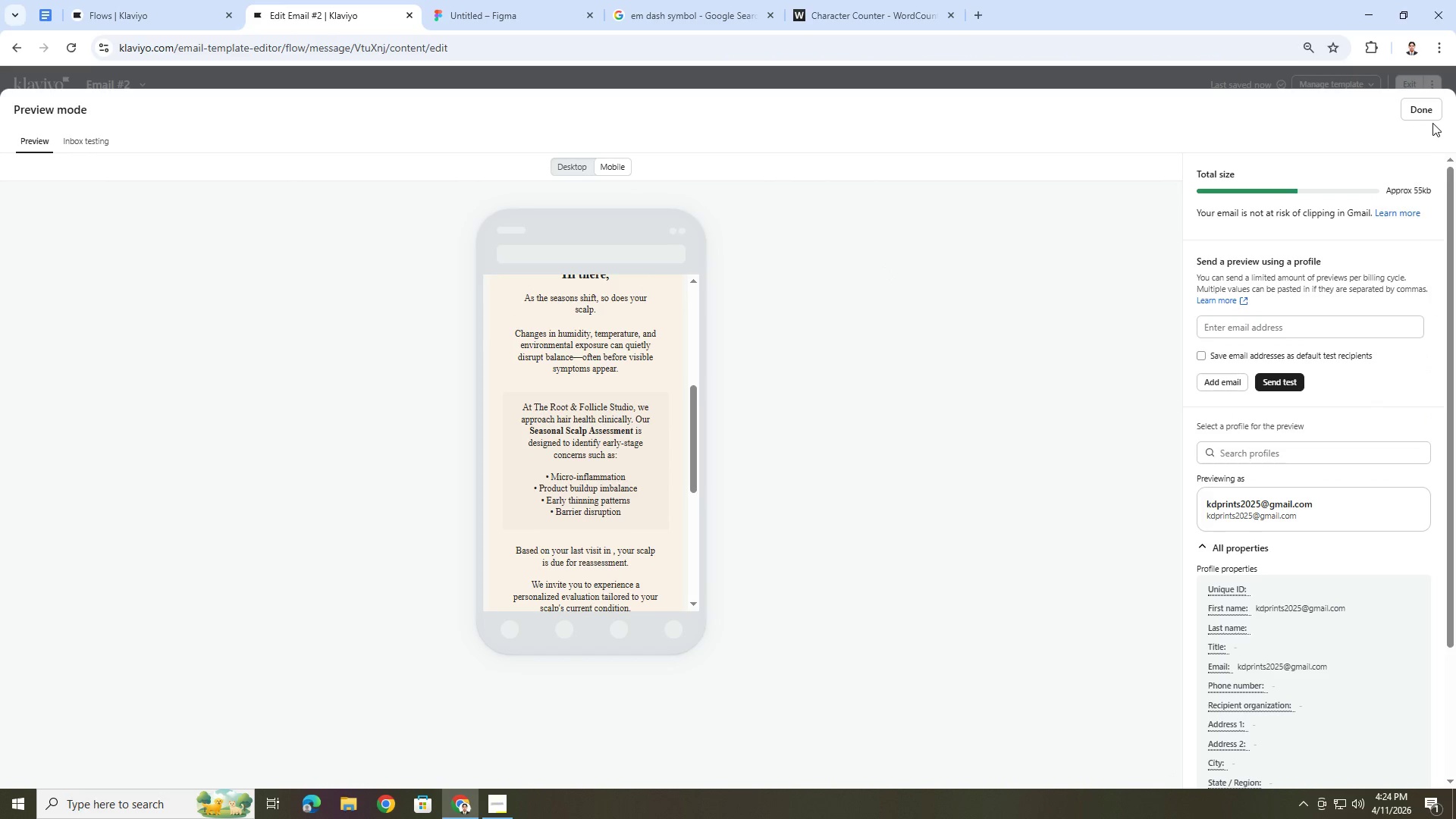 
left_click([1430, 118])
 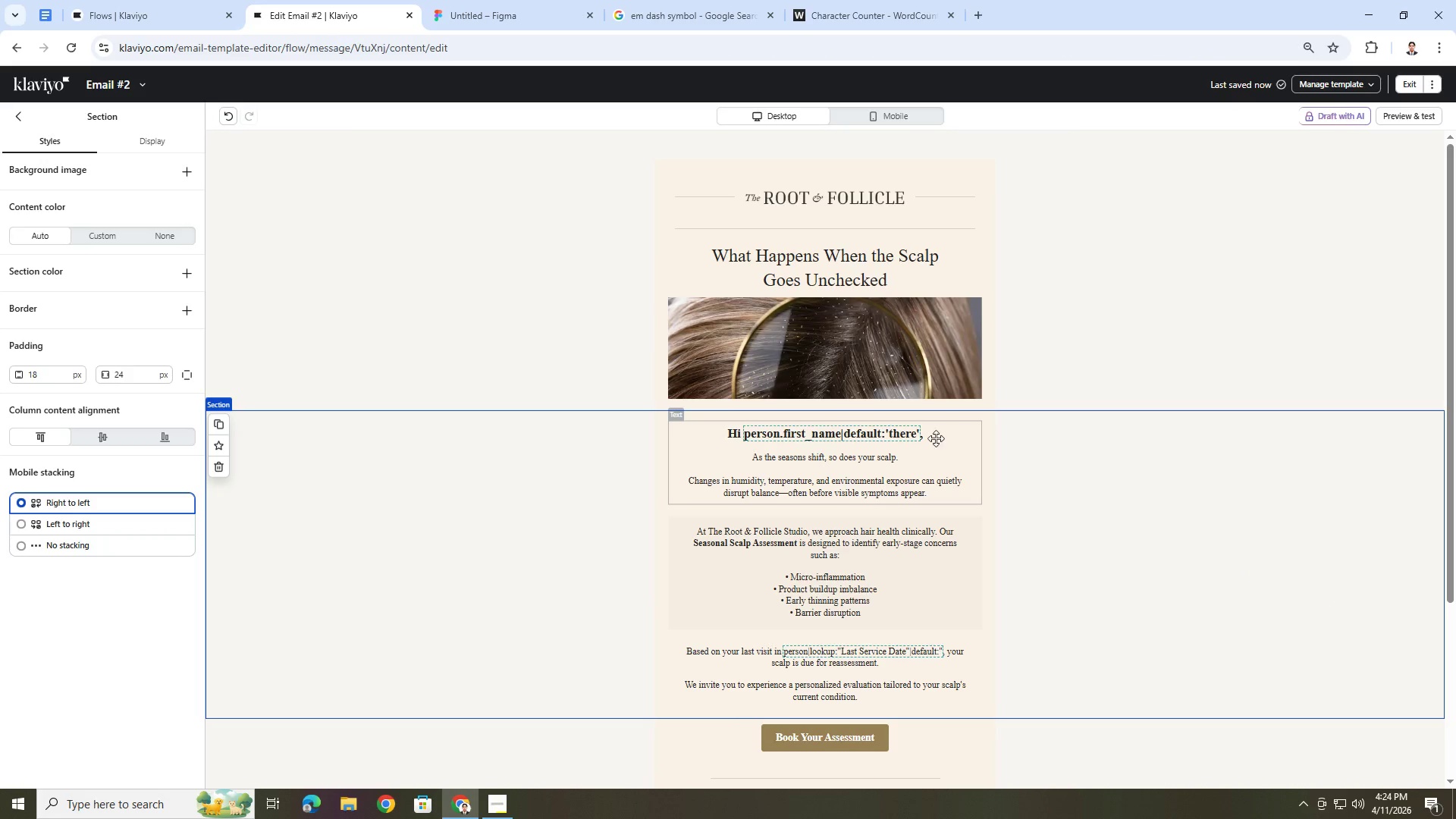 
left_click([914, 435])
 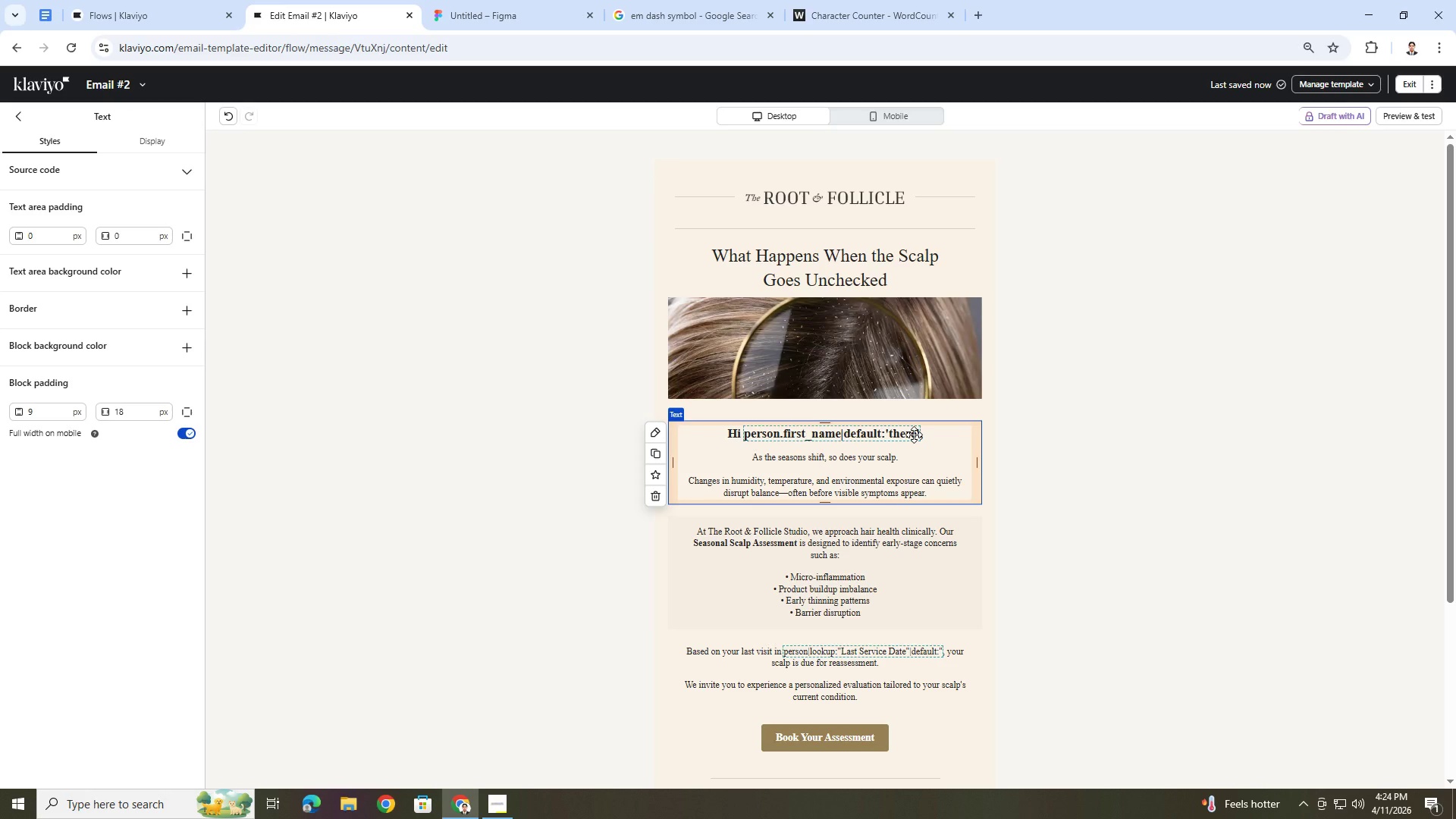 
double_click([921, 472])
 